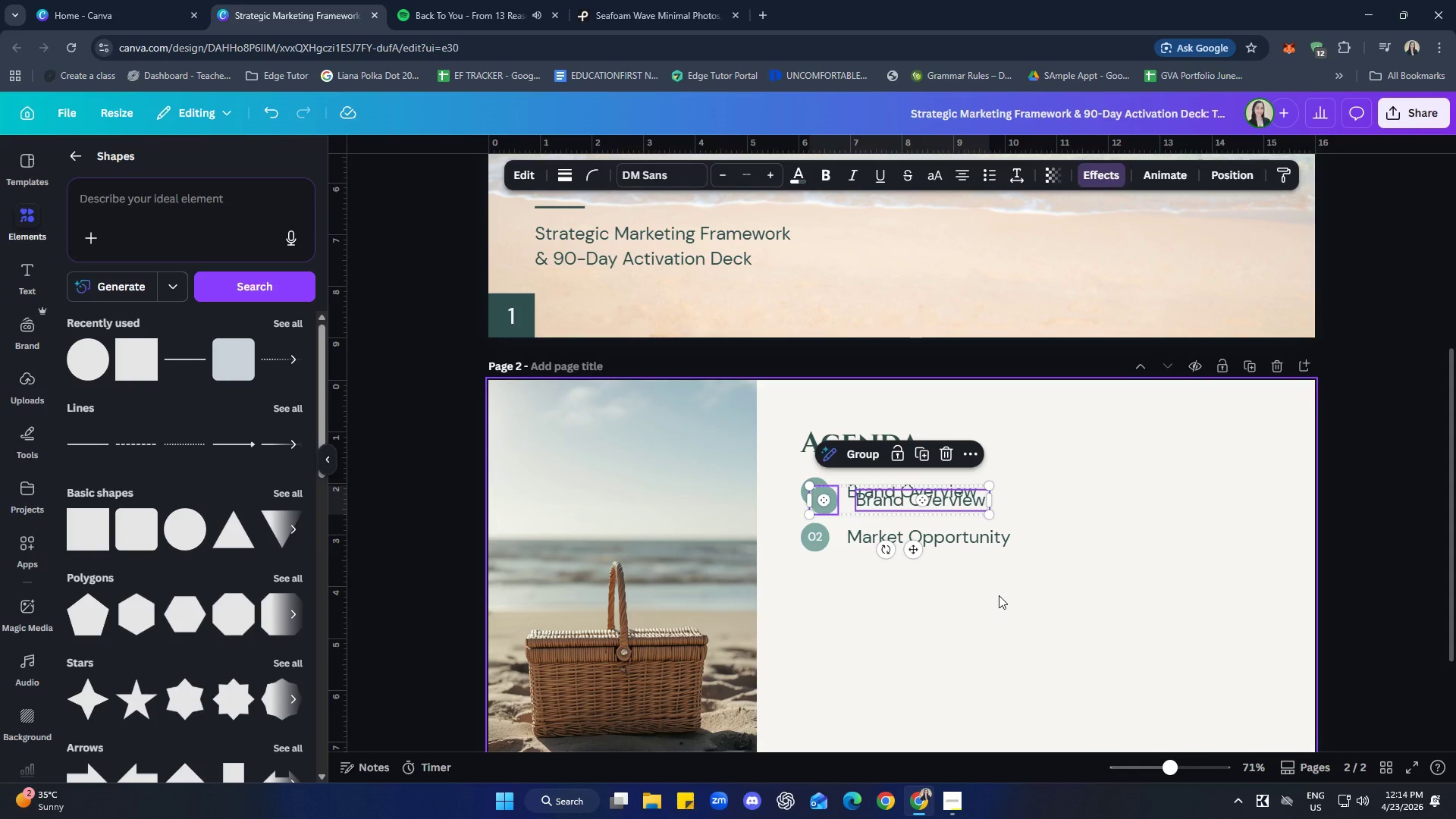 
left_click_drag(start_coordinate=[958, 500], to_coordinate=[952, 579])
 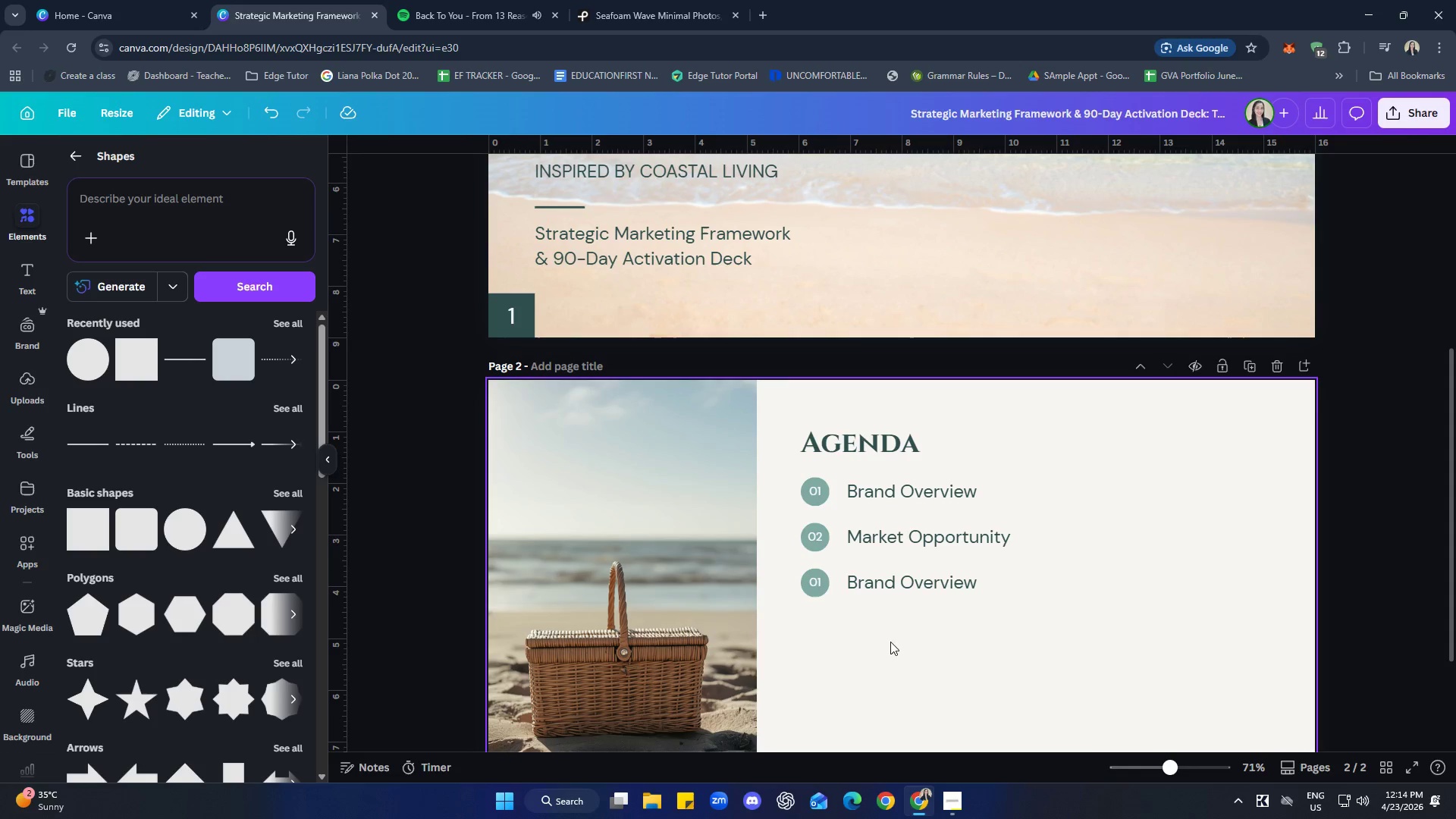 
double_click([821, 585])
 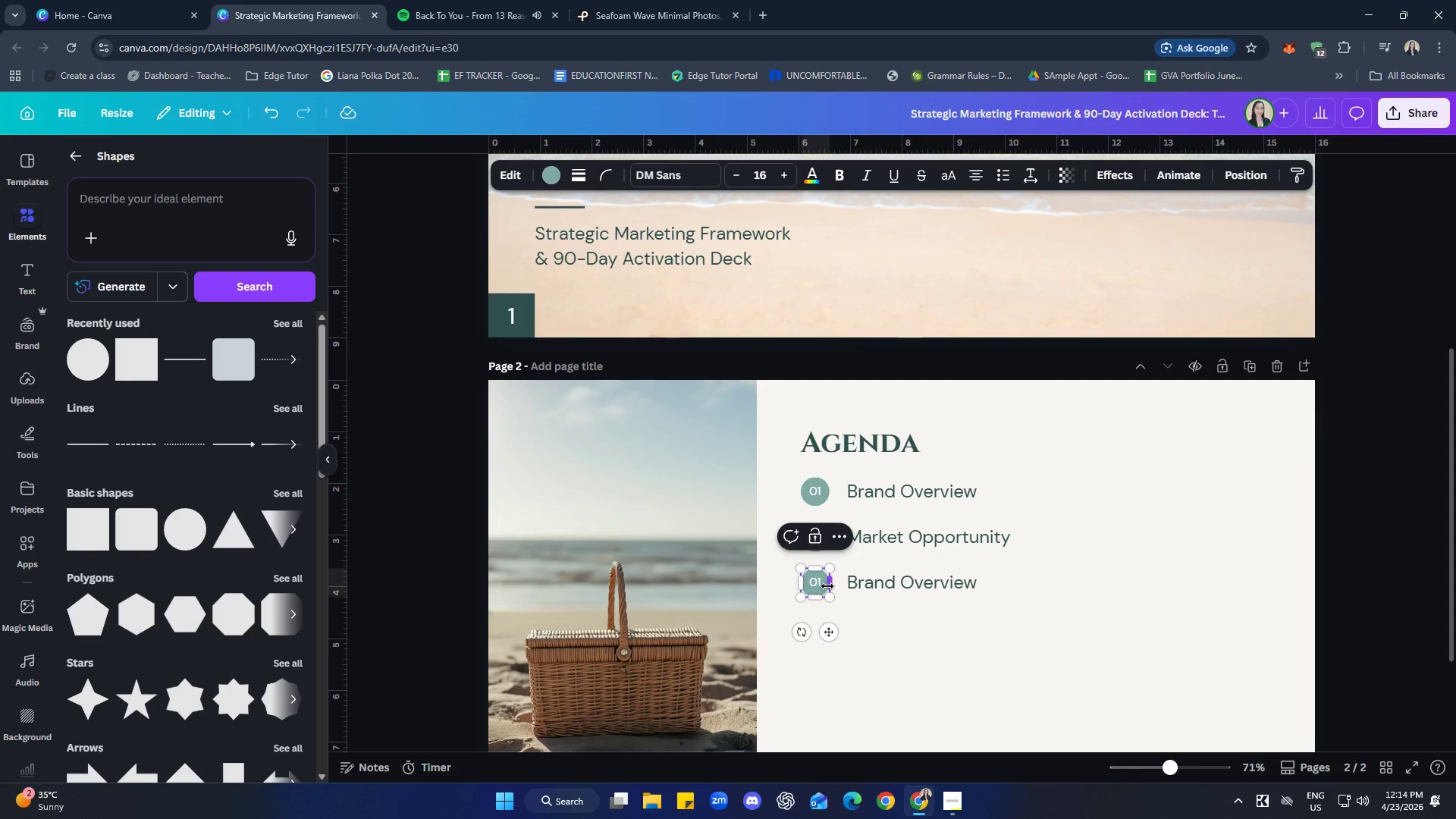 
key(Backspace)
 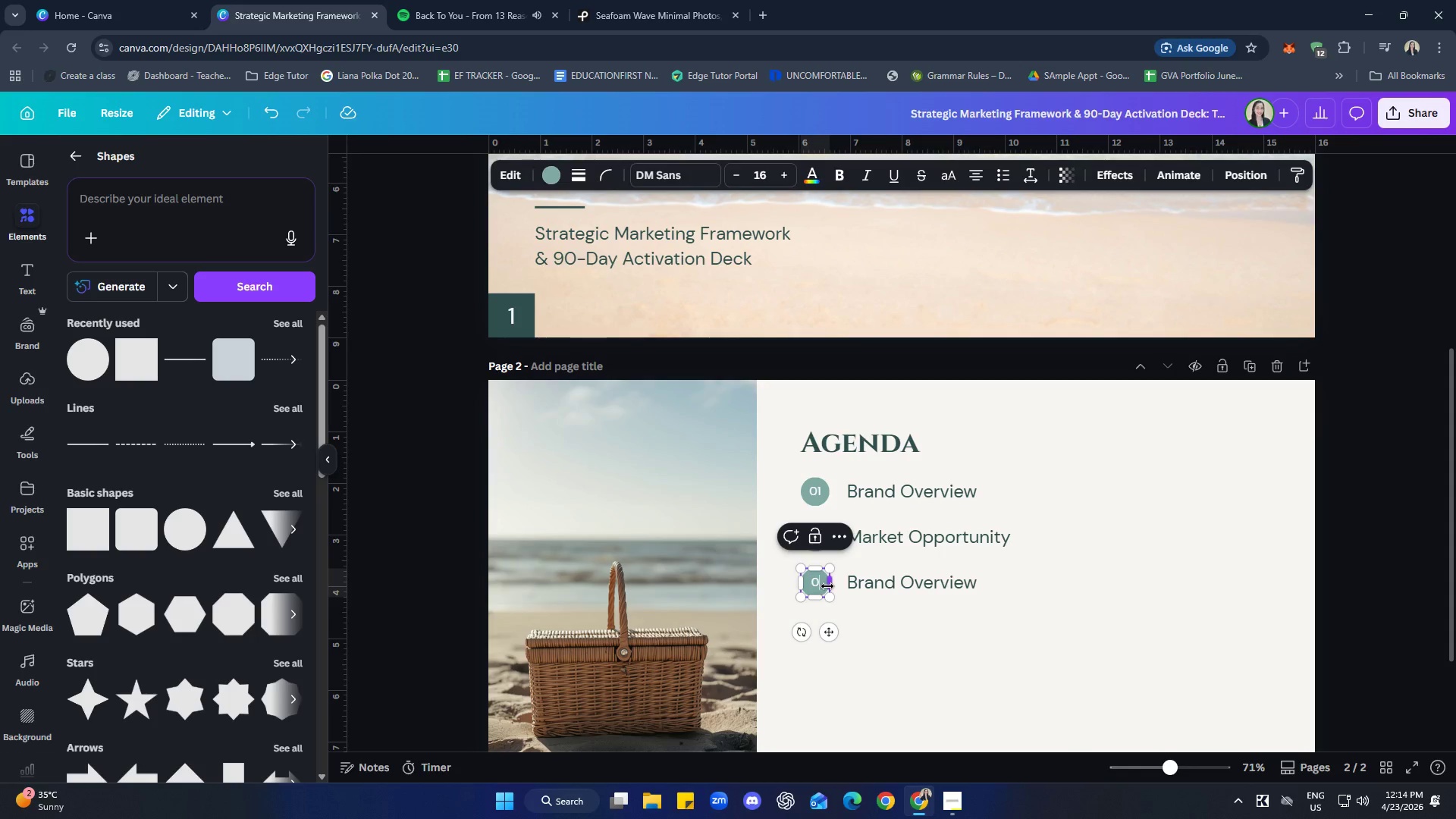 
key(3)
 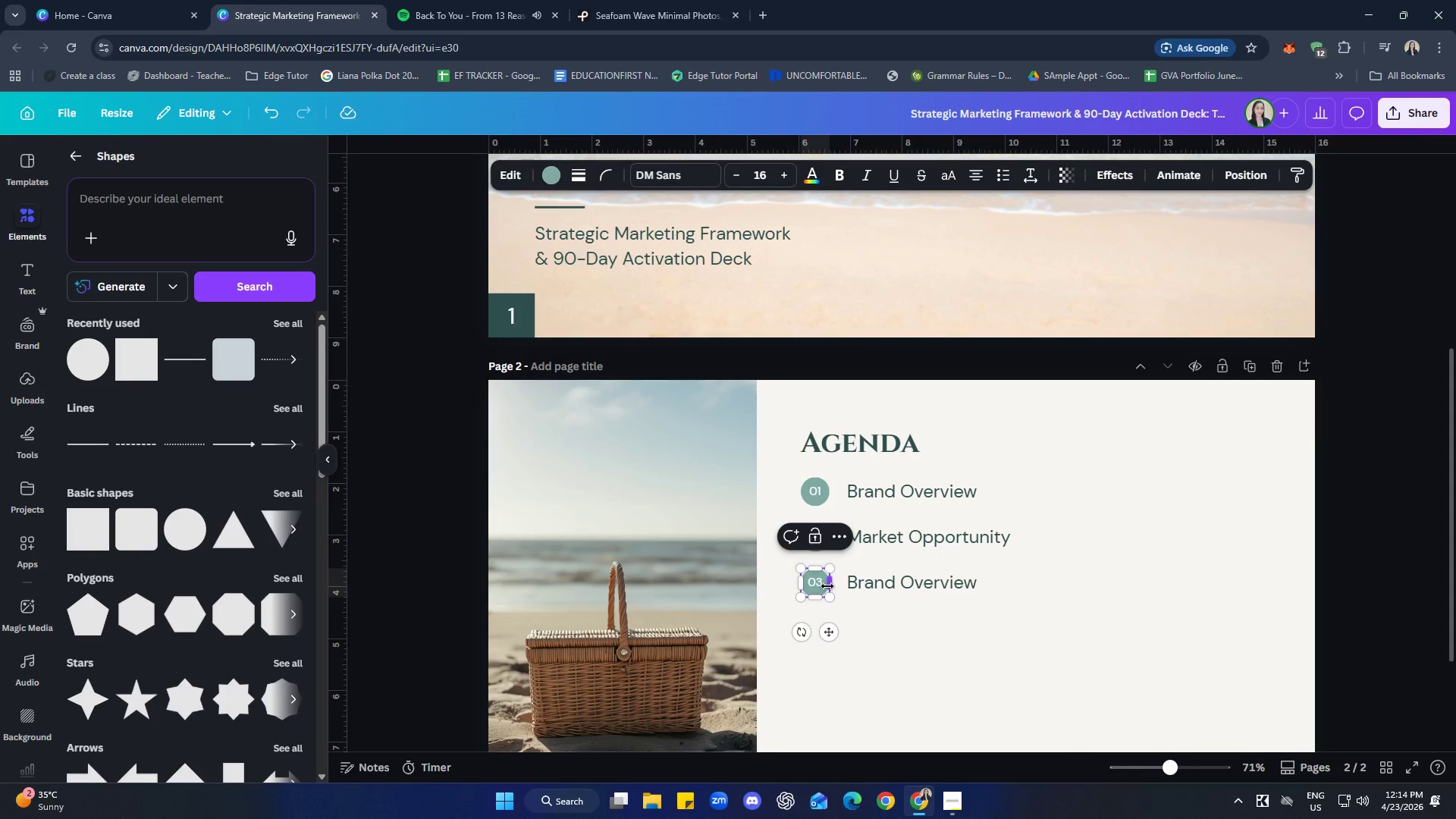 
left_click([929, 648])
 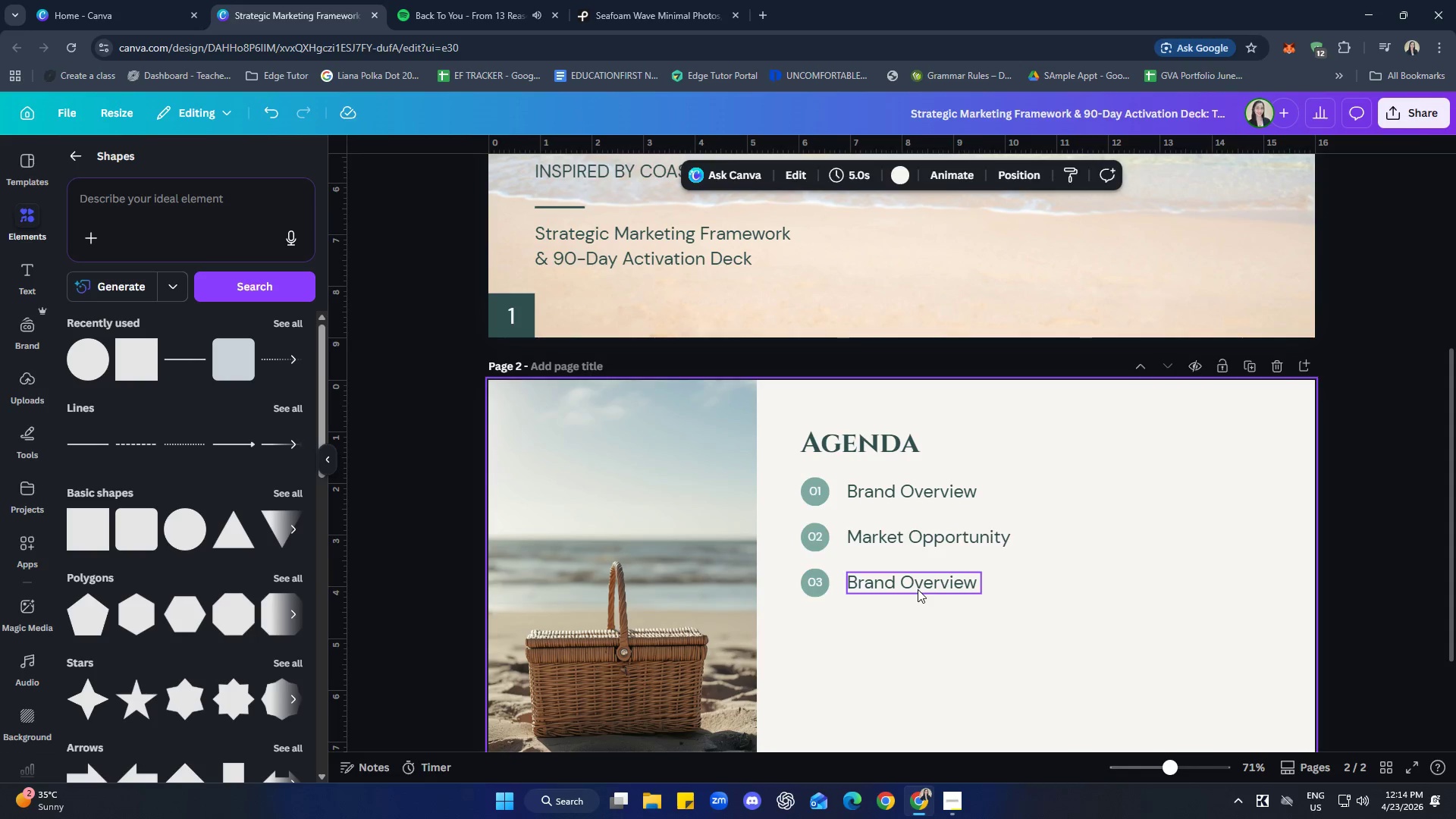 
double_click([918, 589])
 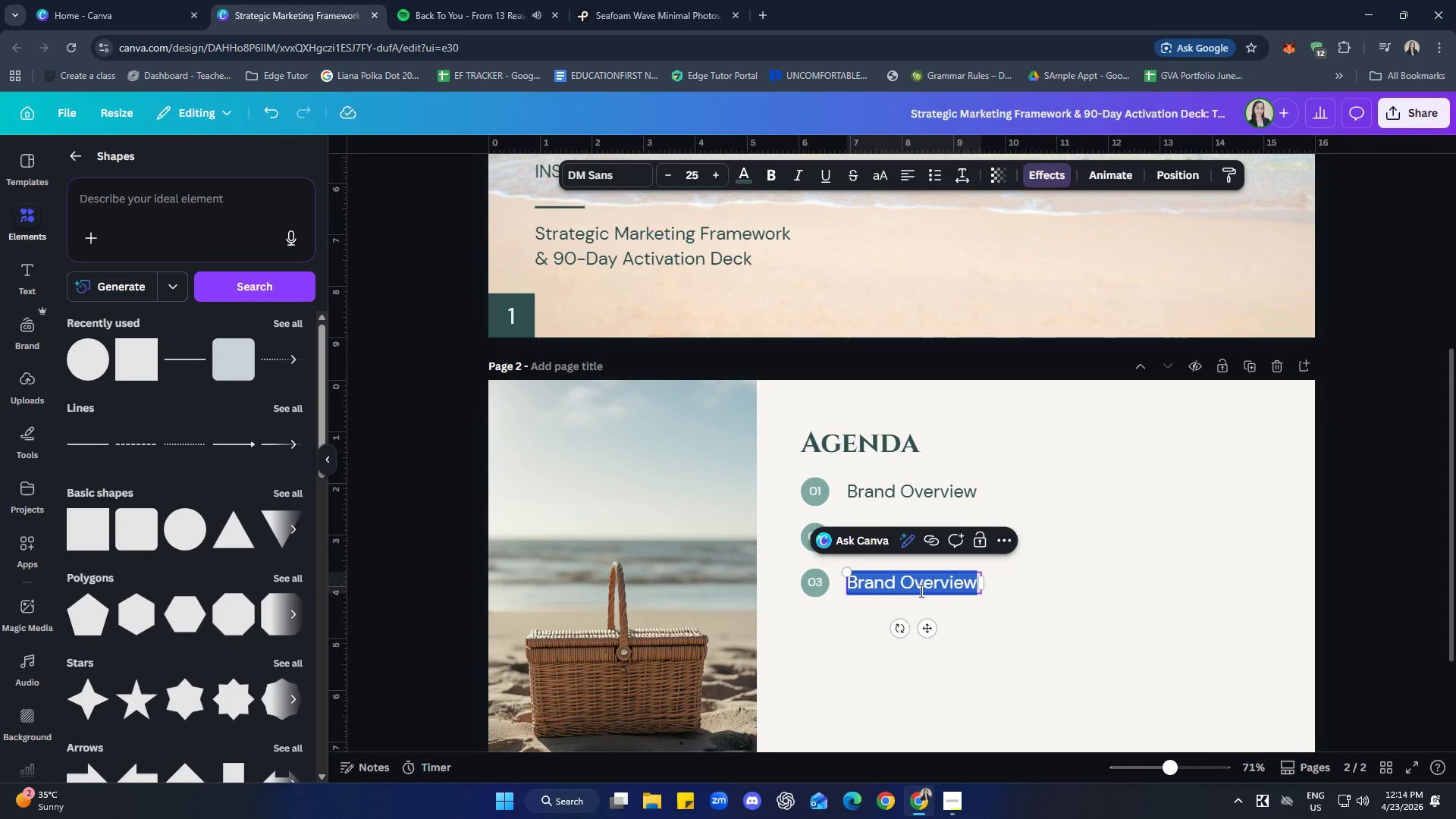 
type(b)
key(Backspace)
type(Brand posi)
key(Backspace)
key(Backspace)
key(Backspace)
key(Backspace)
type(Positioning)
 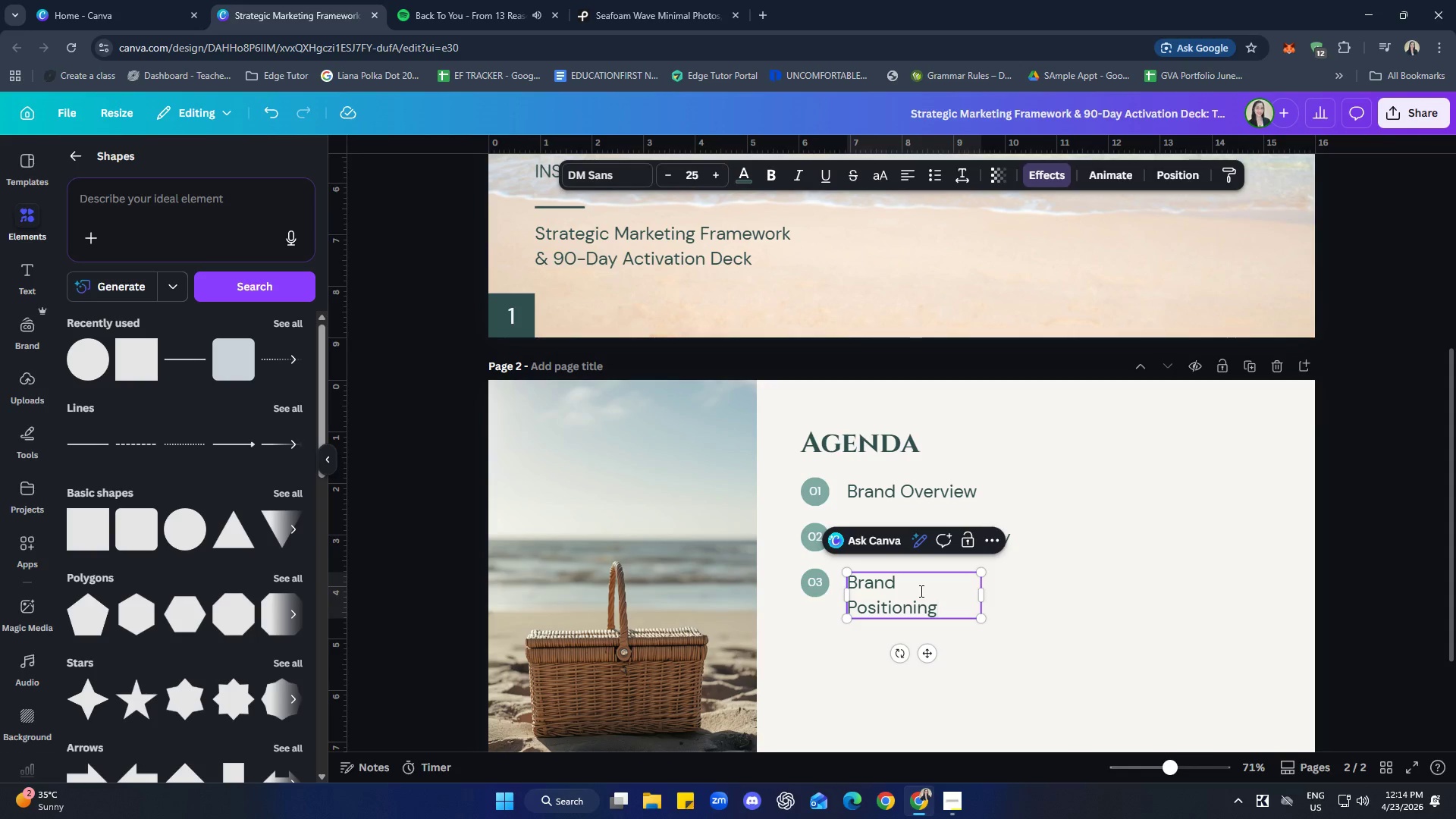 
left_click_drag(start_coordinate=[987, 596], to_coordinate=[999, 596])
 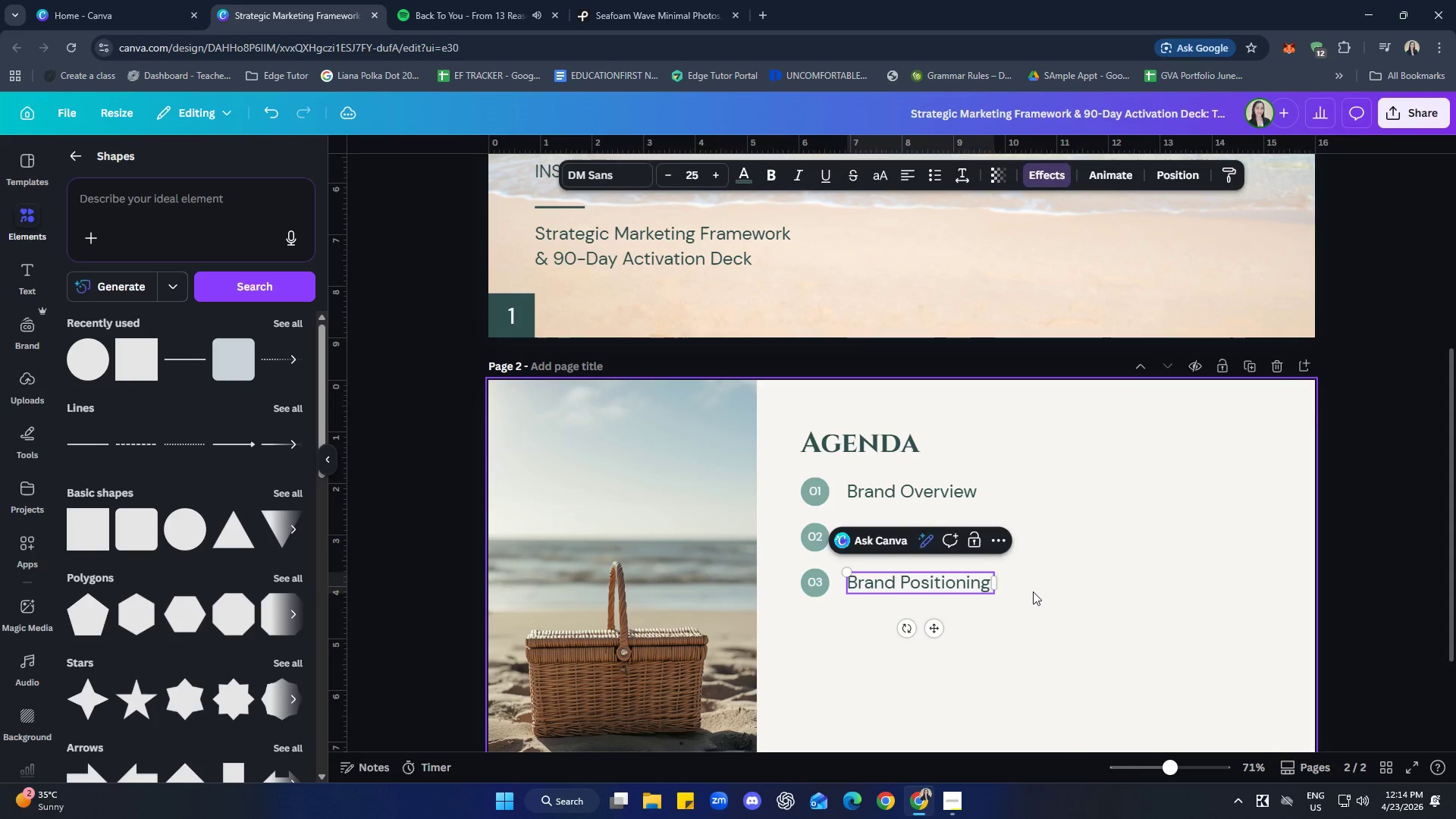 
left_click([1035, 591])
 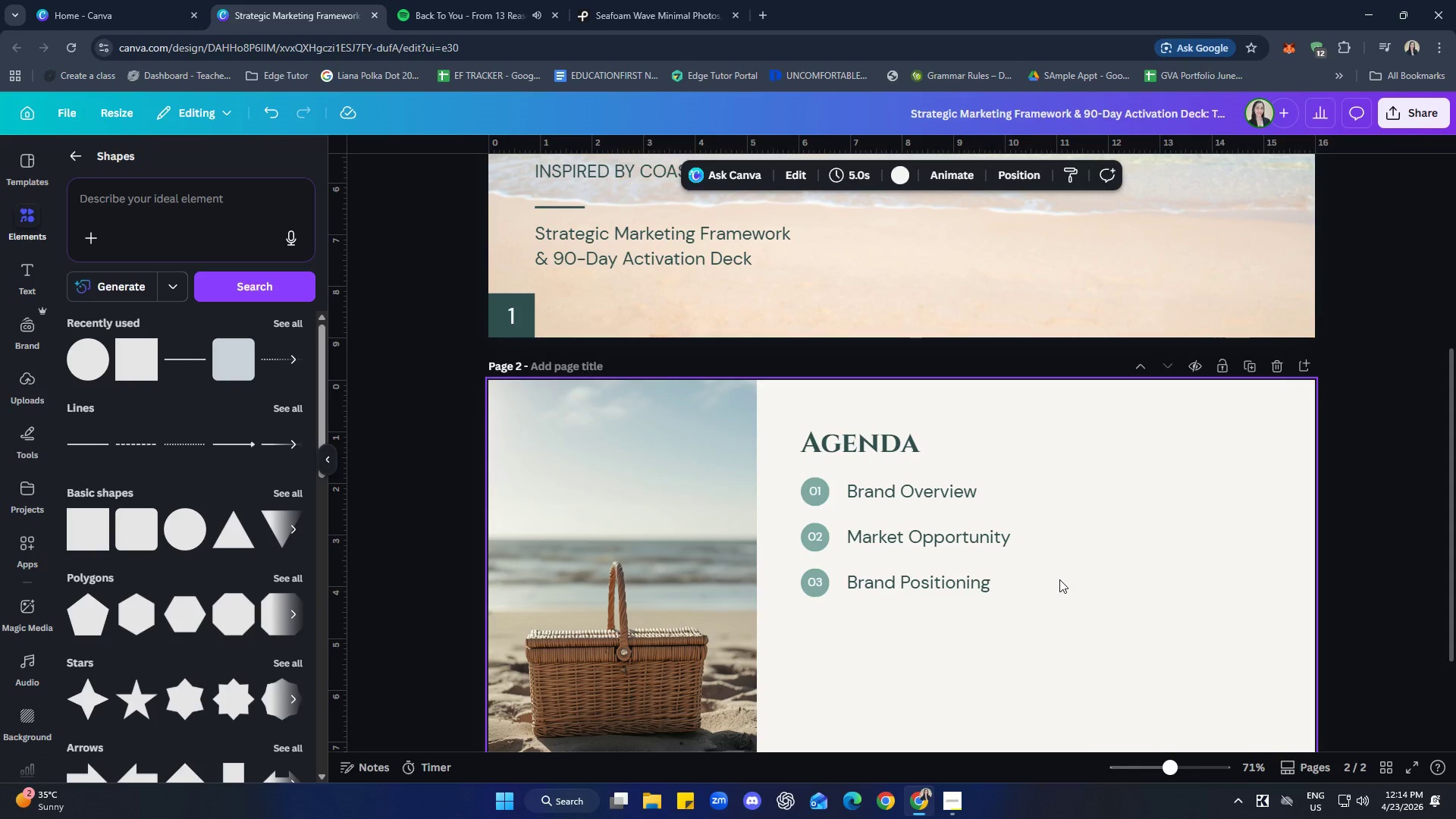 
scroll: coordinate [1062, 618], scroll_direction: down, amount: 2.0
 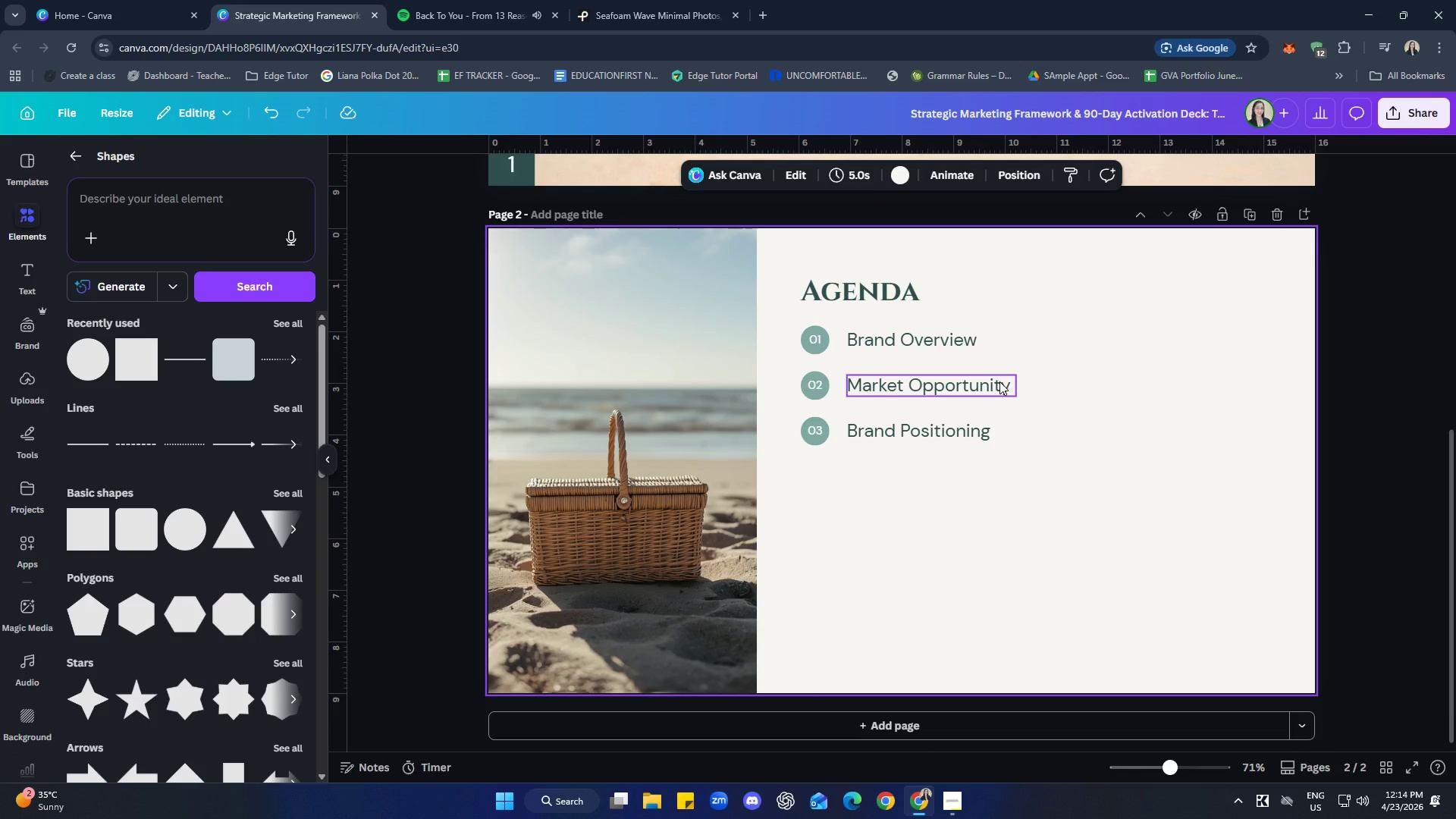 
wait(6.71)
 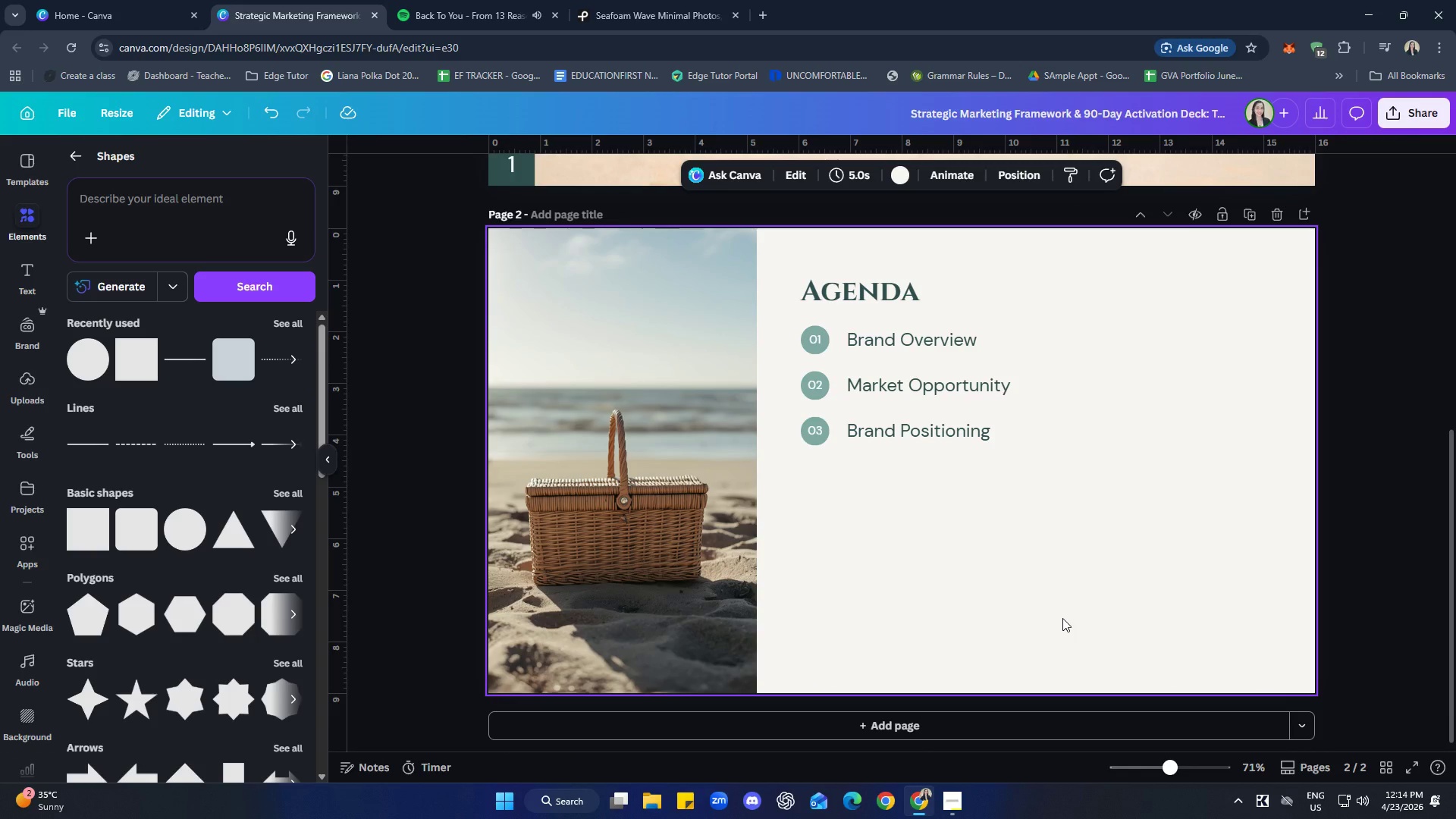 
hold_key(key=ShiftLeft, duration=1.06)
left_click([934, 348])
 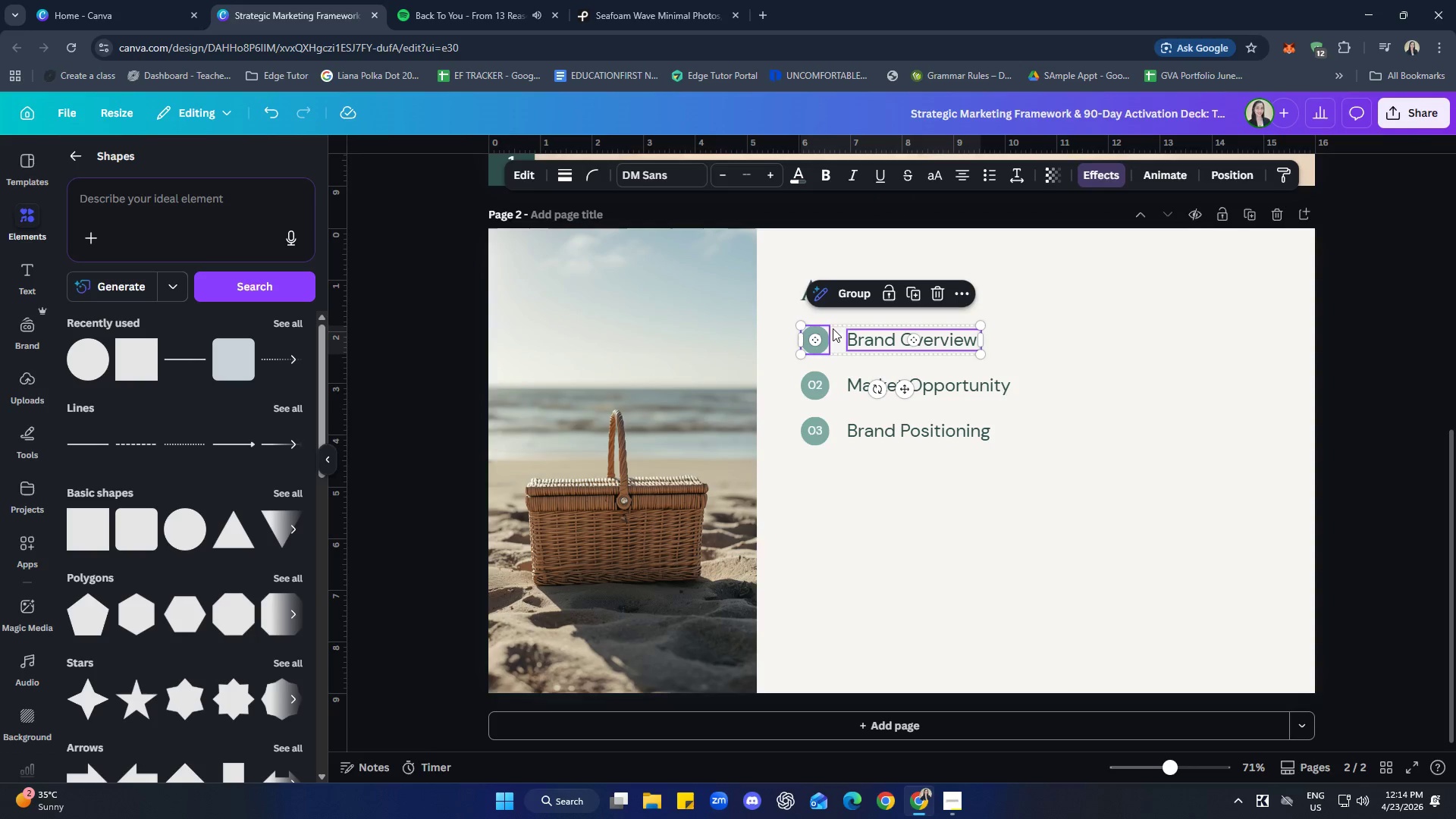 
left_click([843, 296])
 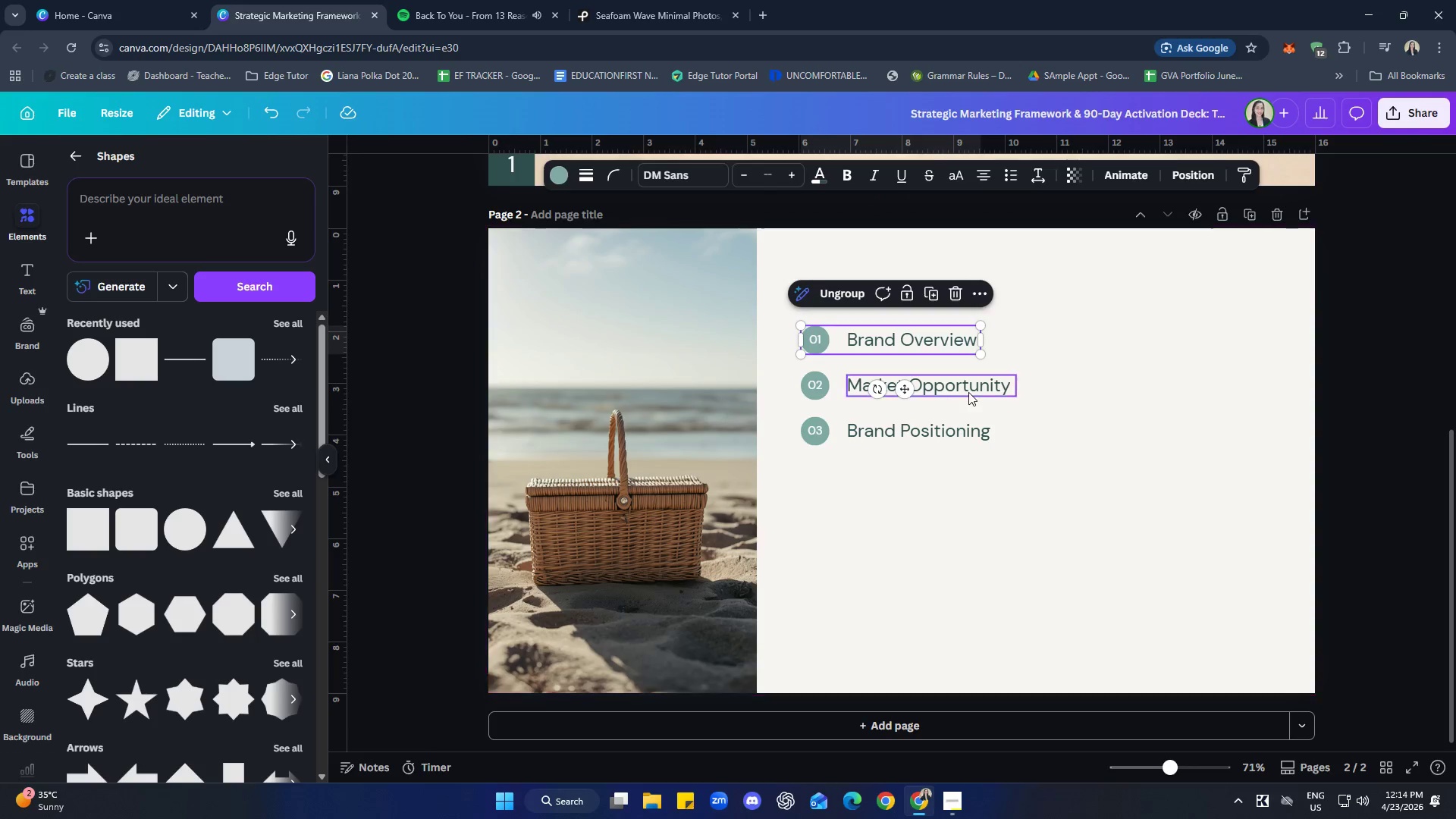 
hold_key(key=ShiftLeft, duration=0.64)
left_click([823, 385])
 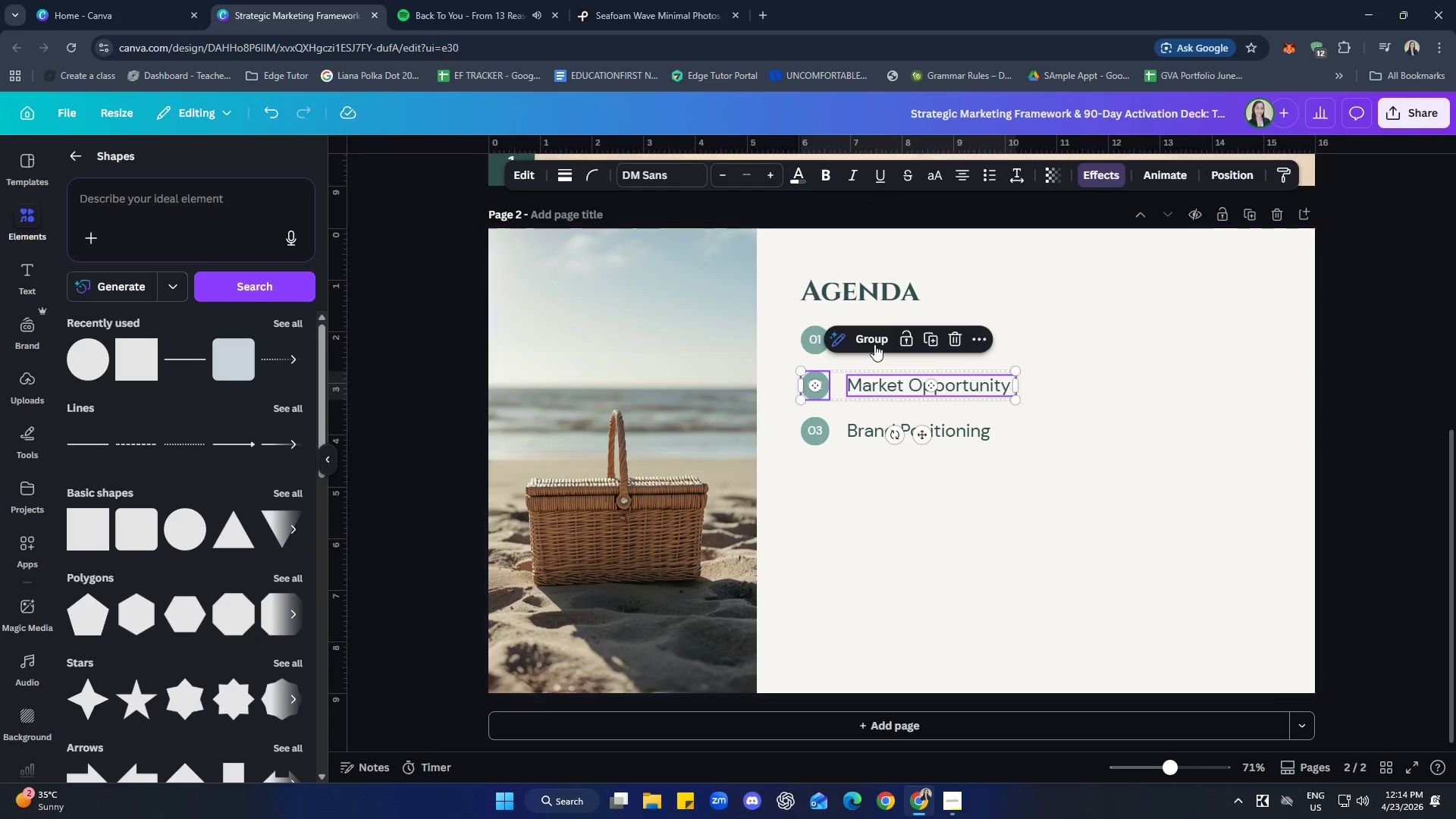 
left_click([875, 339])
 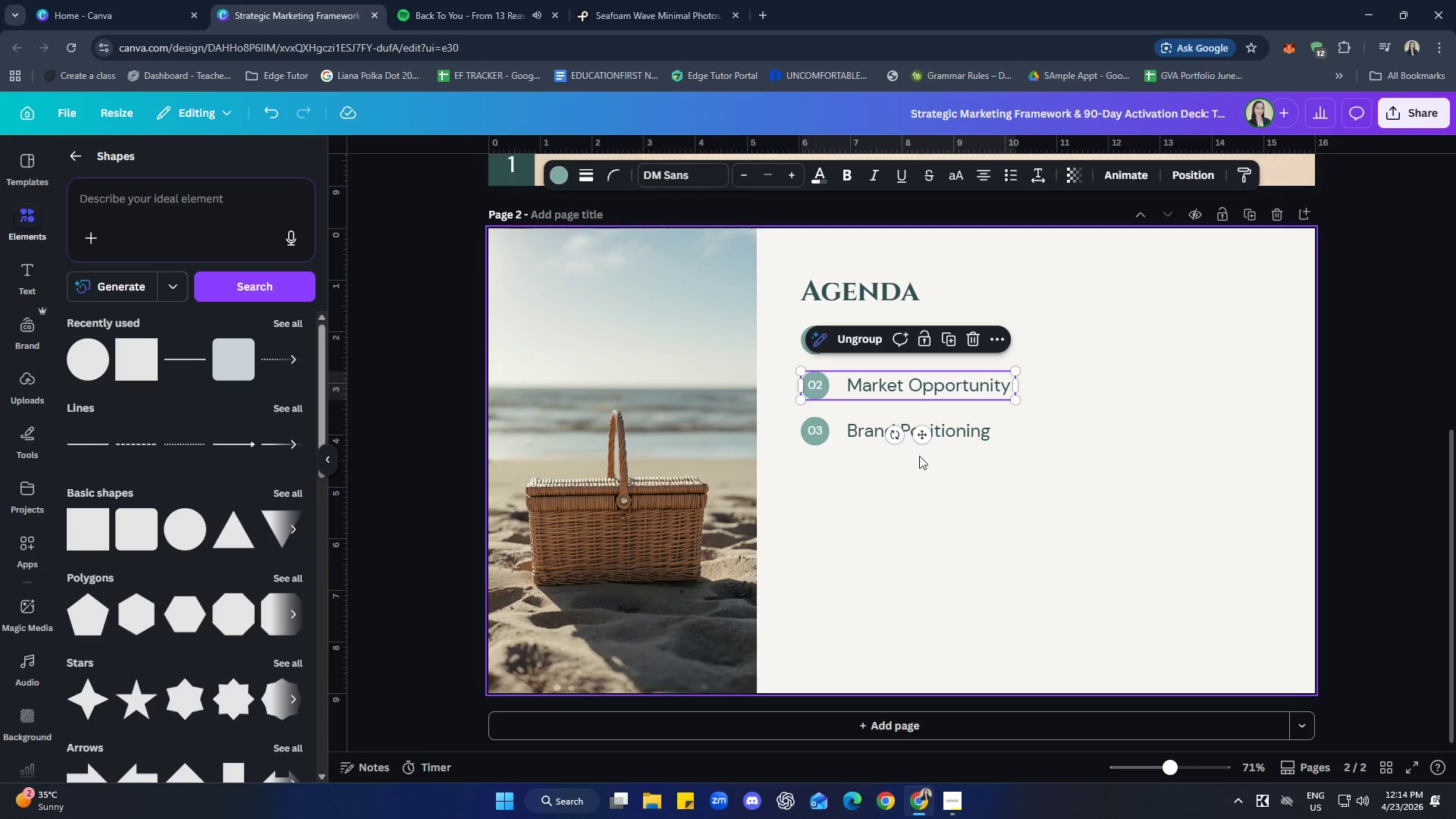 
left_click([959, 435])
 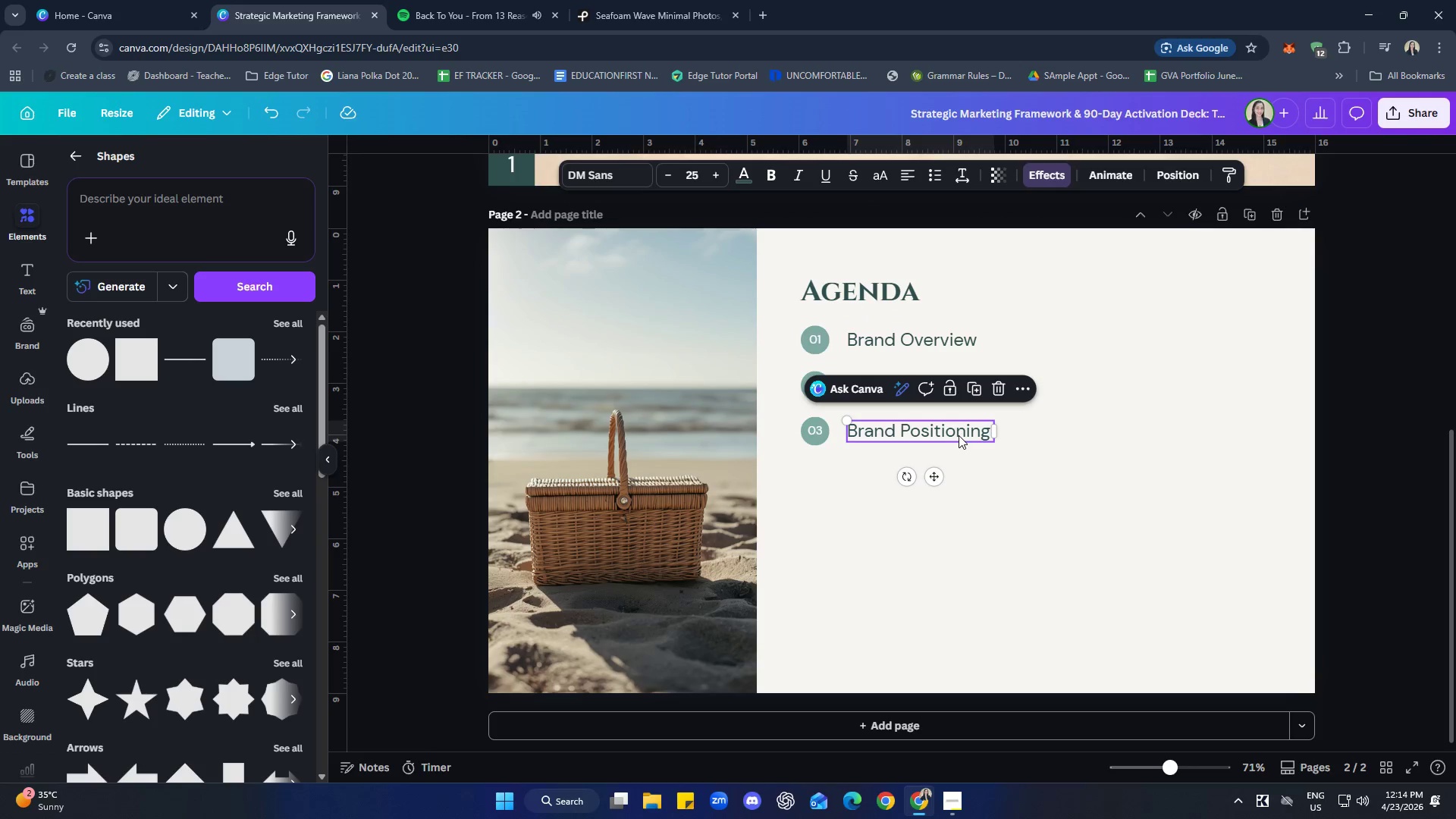 
hold_key(key=ShiftLeft, duration=0.62)
 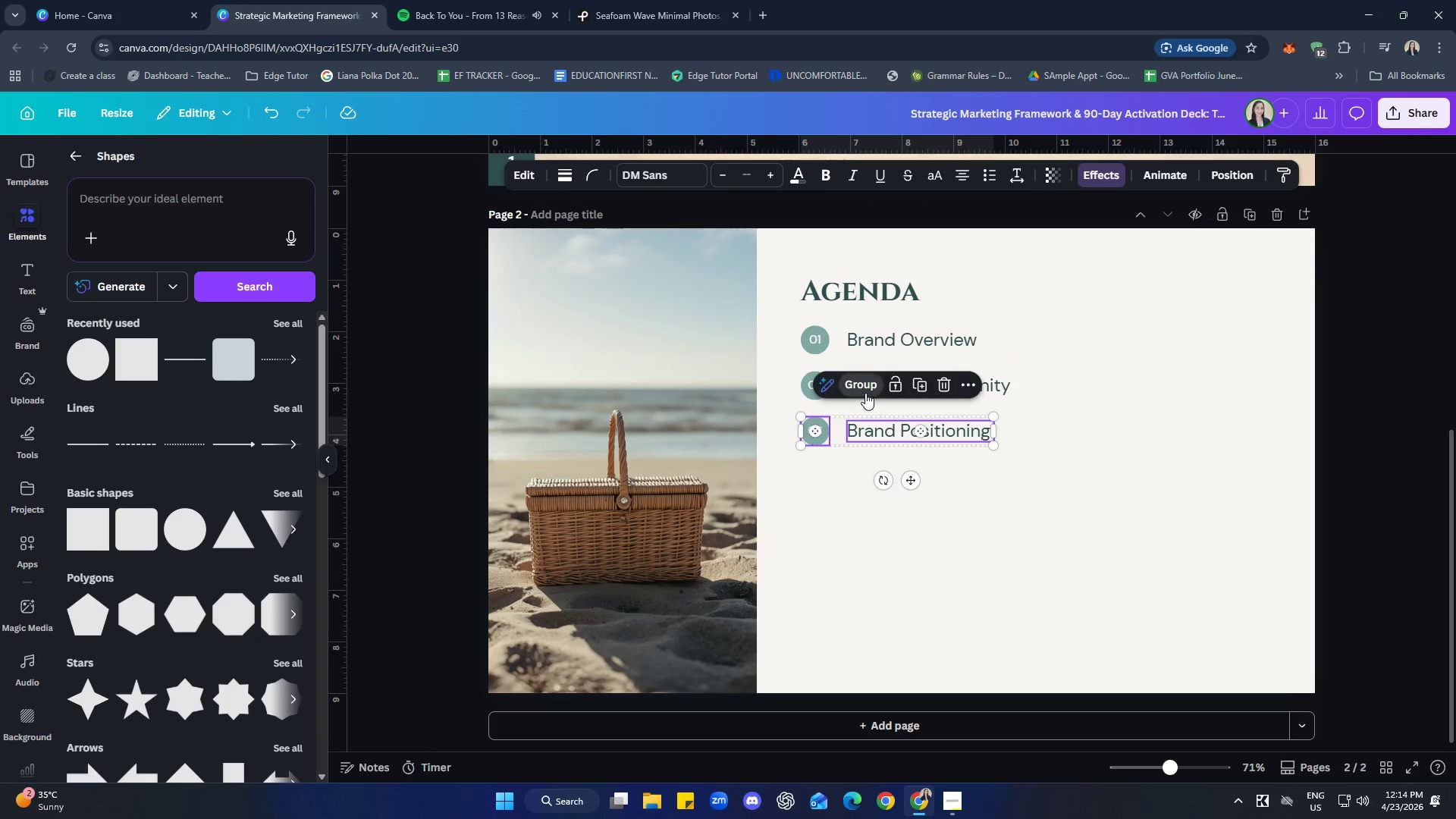 
double_click([940, 477])
 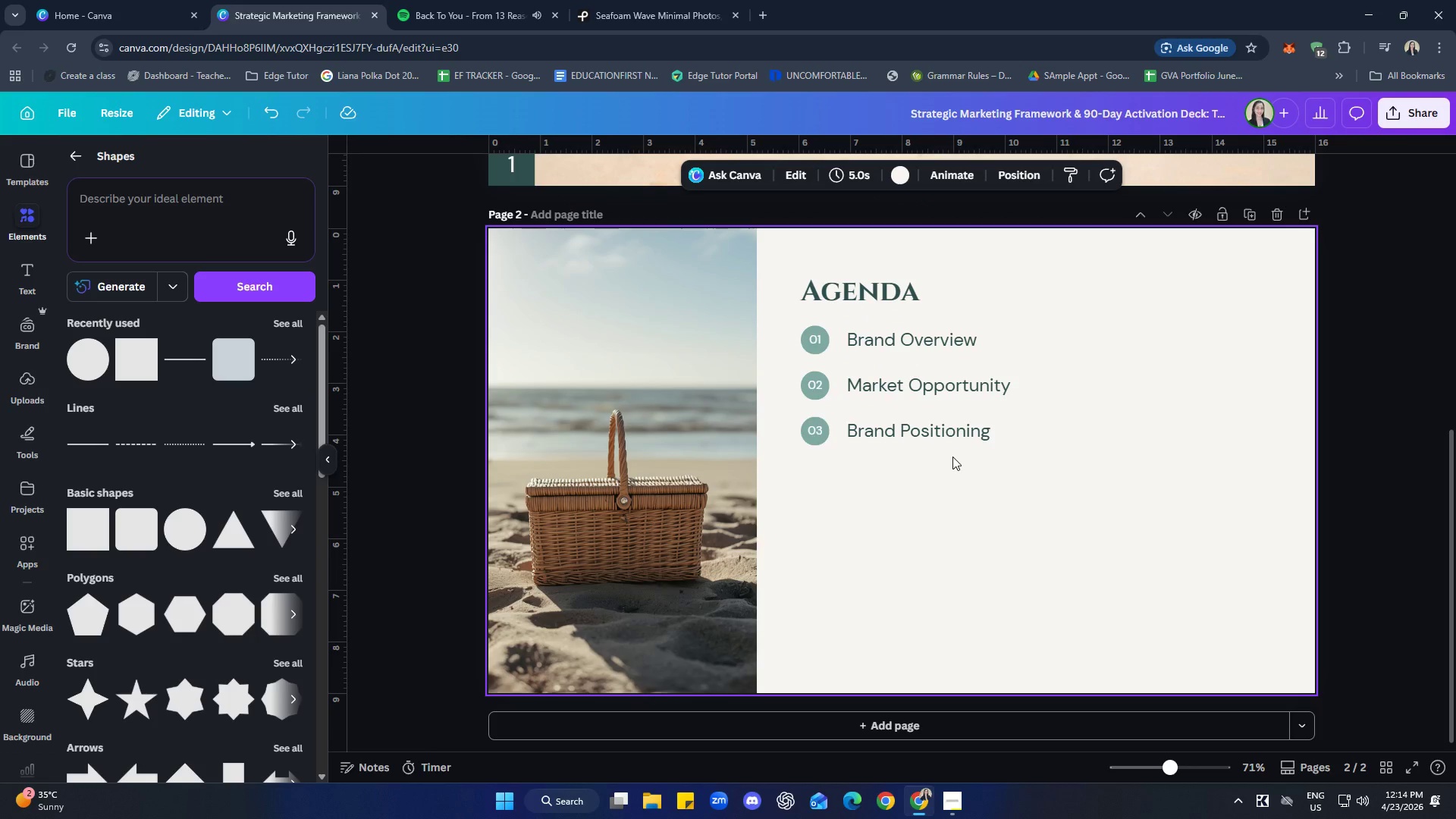 
left_click([934, 383])
 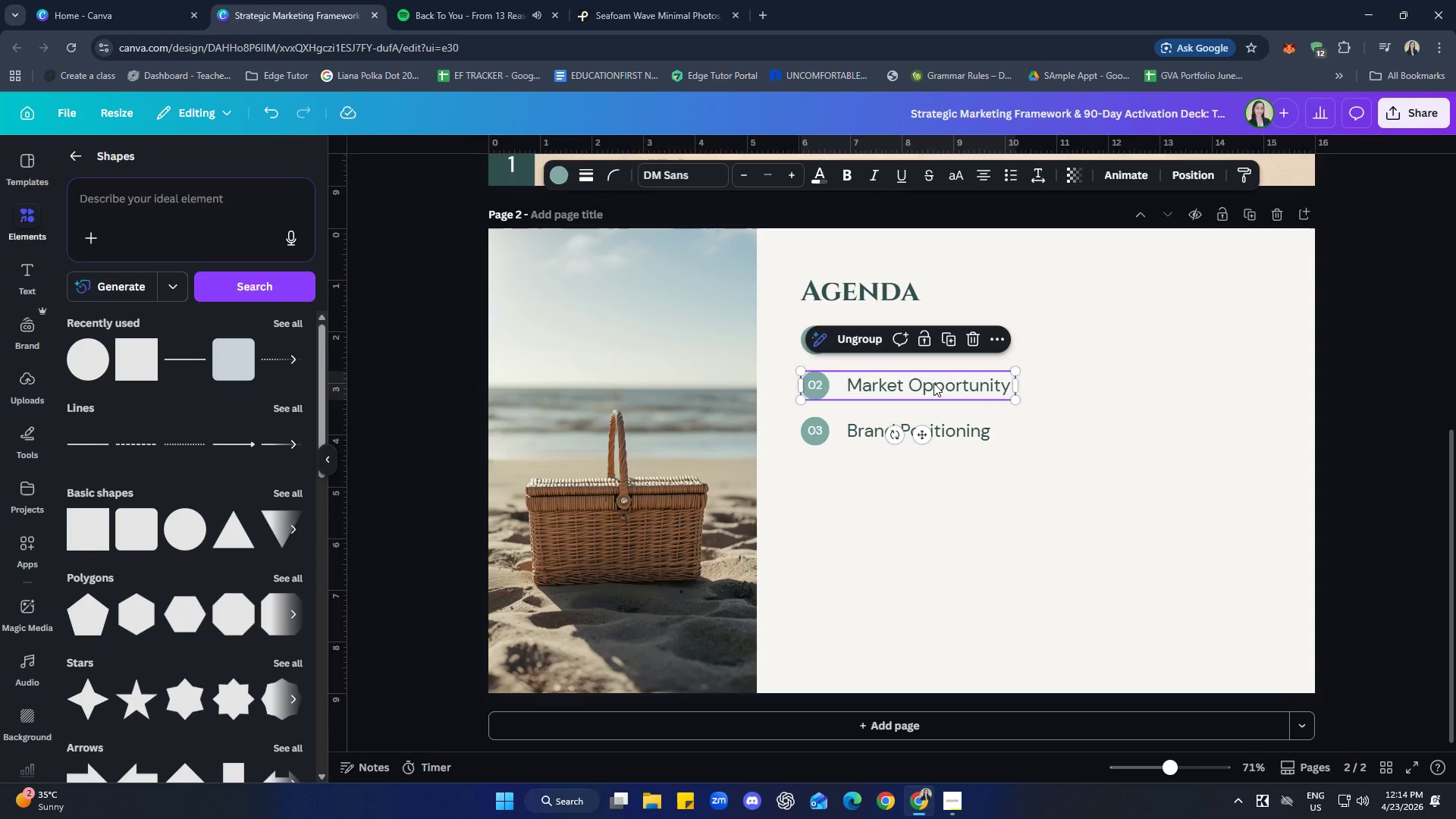 
key(ArrowUp)
 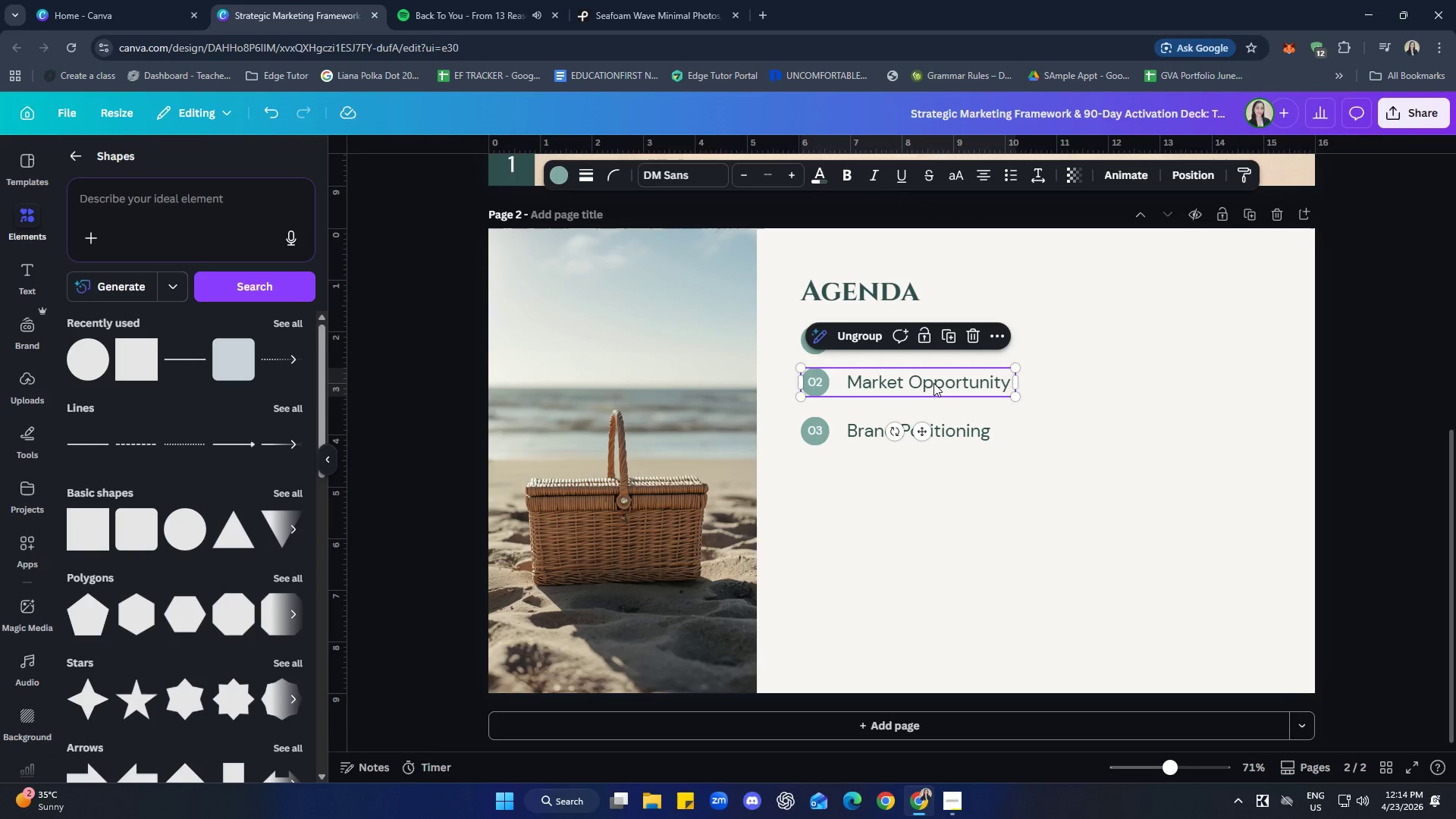 
key(ArrowUp)
 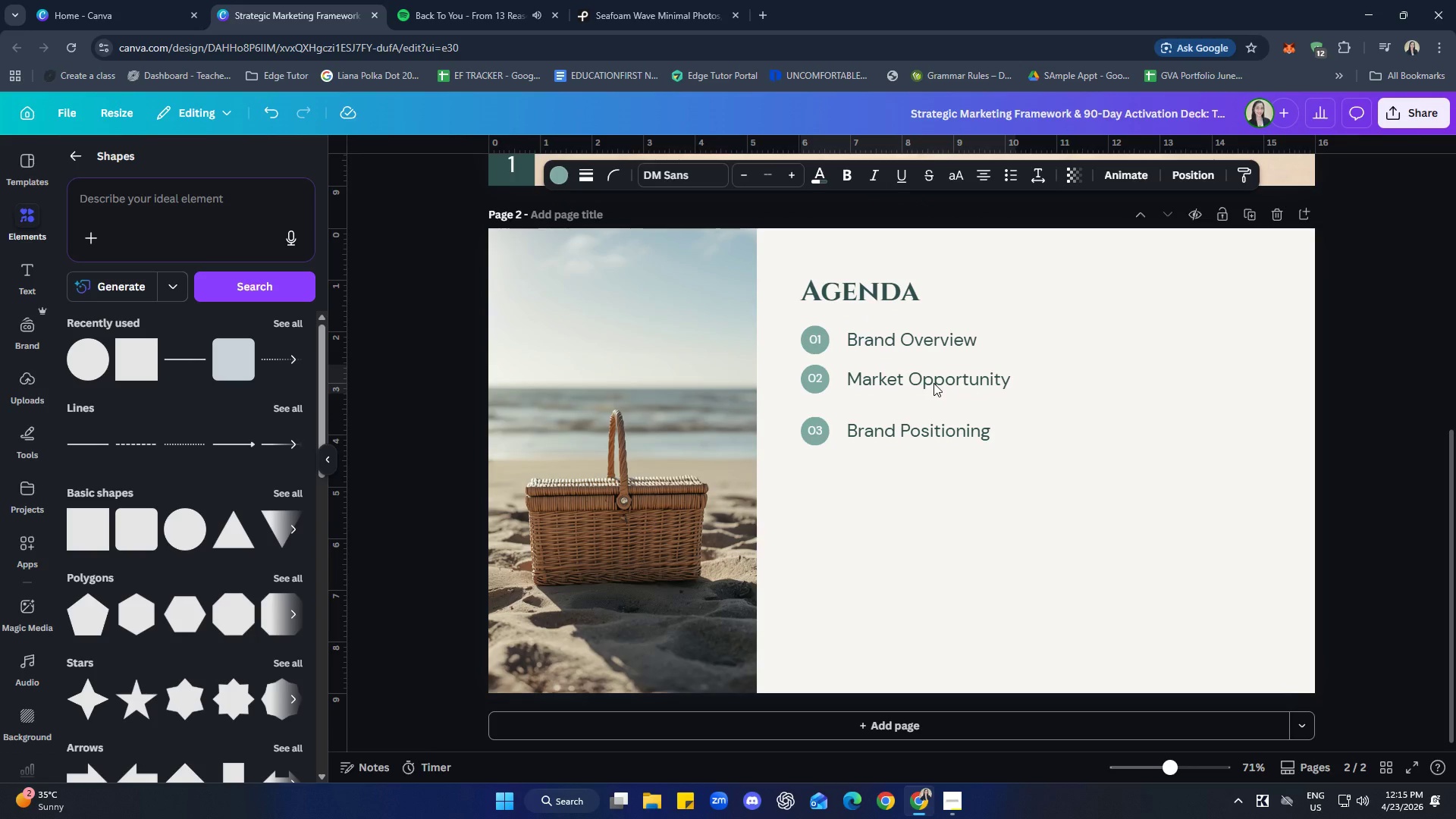 
key(ArrowUp)
 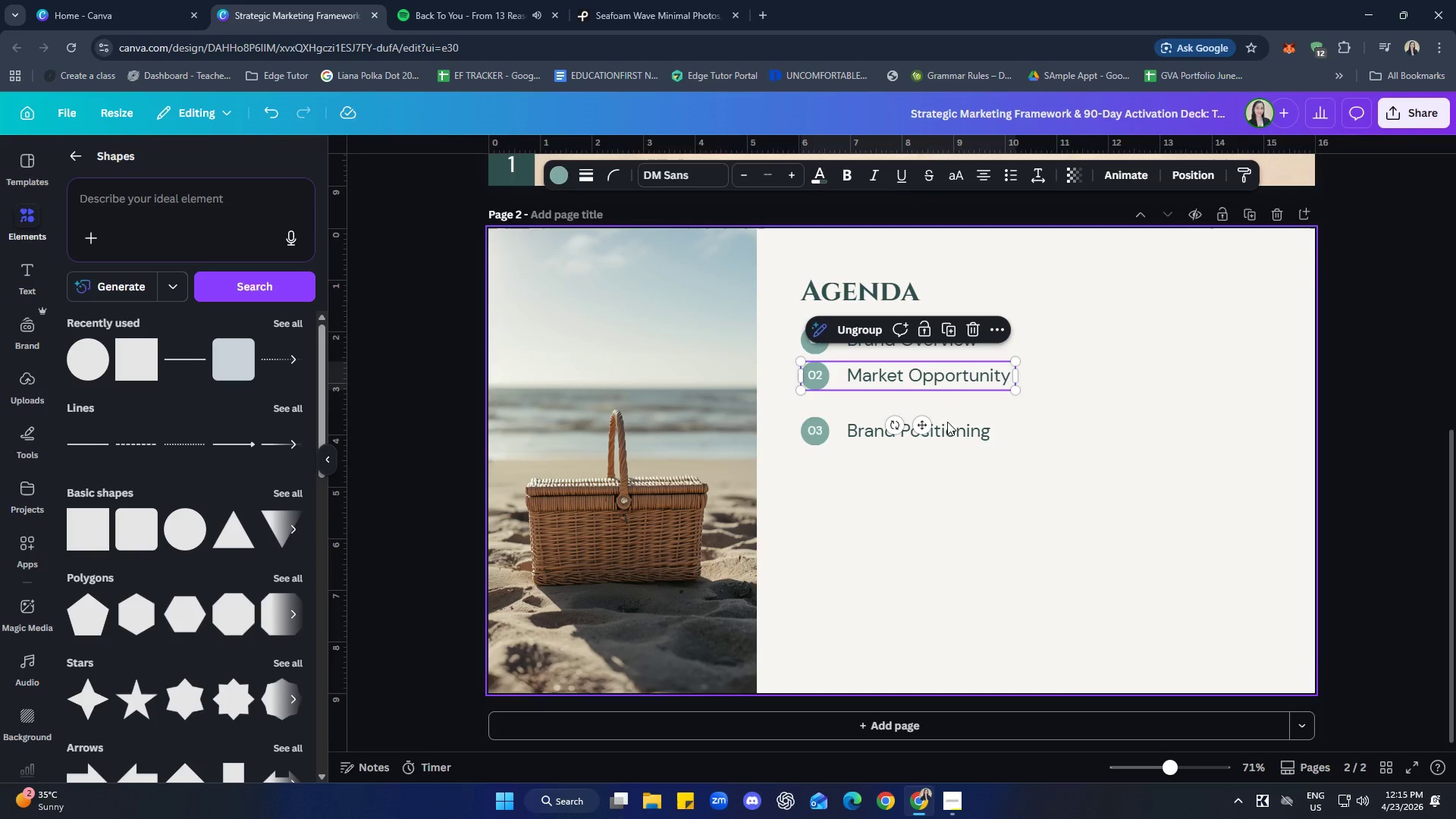 
left_click([948, 425])
 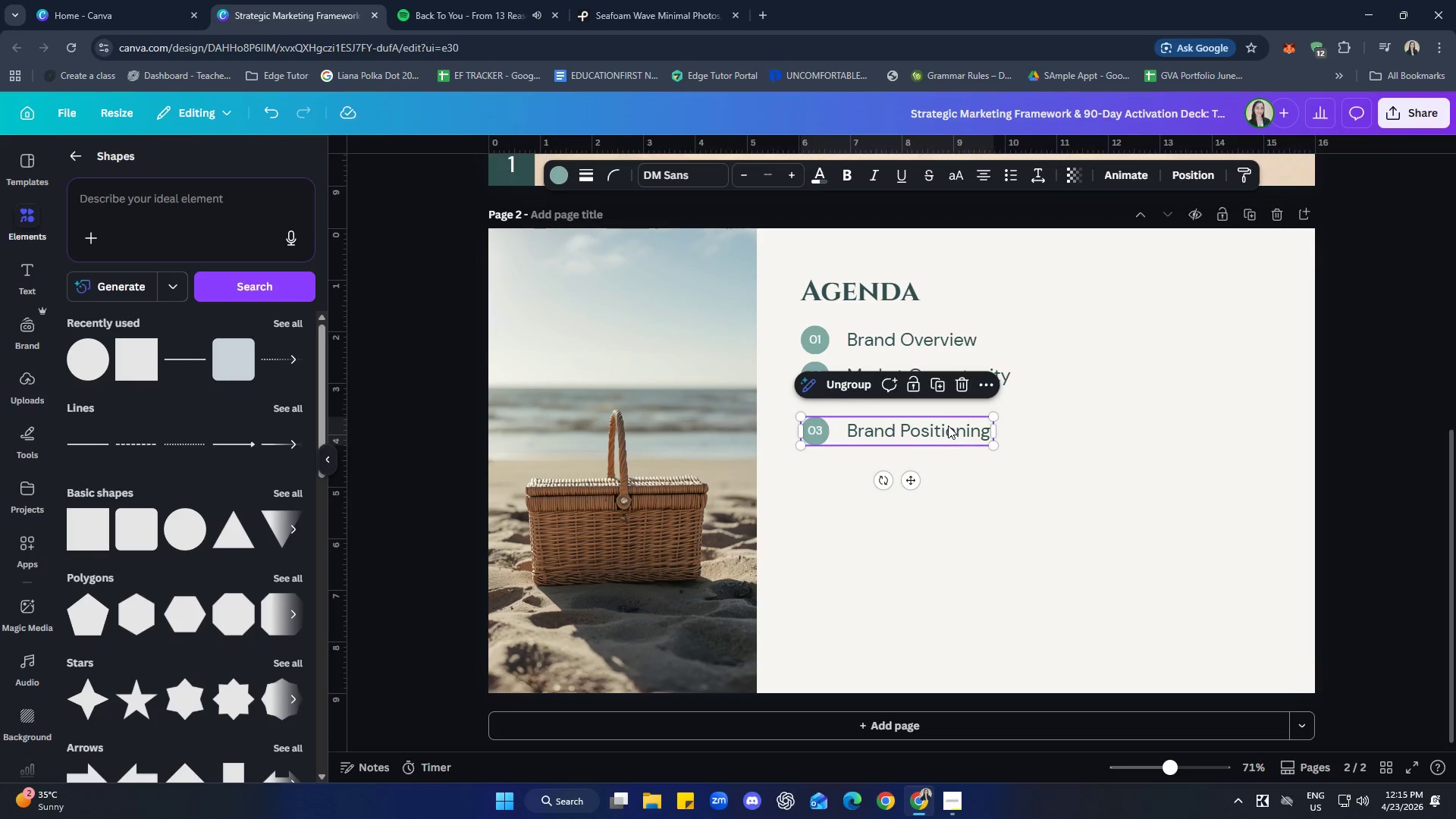 
key(ArrowUp)
 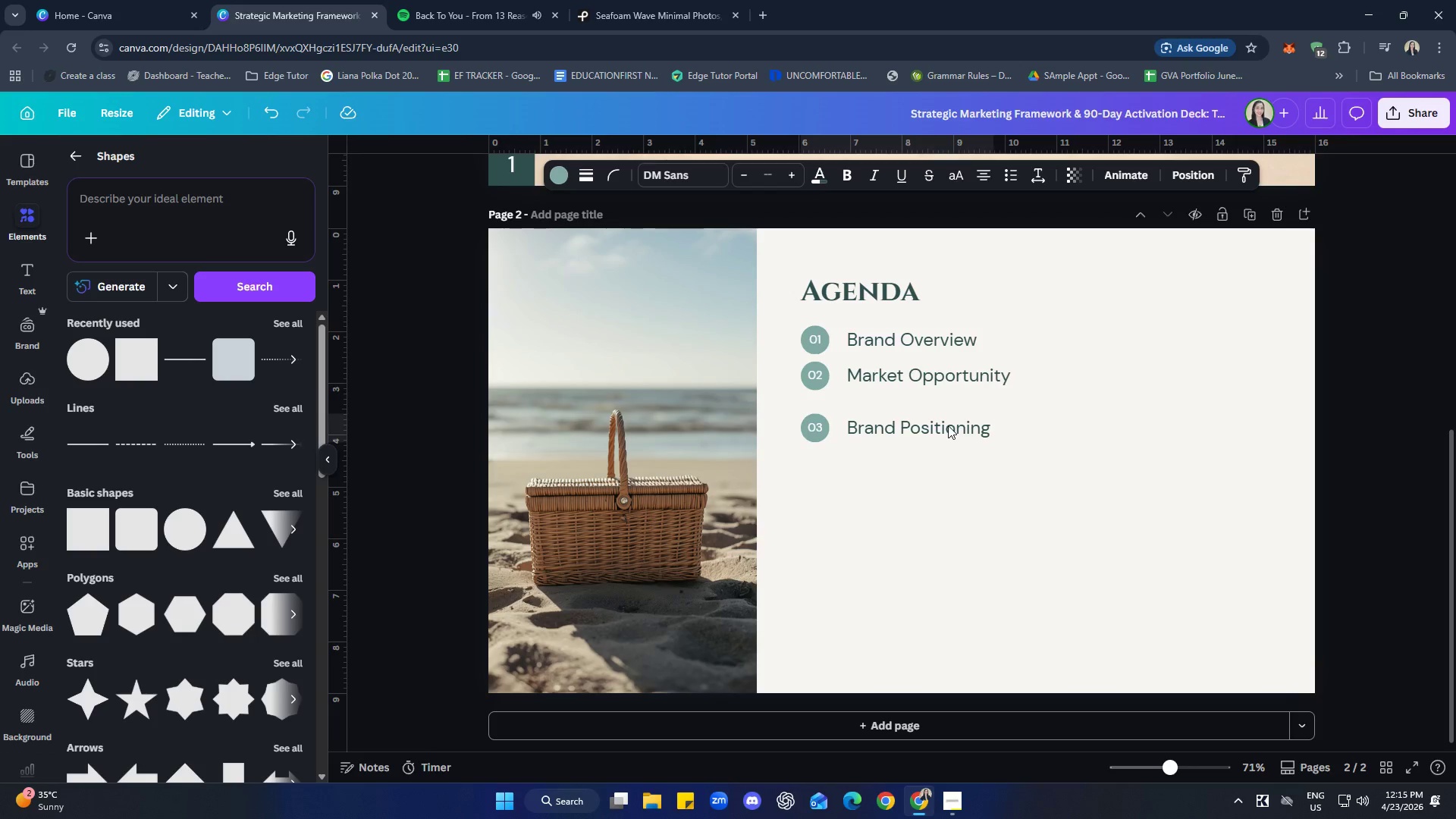 
key(ArrowUp)
 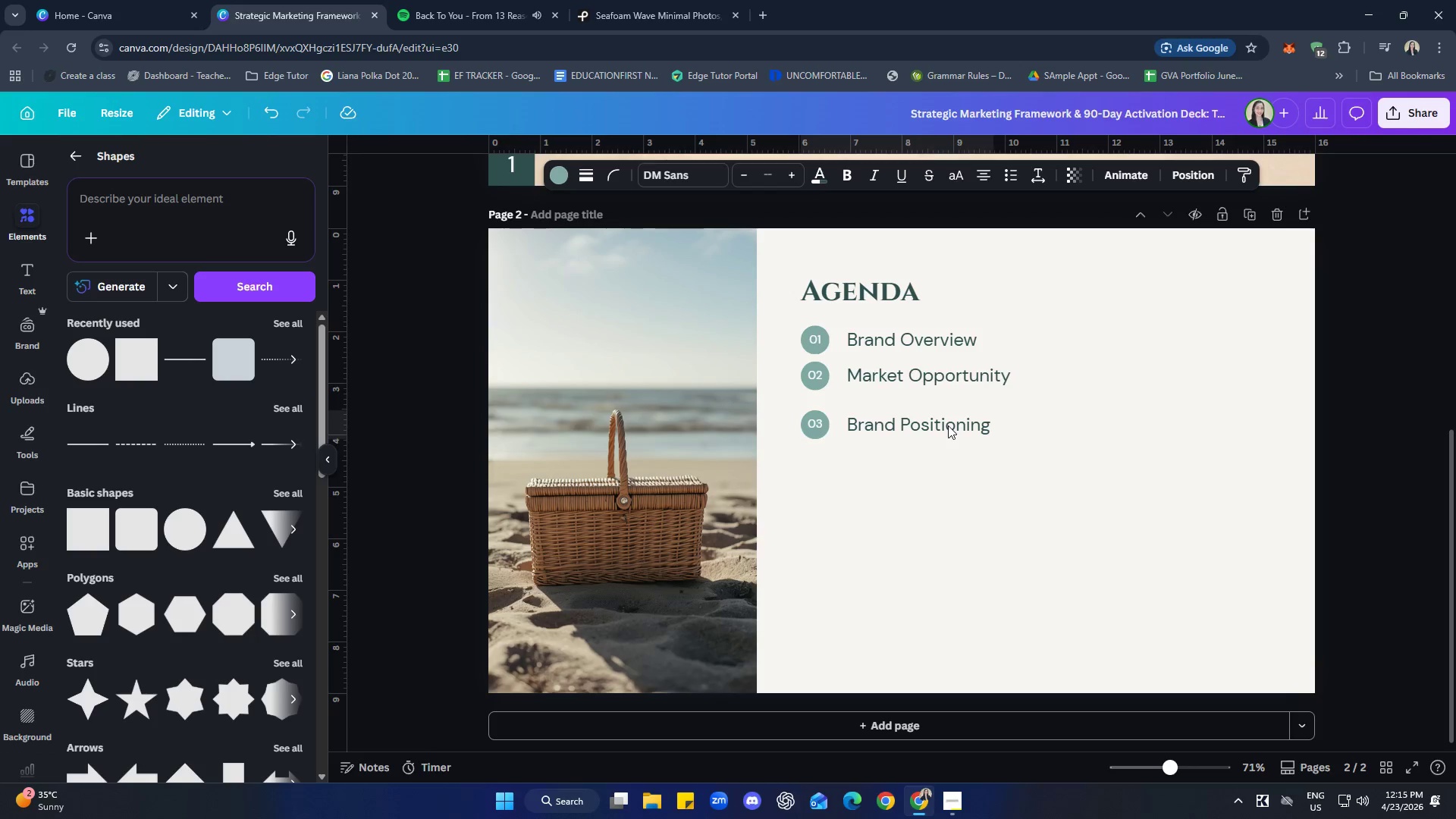 
key(ArrowUp)
 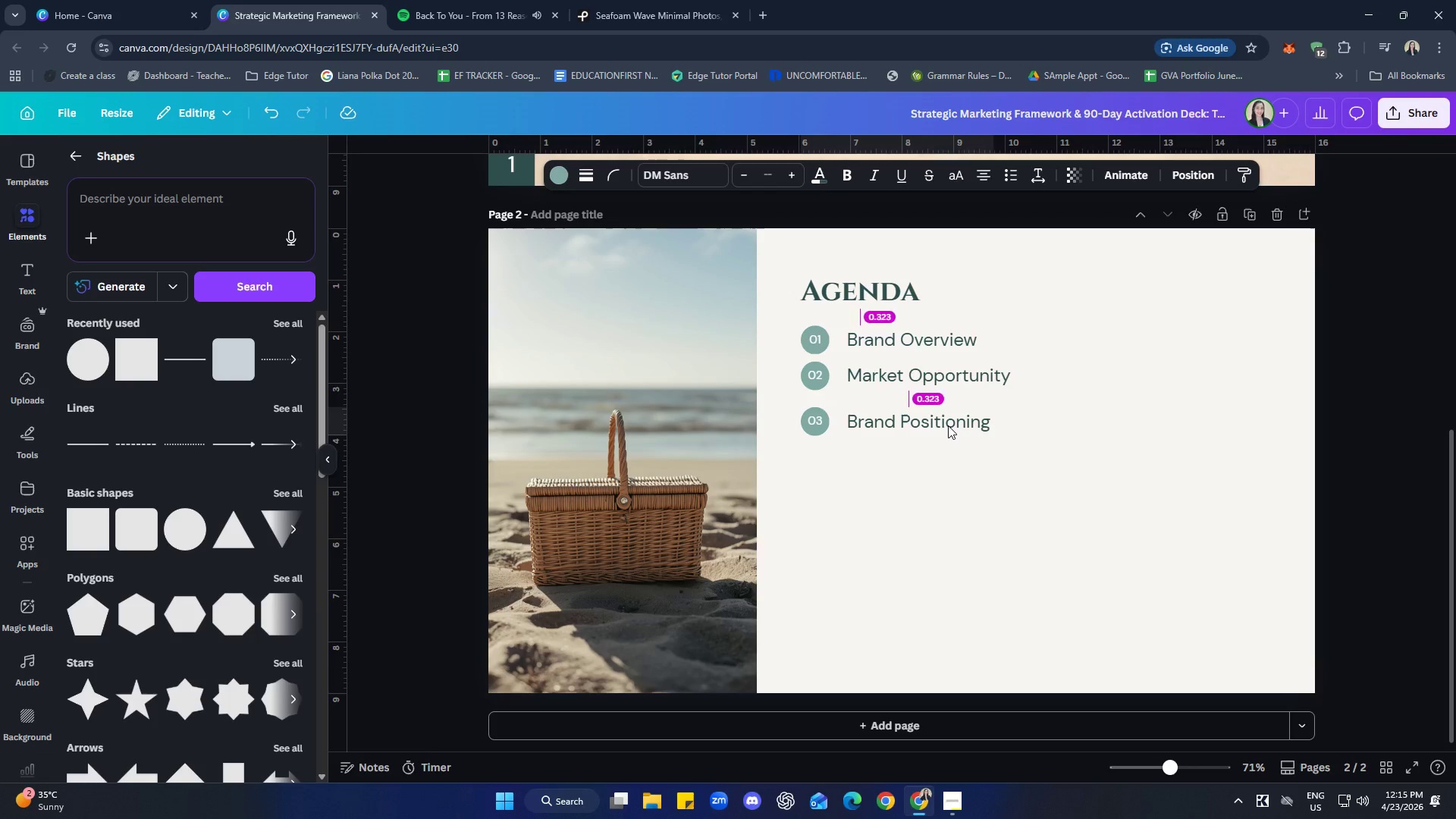 
key(ArrowUp)
 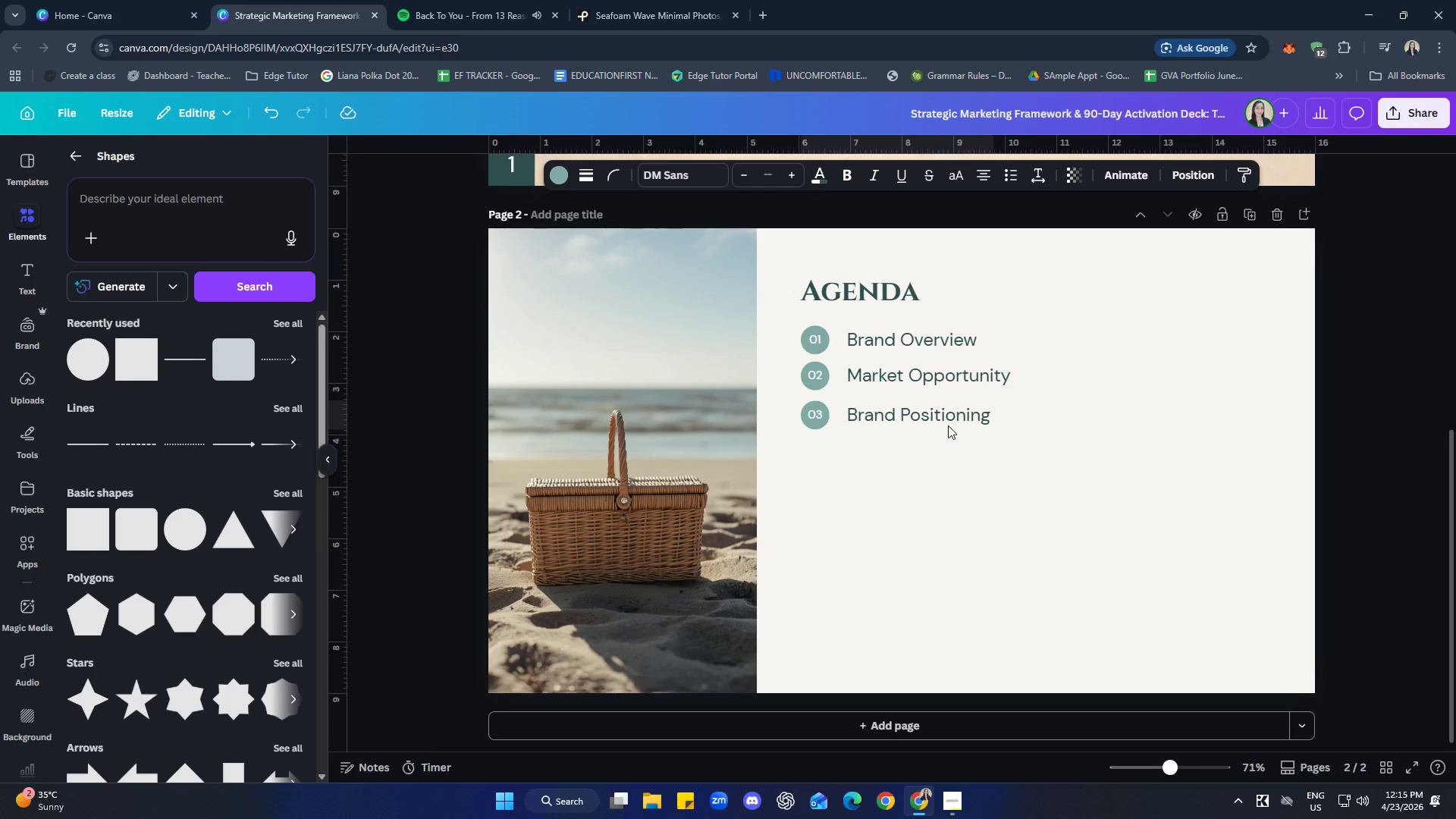 
key(ArrowUp)
 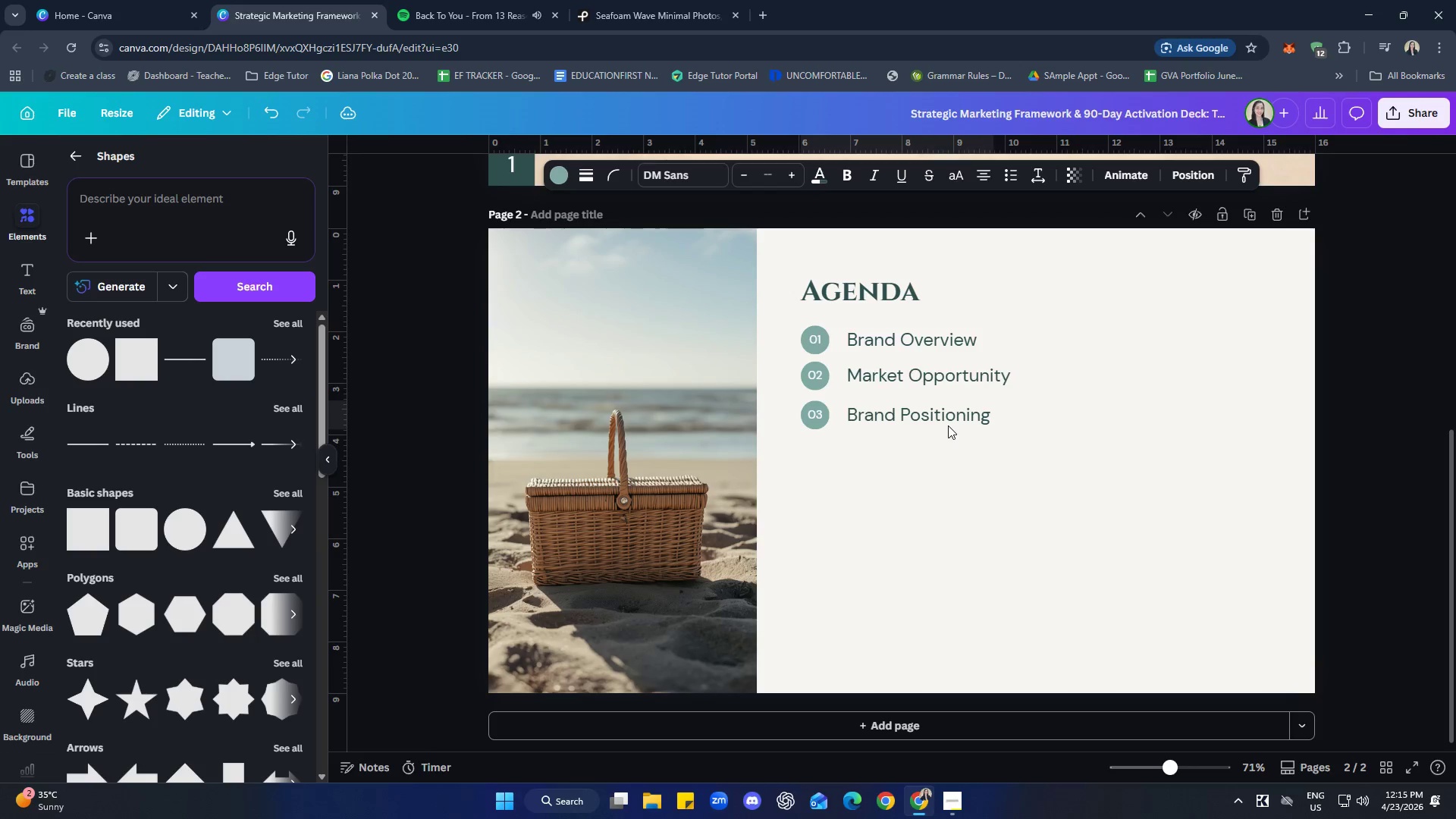 
key(ArrowUp)
 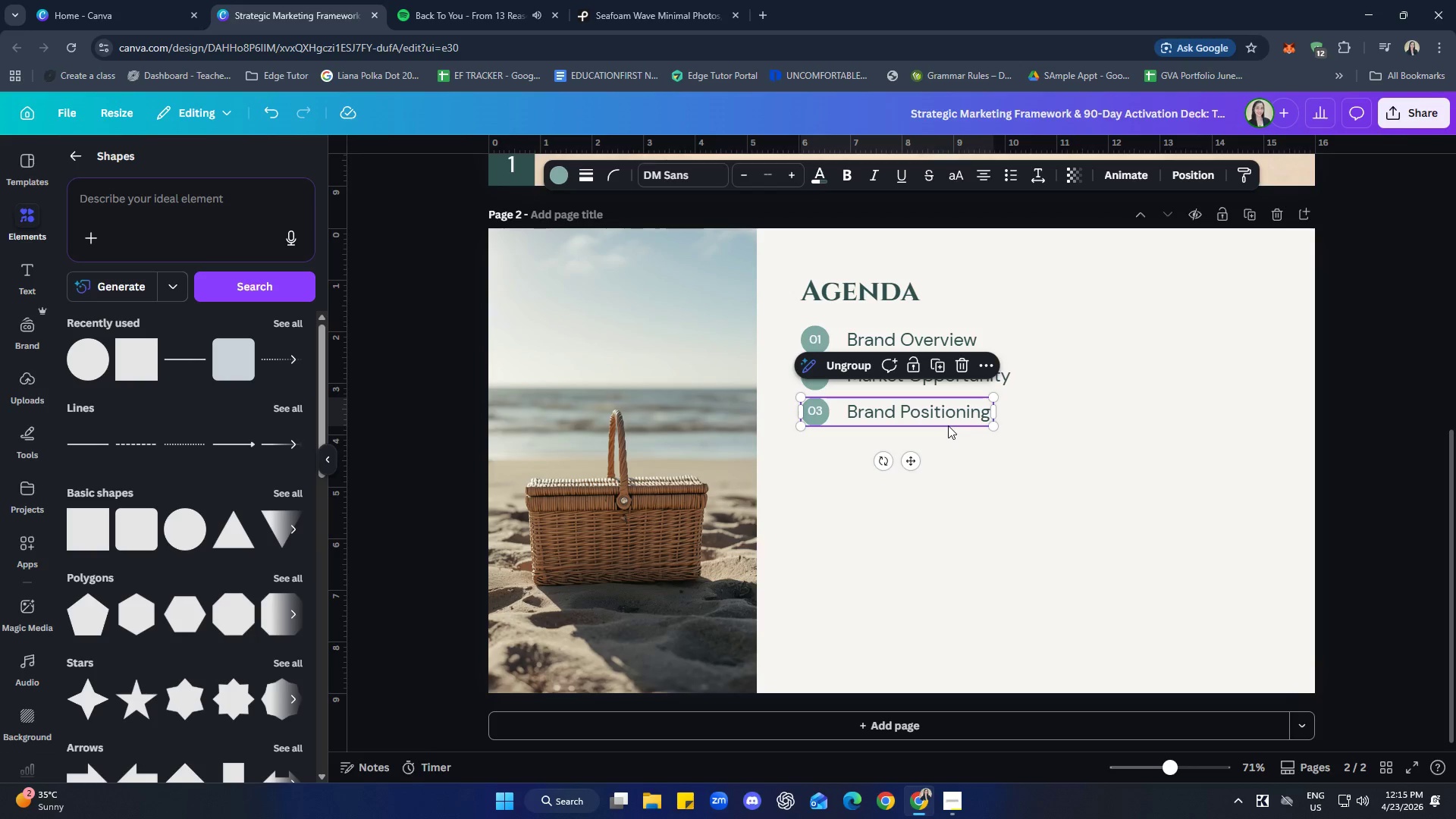 
left_click([1050, 464])
 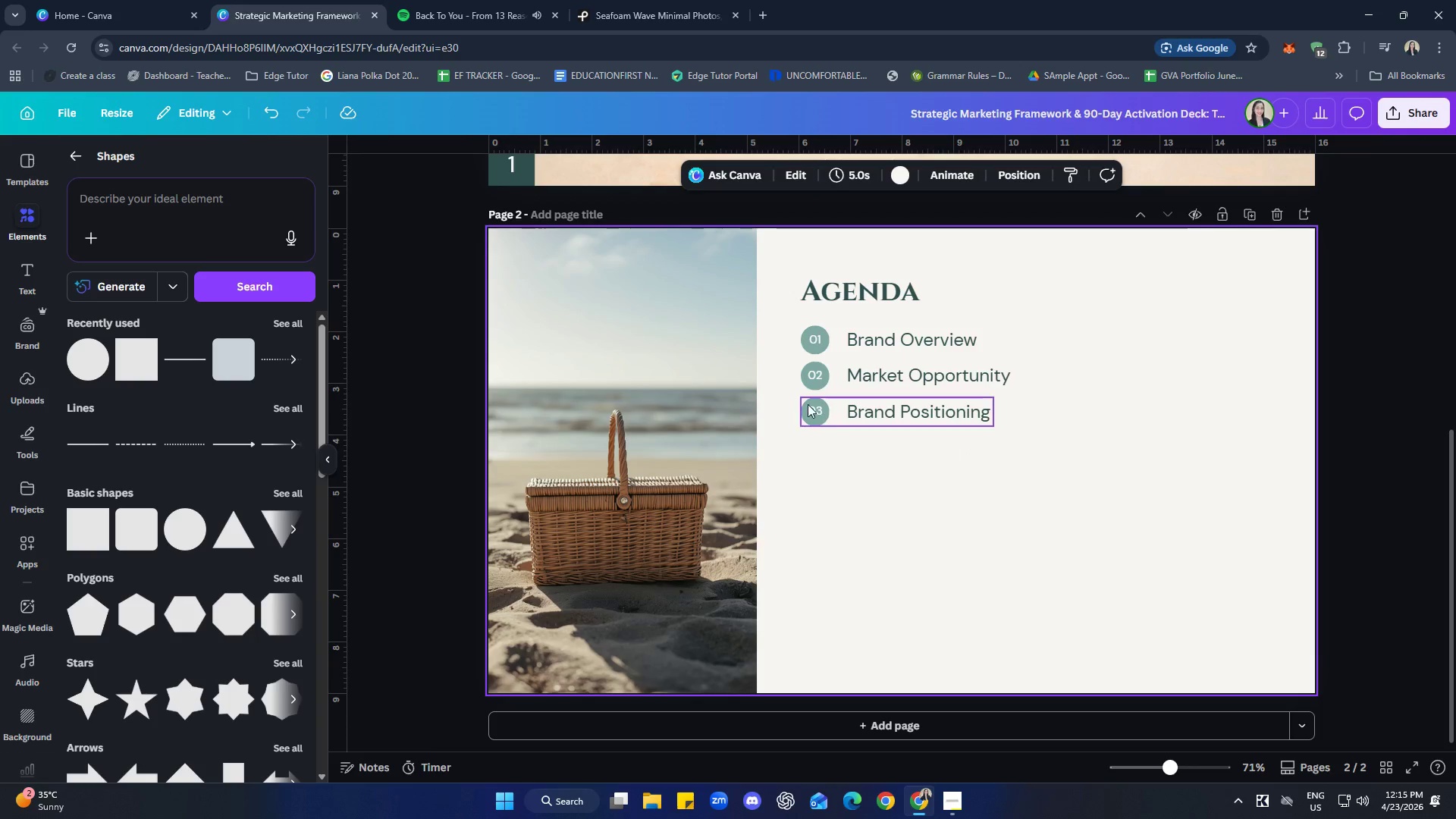 
left_click([821, 409])
 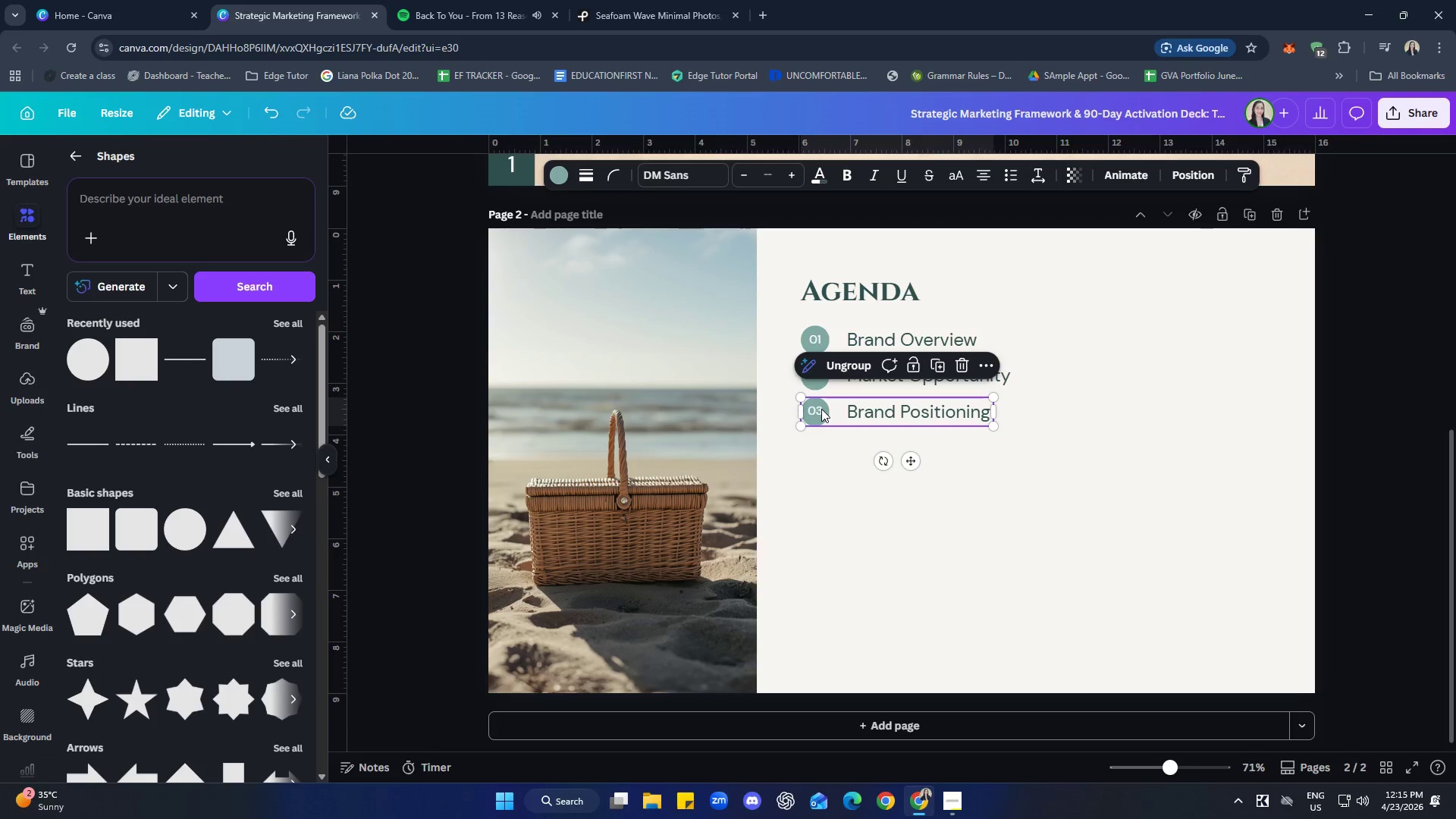 
key(Control+C)
 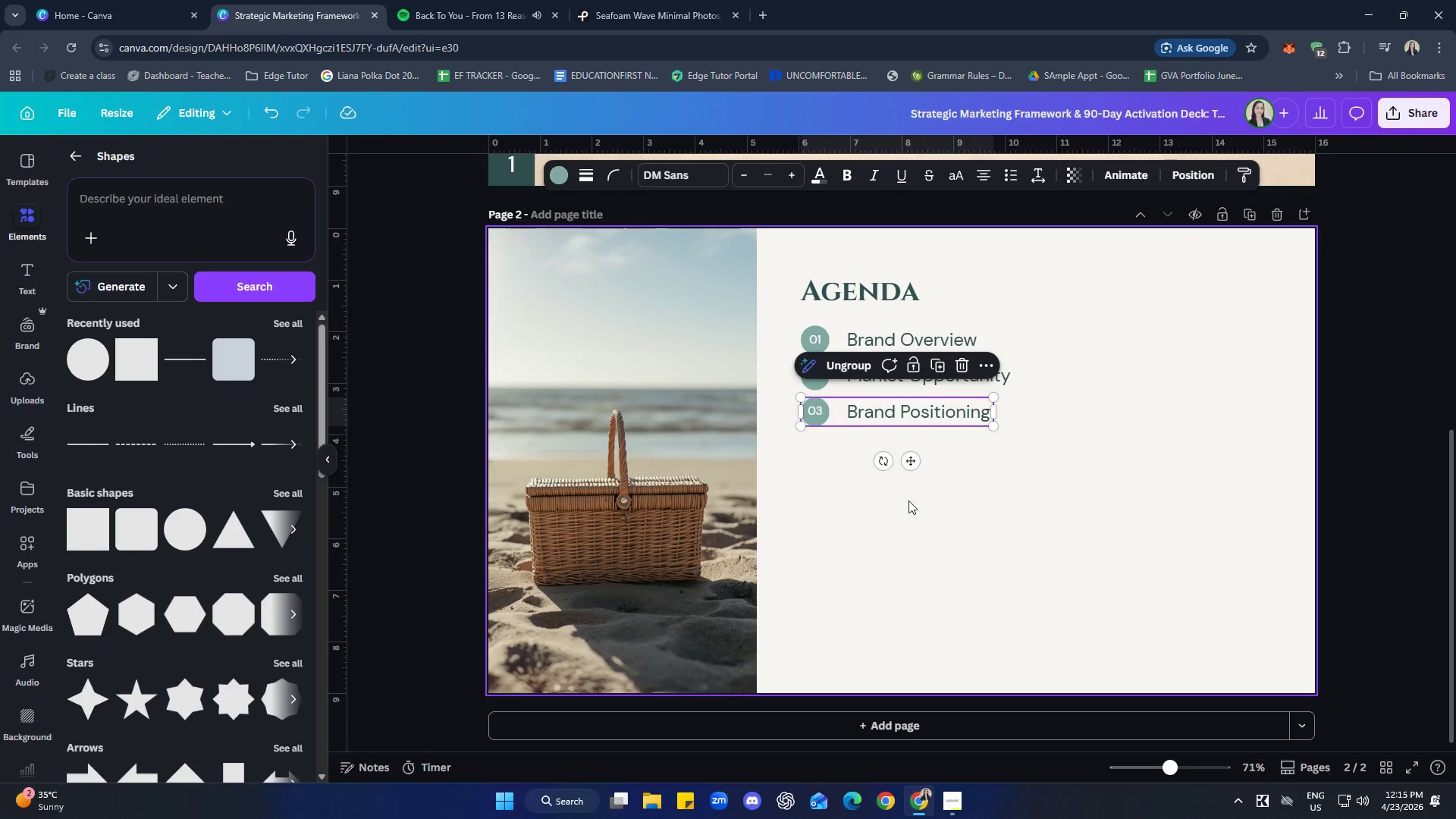 
left_click_drag(start_coordinate=[908, 500], to_coordinate=[915, 498])
 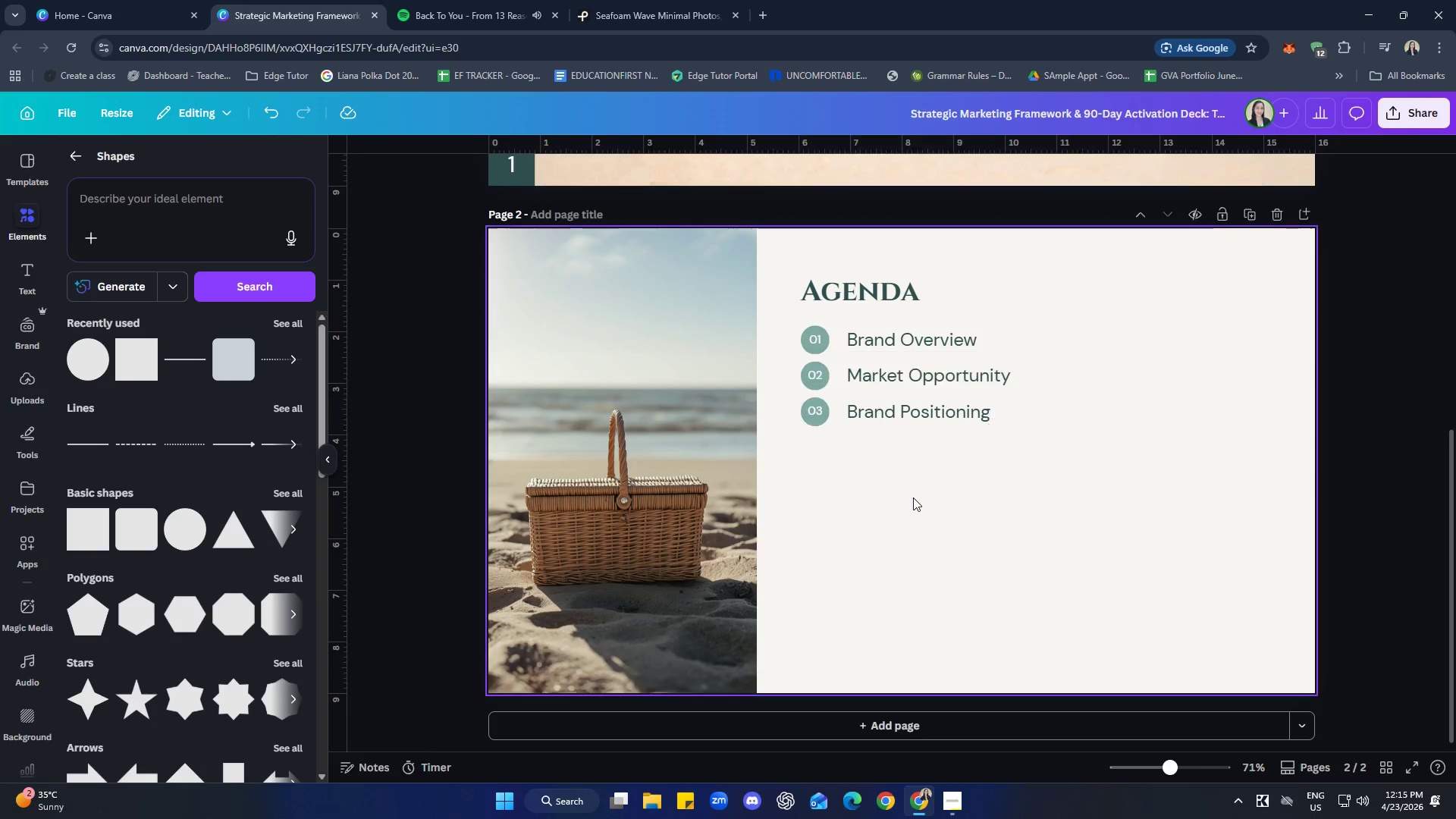 
key(Control+ControlLeft)
 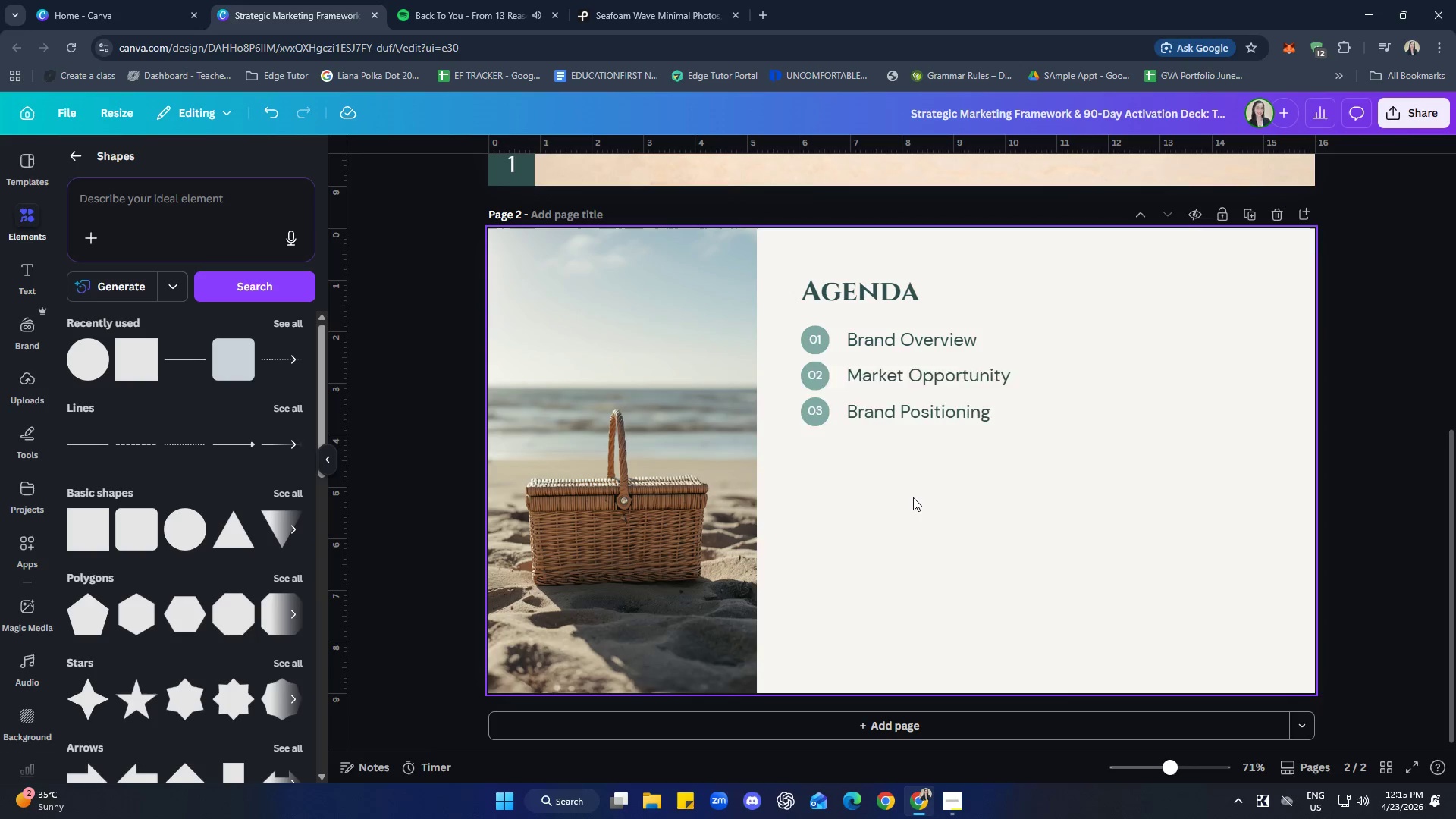 
key(Control+V)
 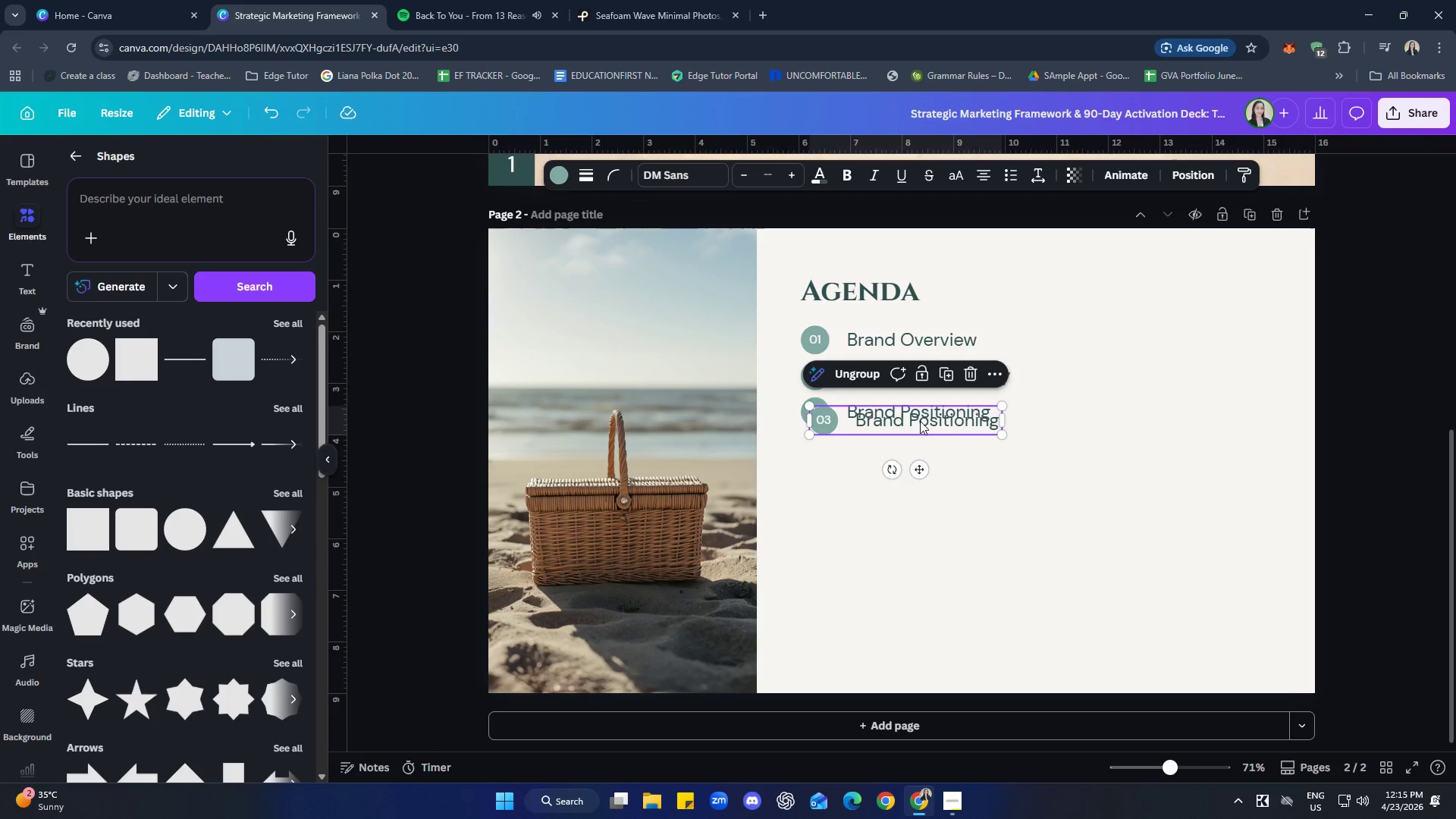 
left_click_drag(start_coordinate=[920, 421], to_coordinate=[912, 451])
 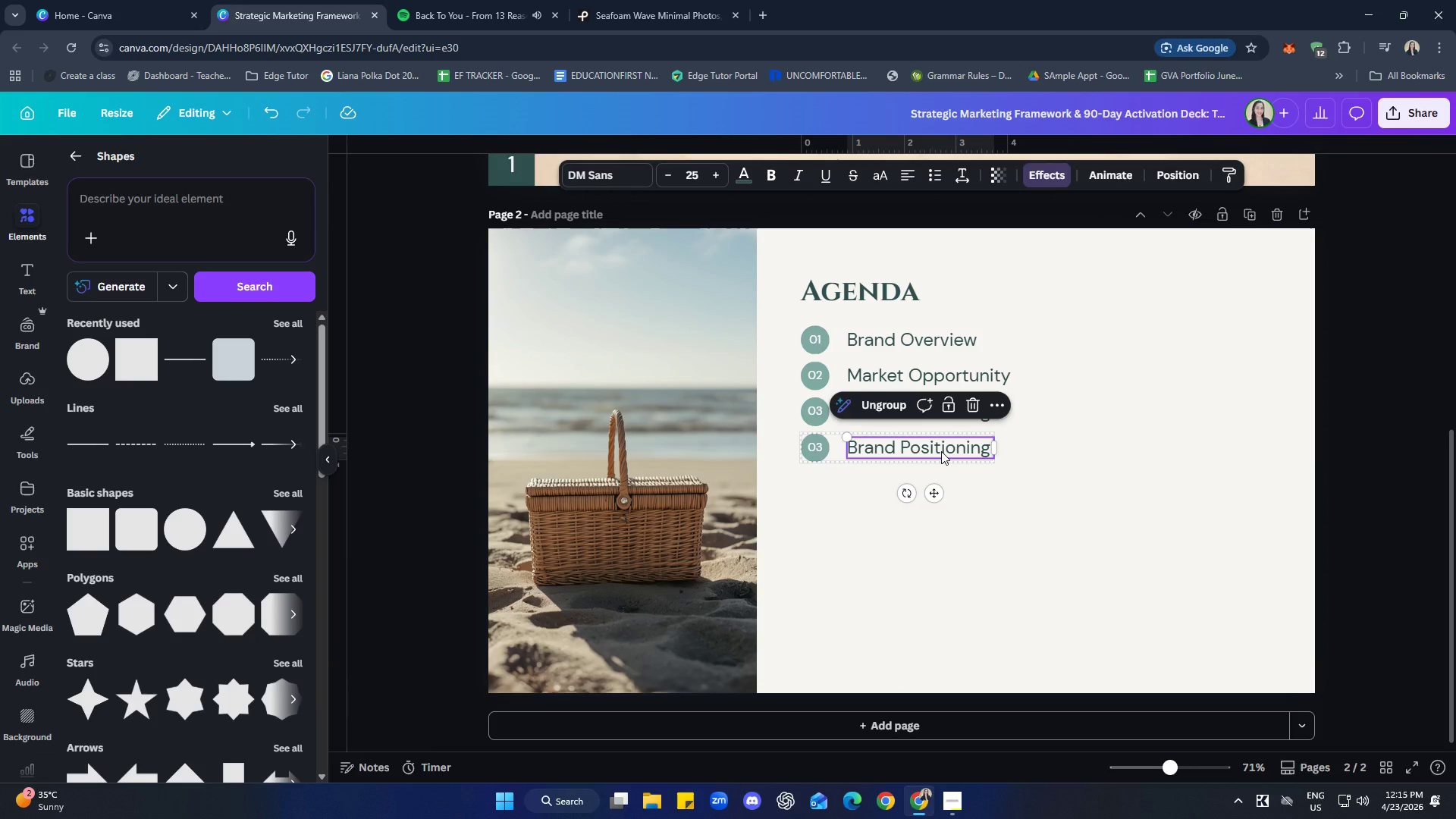 
double_click([941, 451])
 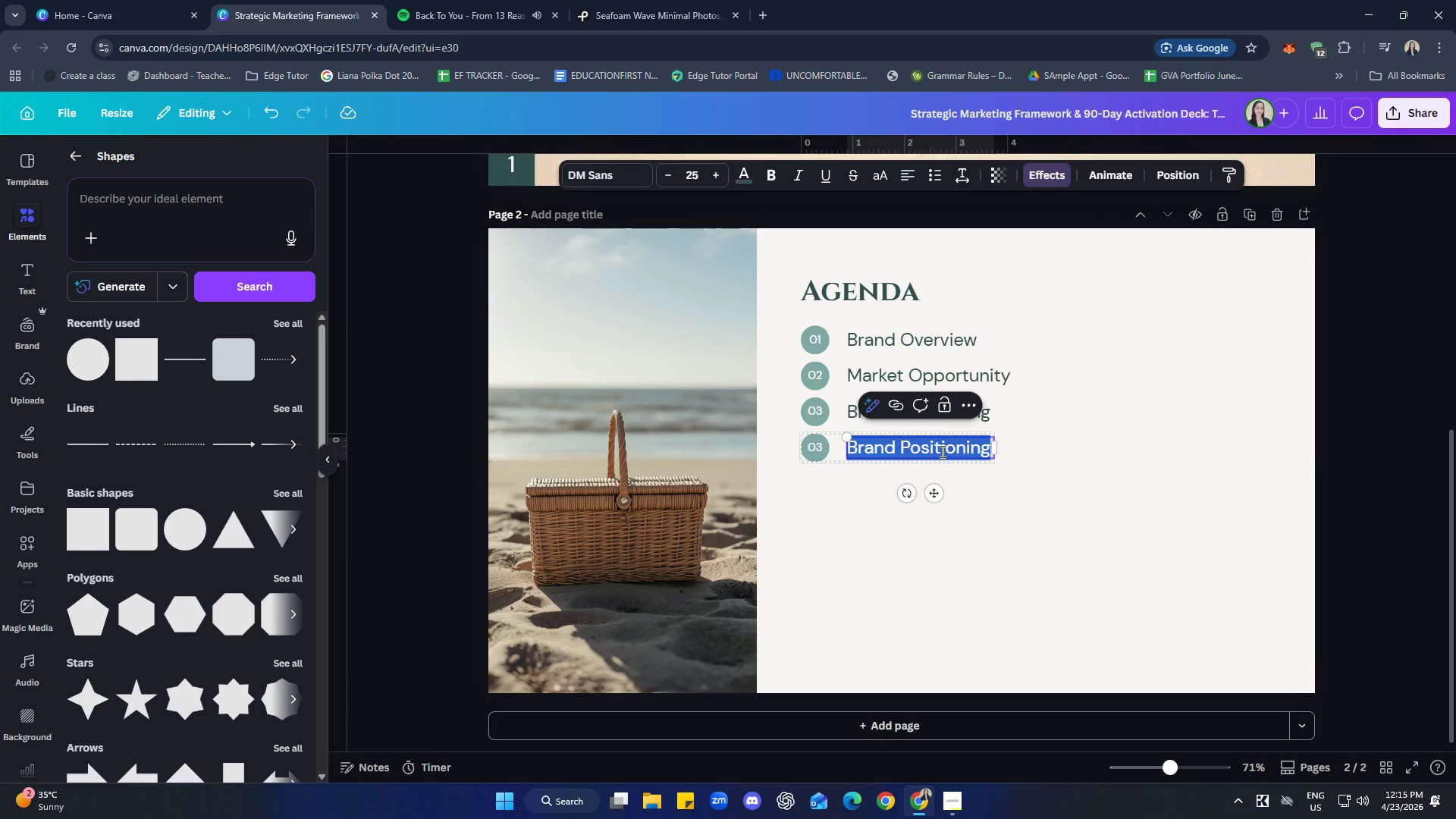 
wait(7.53)
 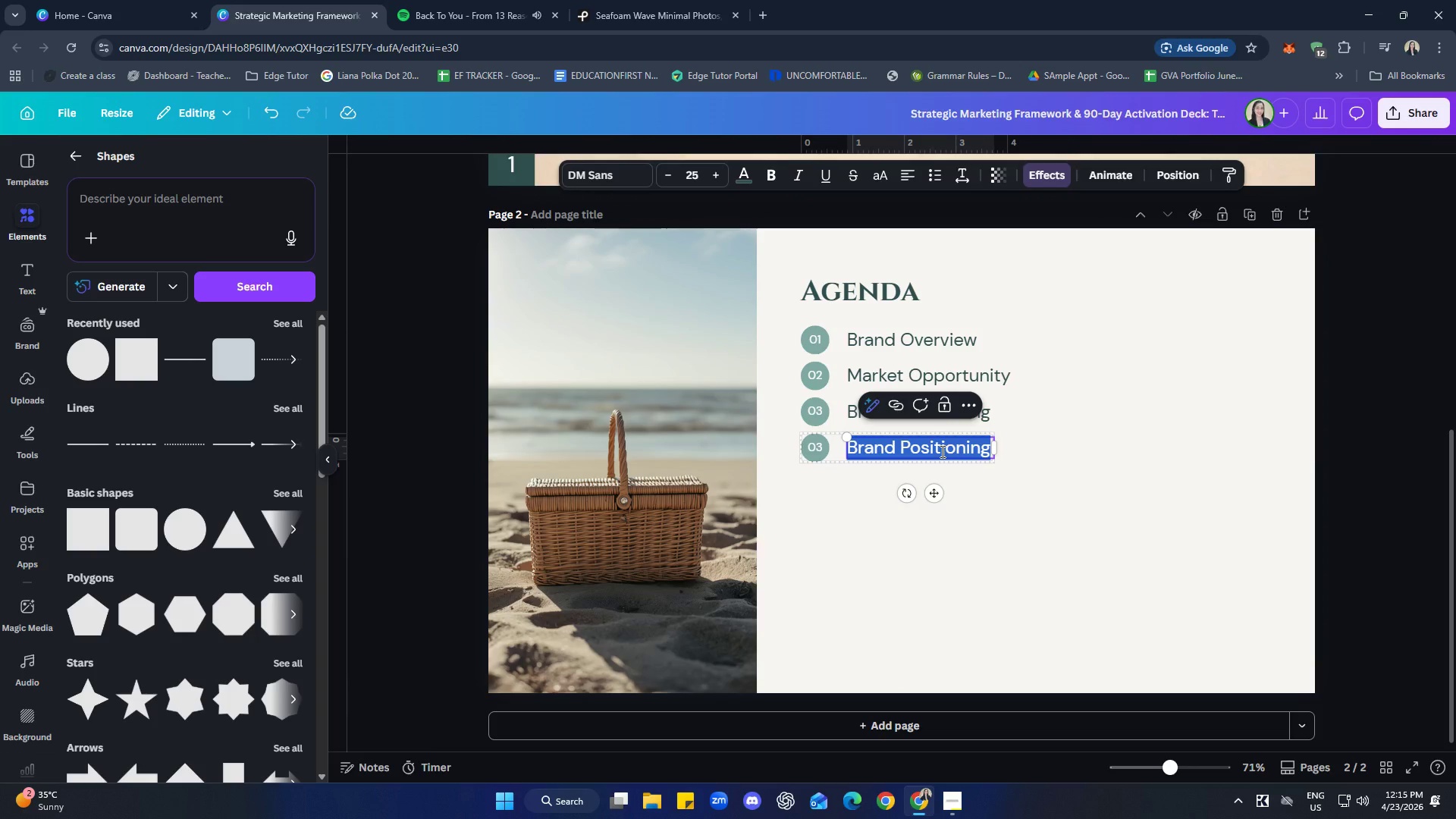 
hold_key(key=S, duration=0.42)
 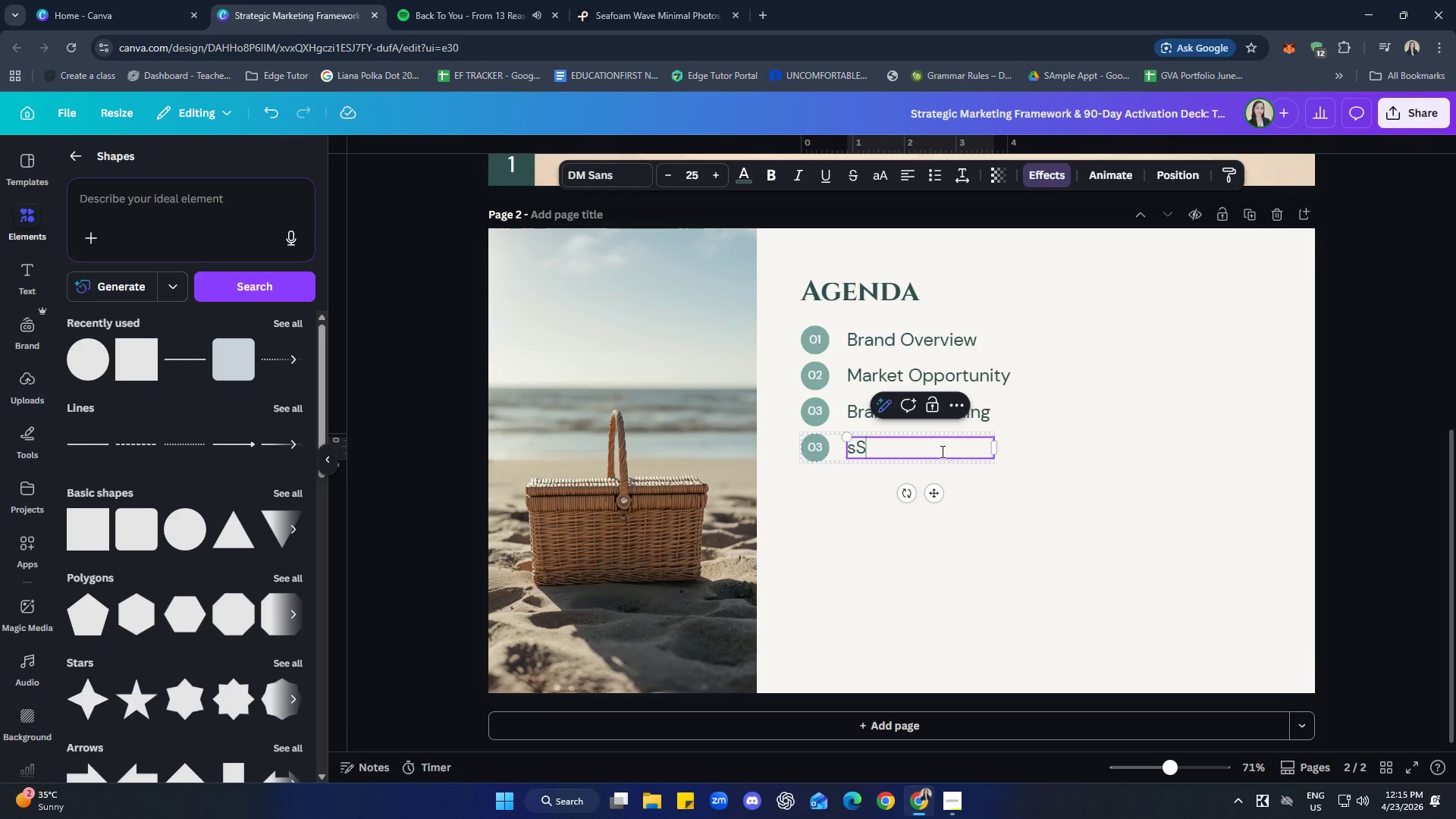 
type(S)
key(Backspace)
key(Backspace)
type(Subscription Service)
 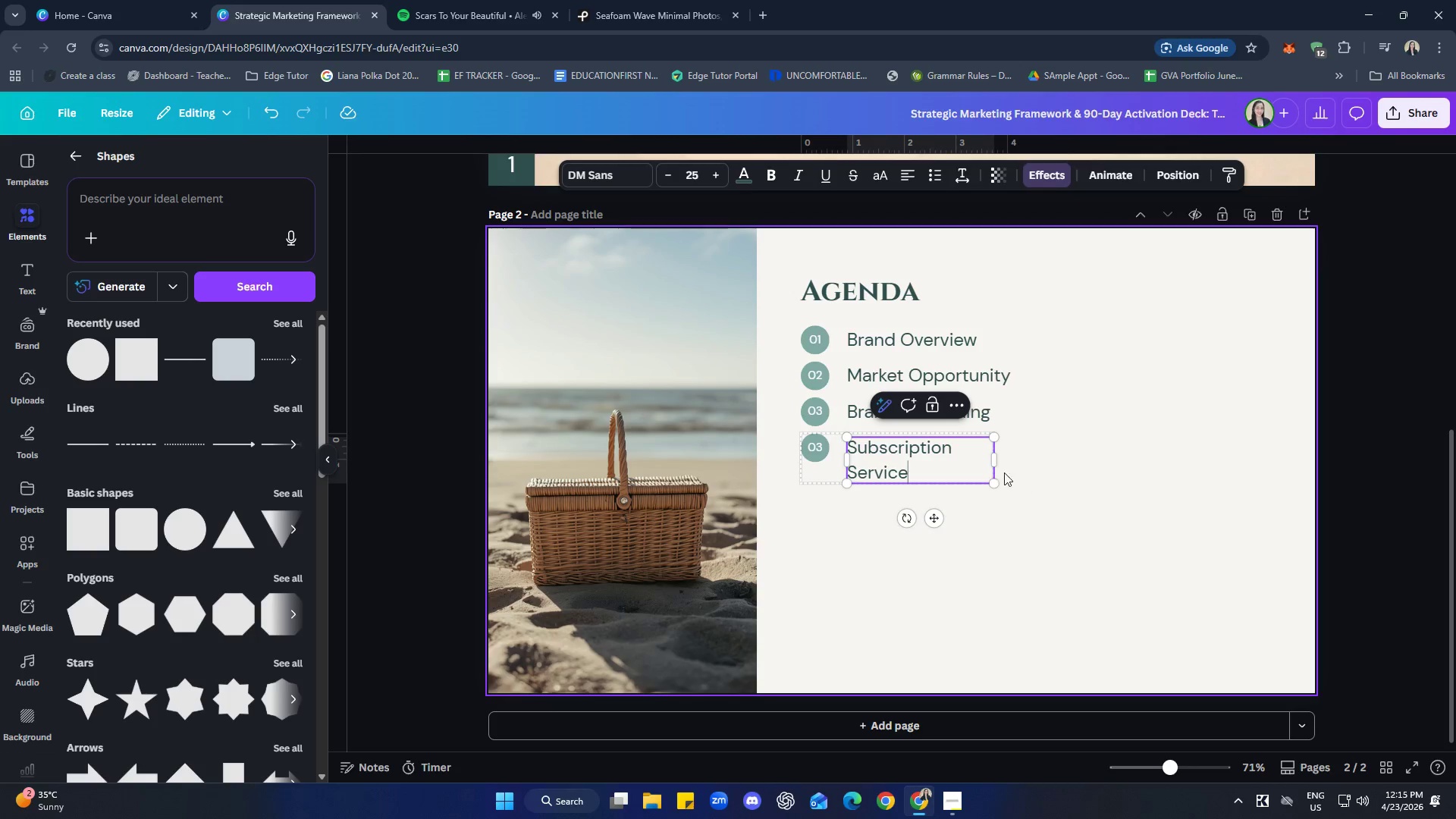 
left_click_drag(start_coordinate=[997, 463], to_coordinate=[1025, 453])
 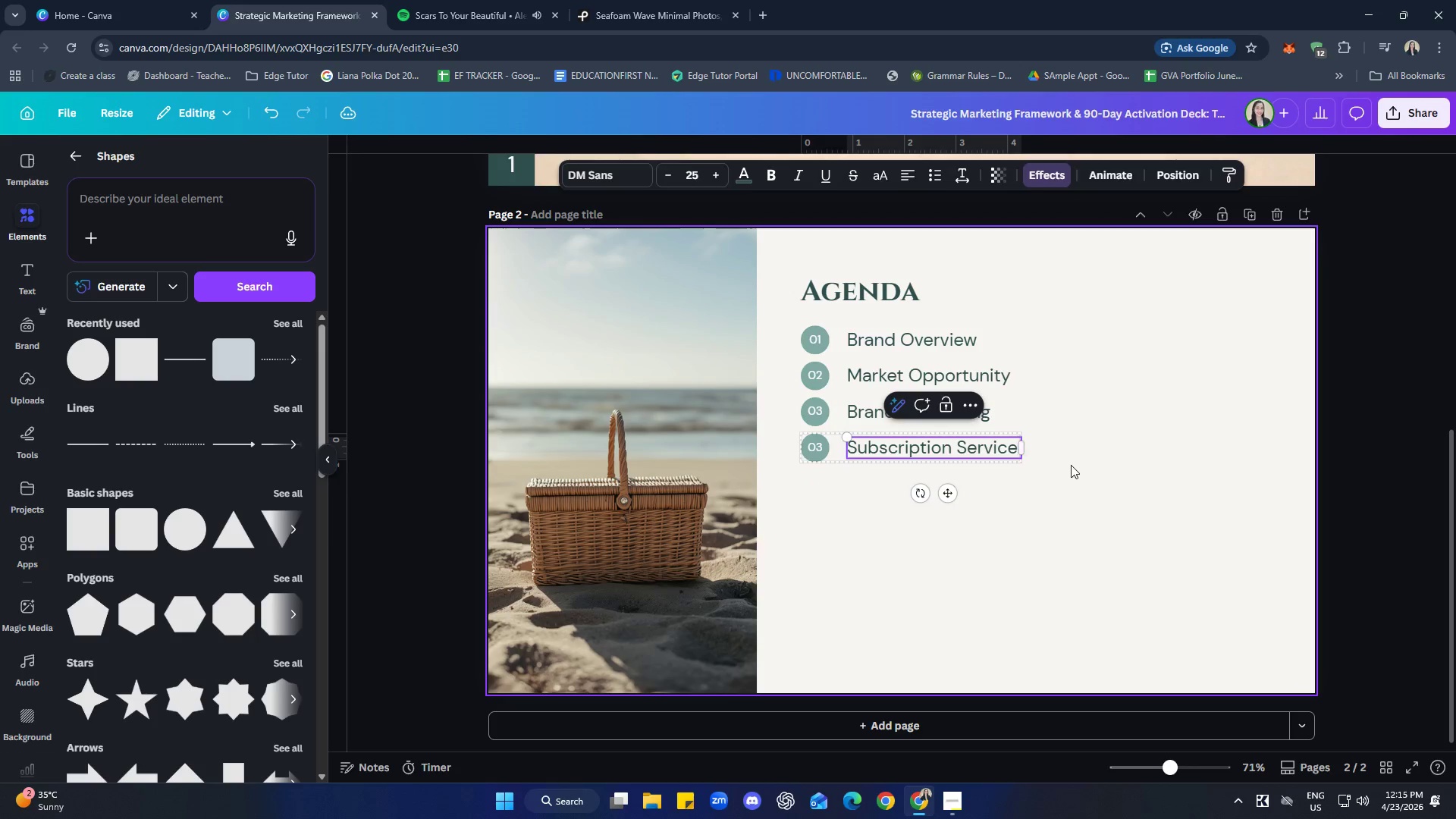 
left_click([1071, 465])
 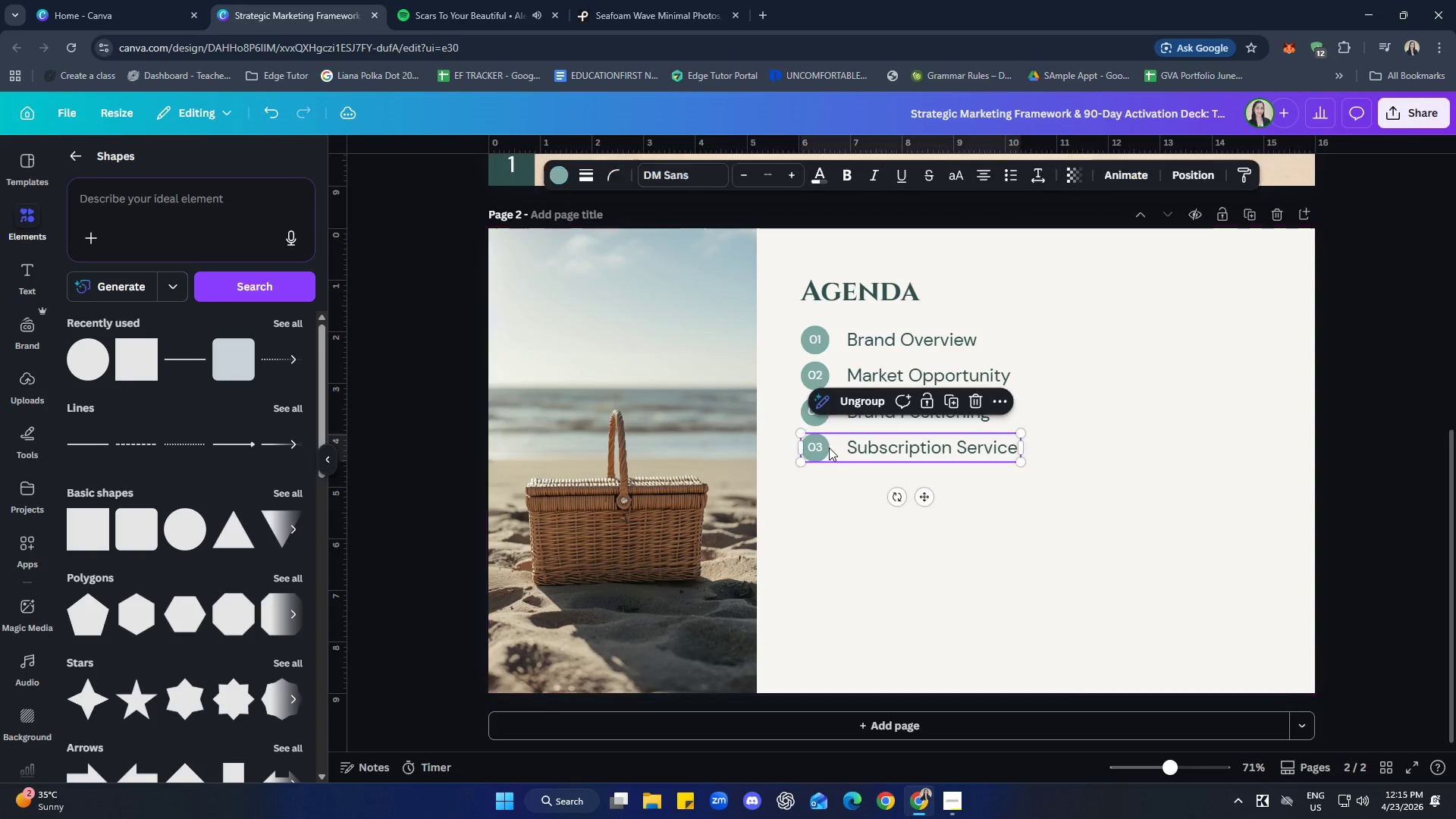 
double_click([826, 447])
 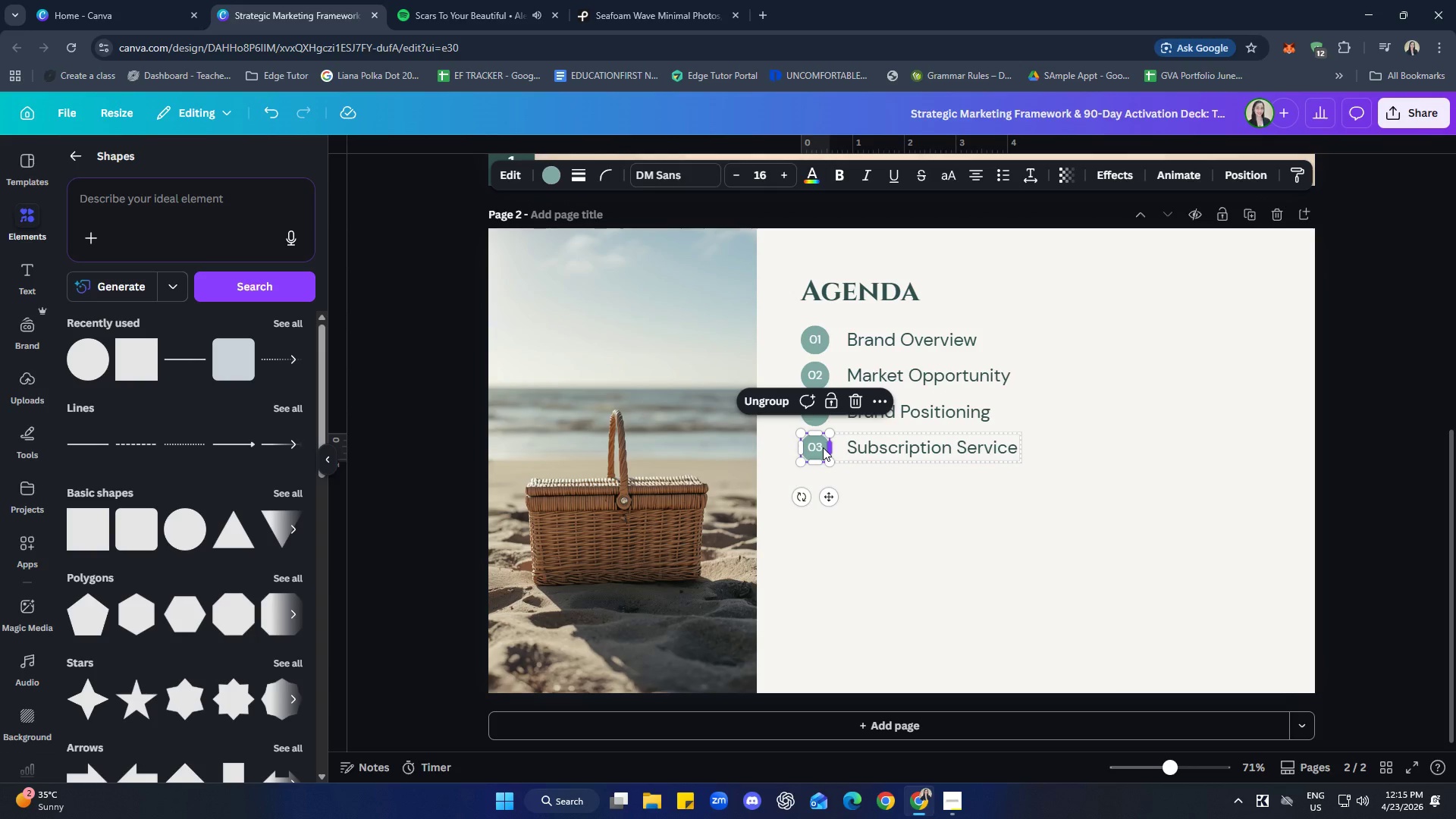 
triple_click([823, 447])
 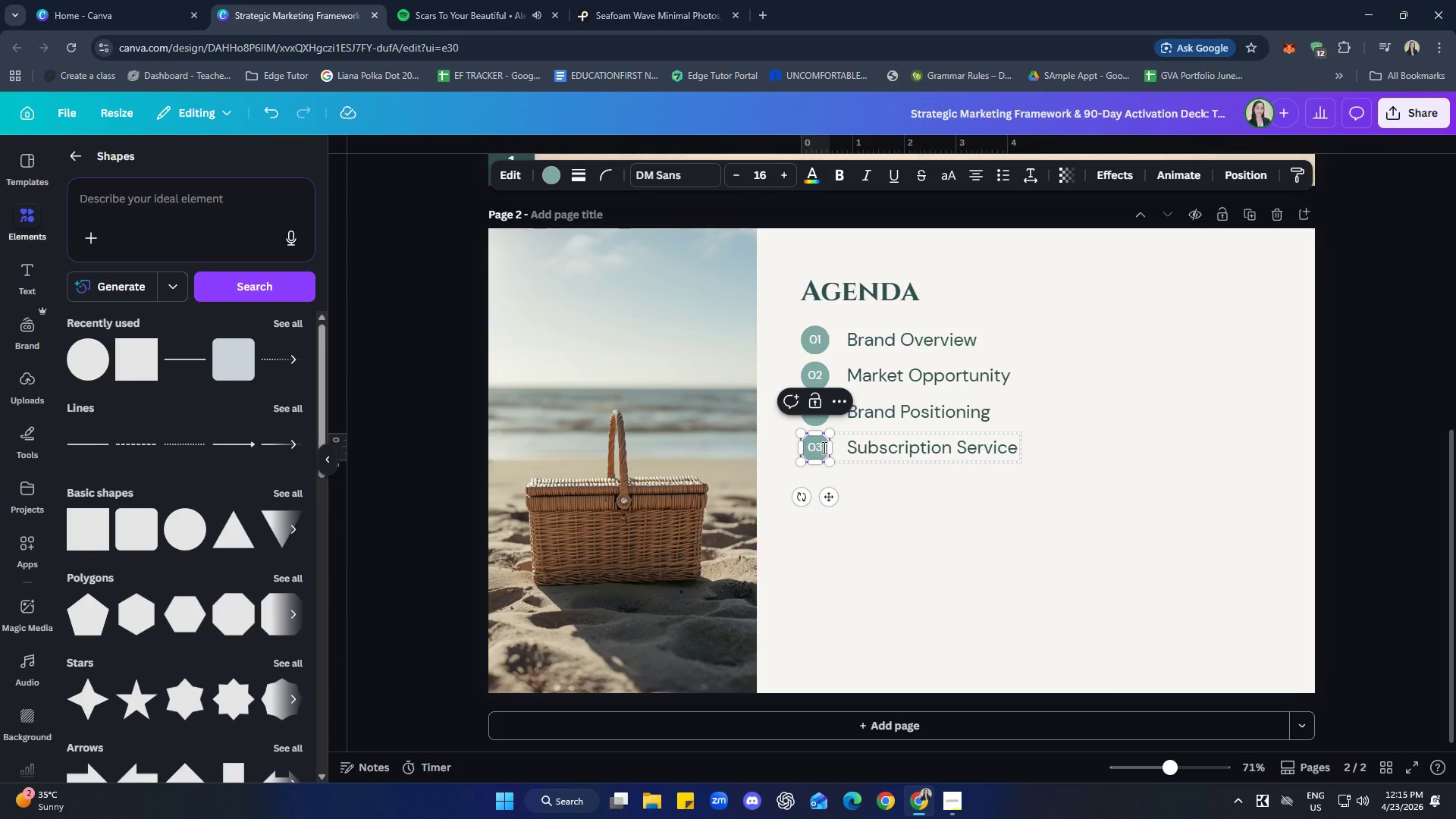 
left_click([823, 447])
 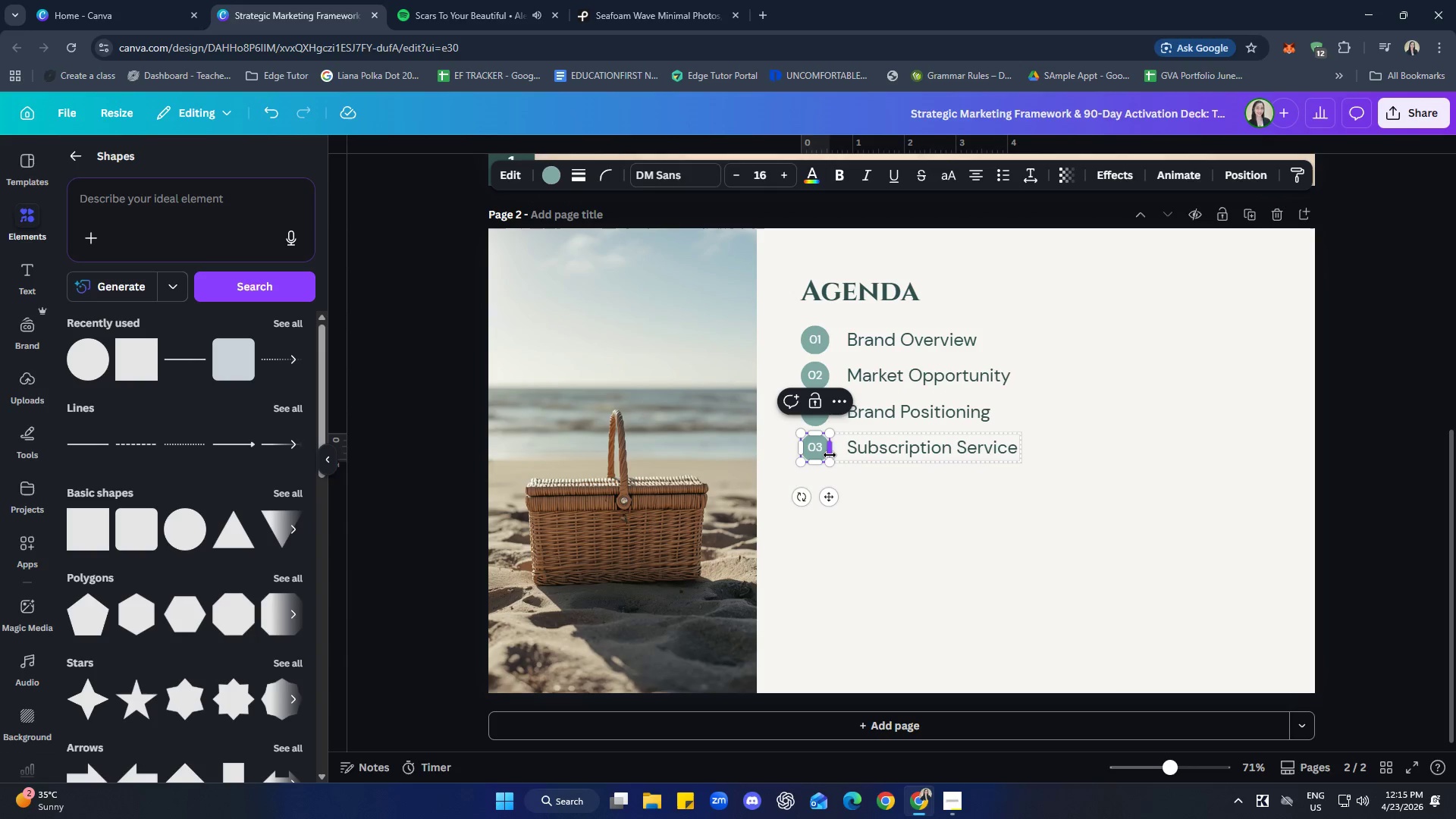 
key(Backspace)
 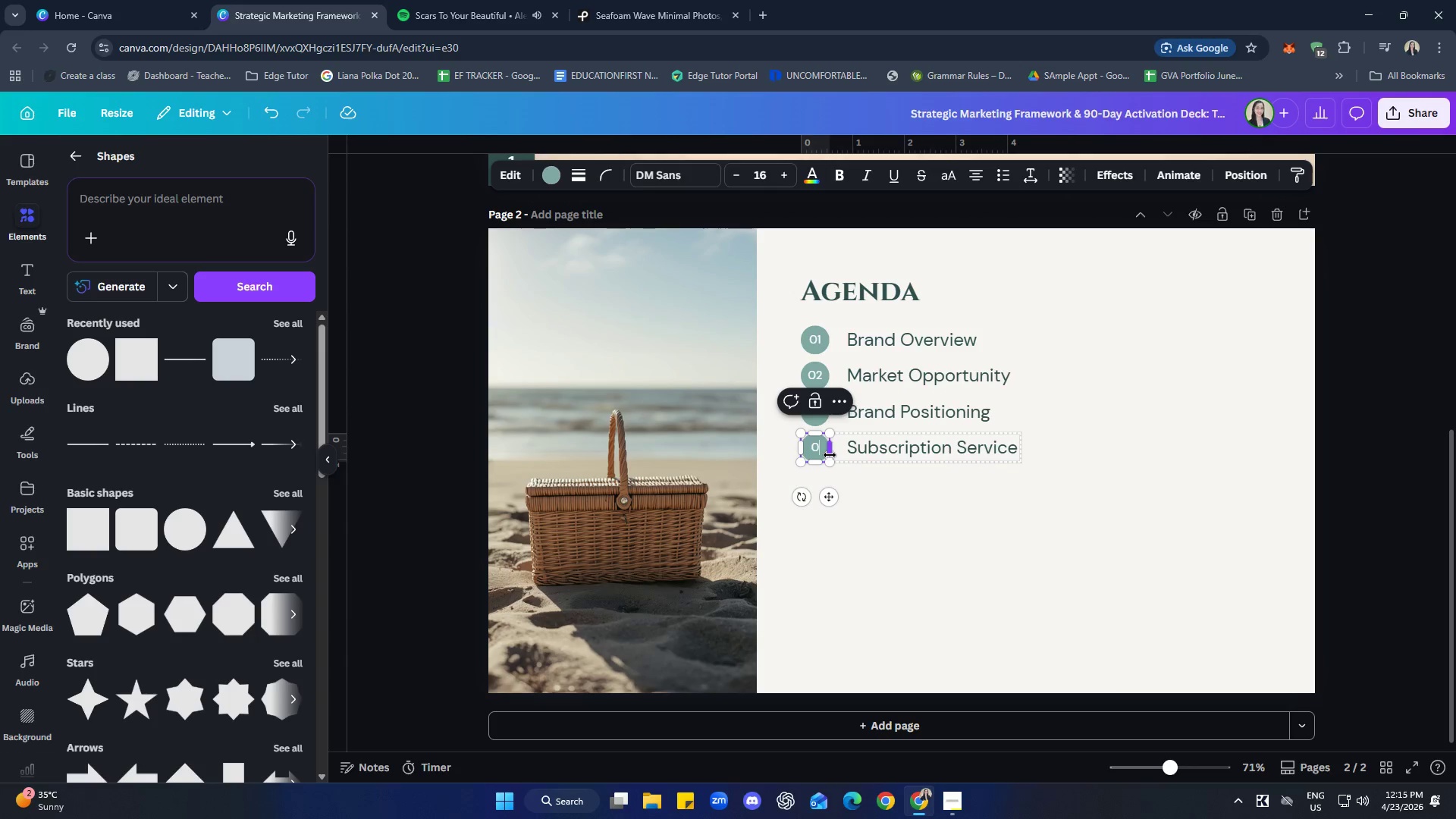 
key(4)
 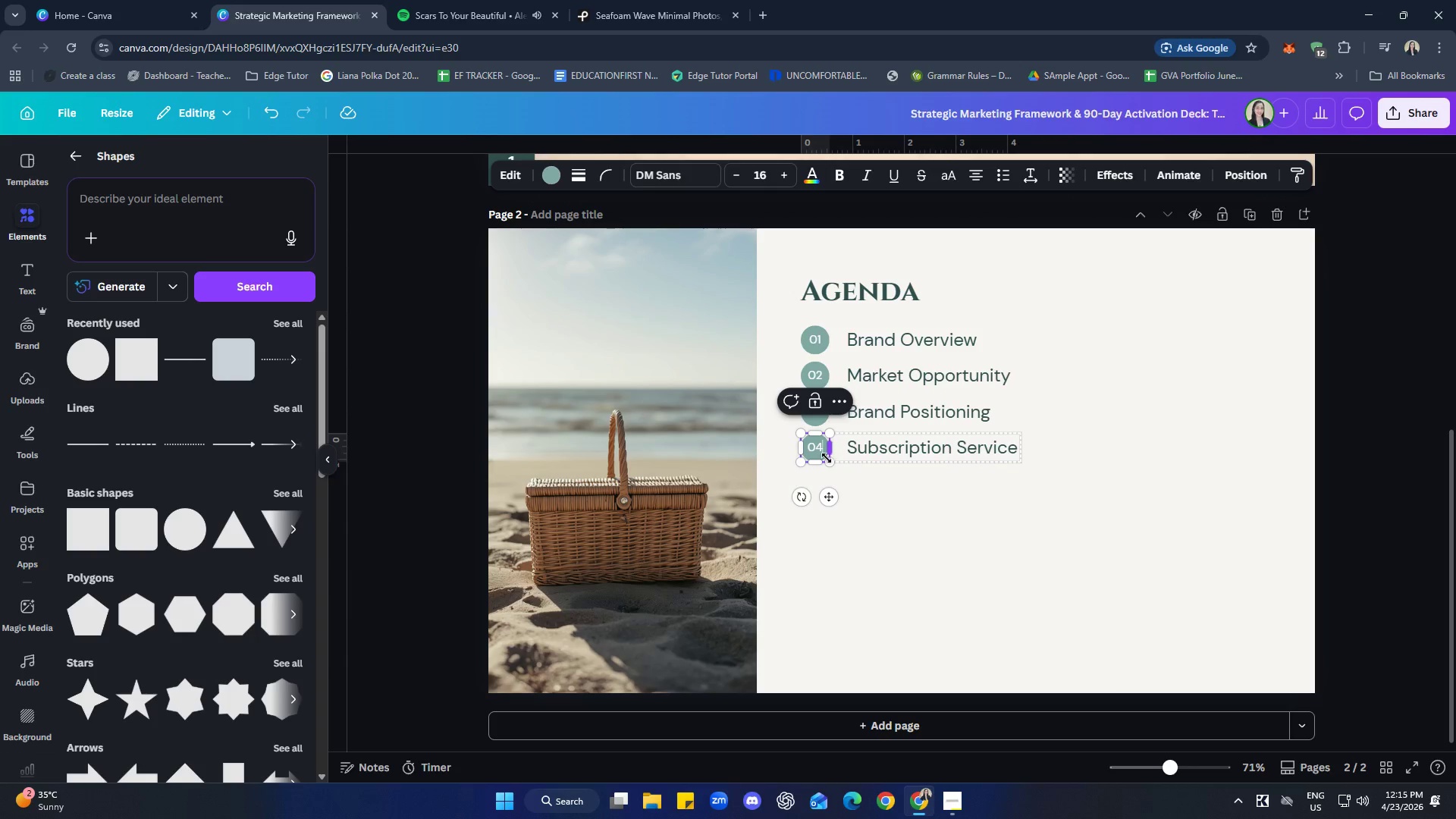 
left_click([981, 551])
 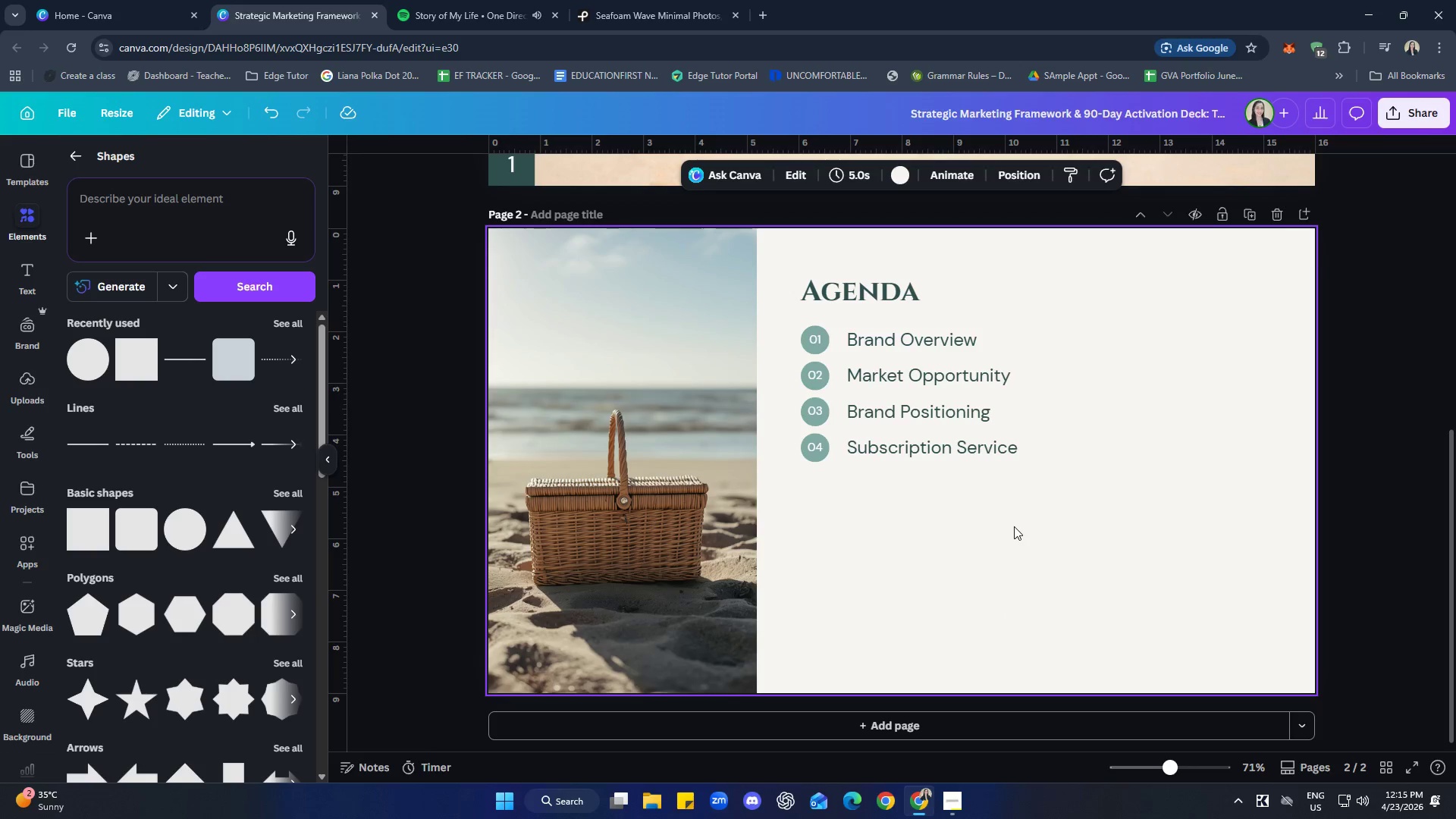 
wait(8.39)
 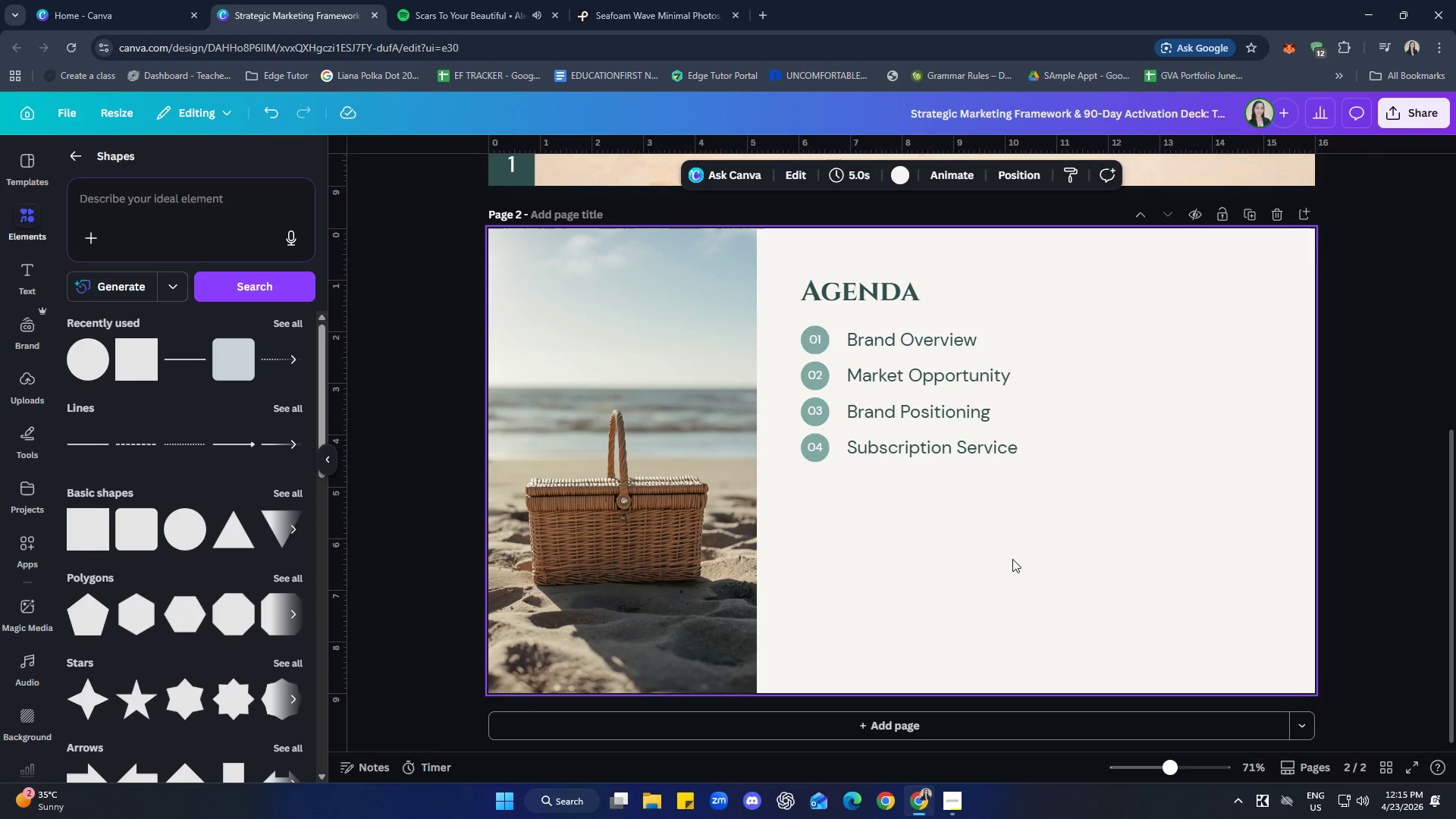 
key(Control+V)
 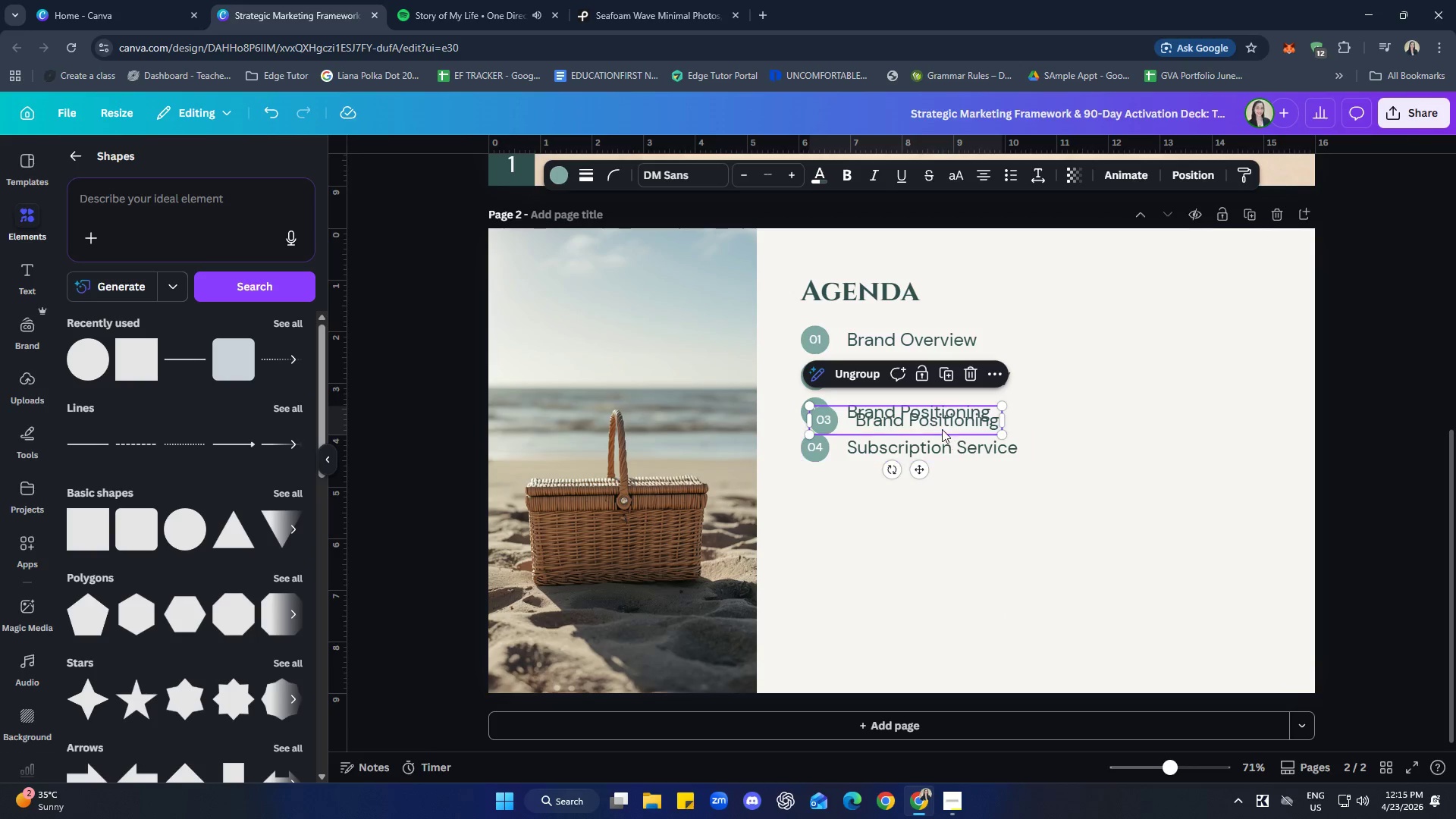 
left_click_drag(start_coordinate=[942, 429], to_coordinate=[934, 497])
 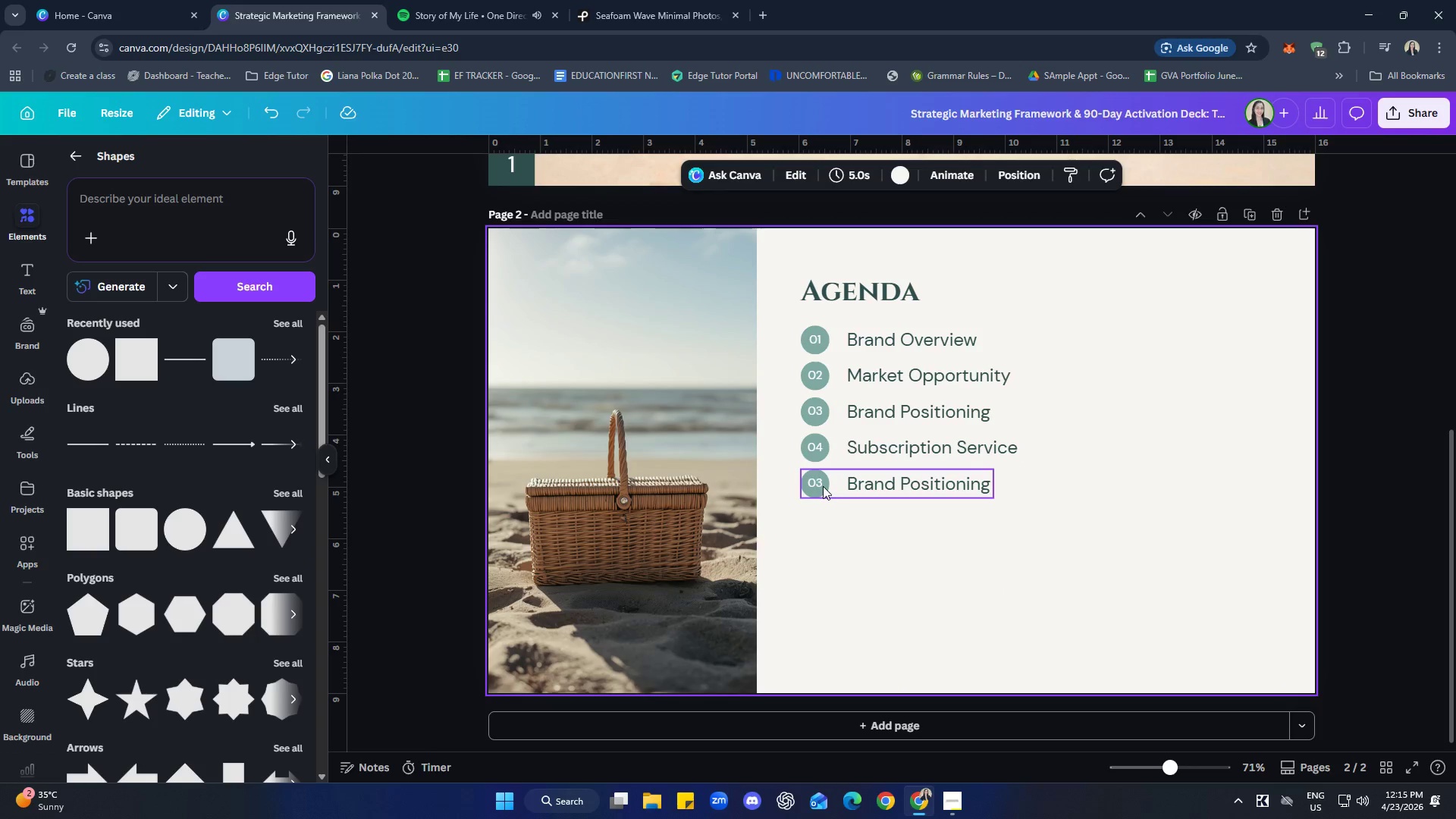 
double_click([819, 487])
 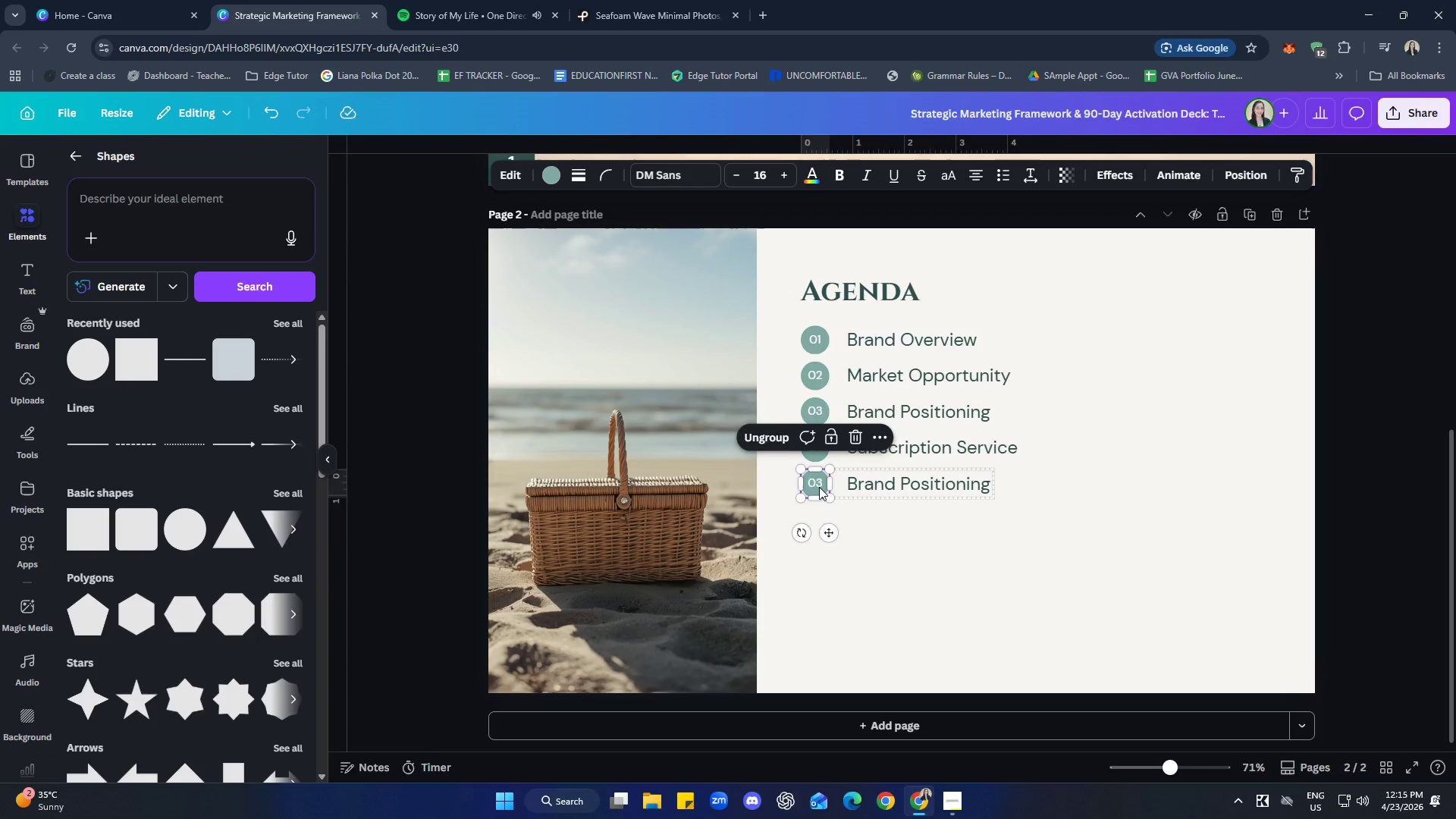 
triple_click([819, 487])
 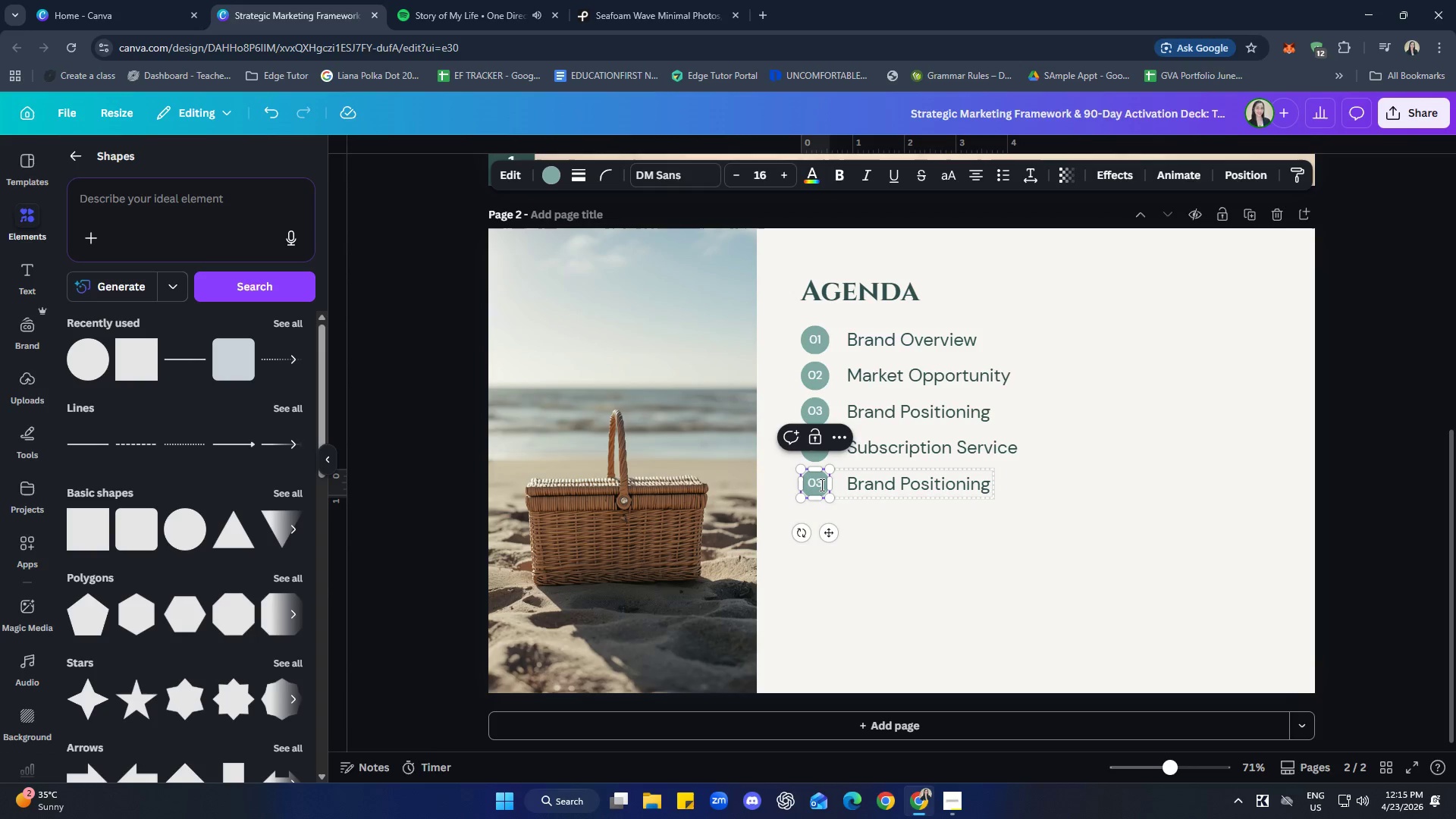 
left_click([821, 485])
 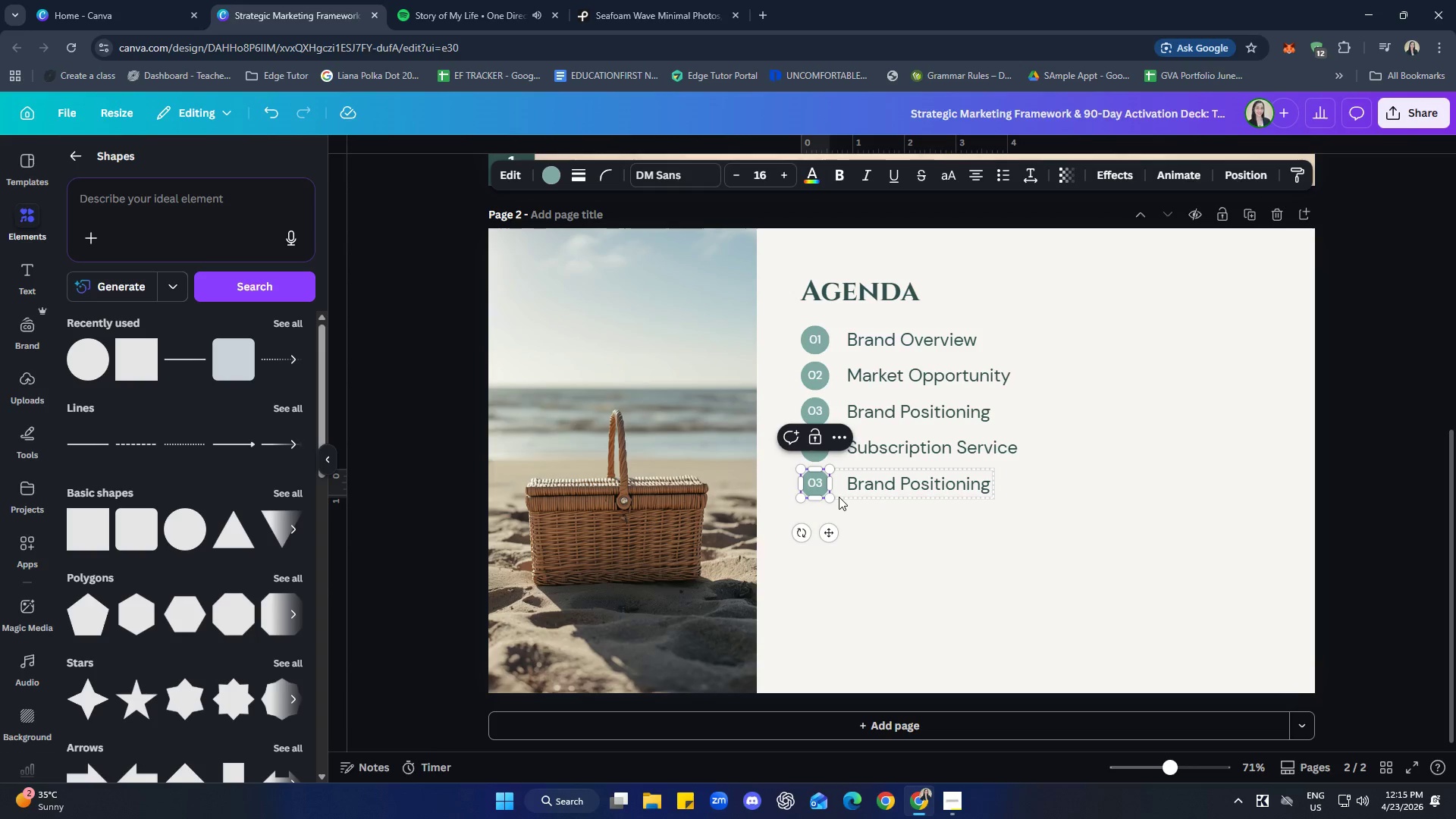 
key(Backspace)
 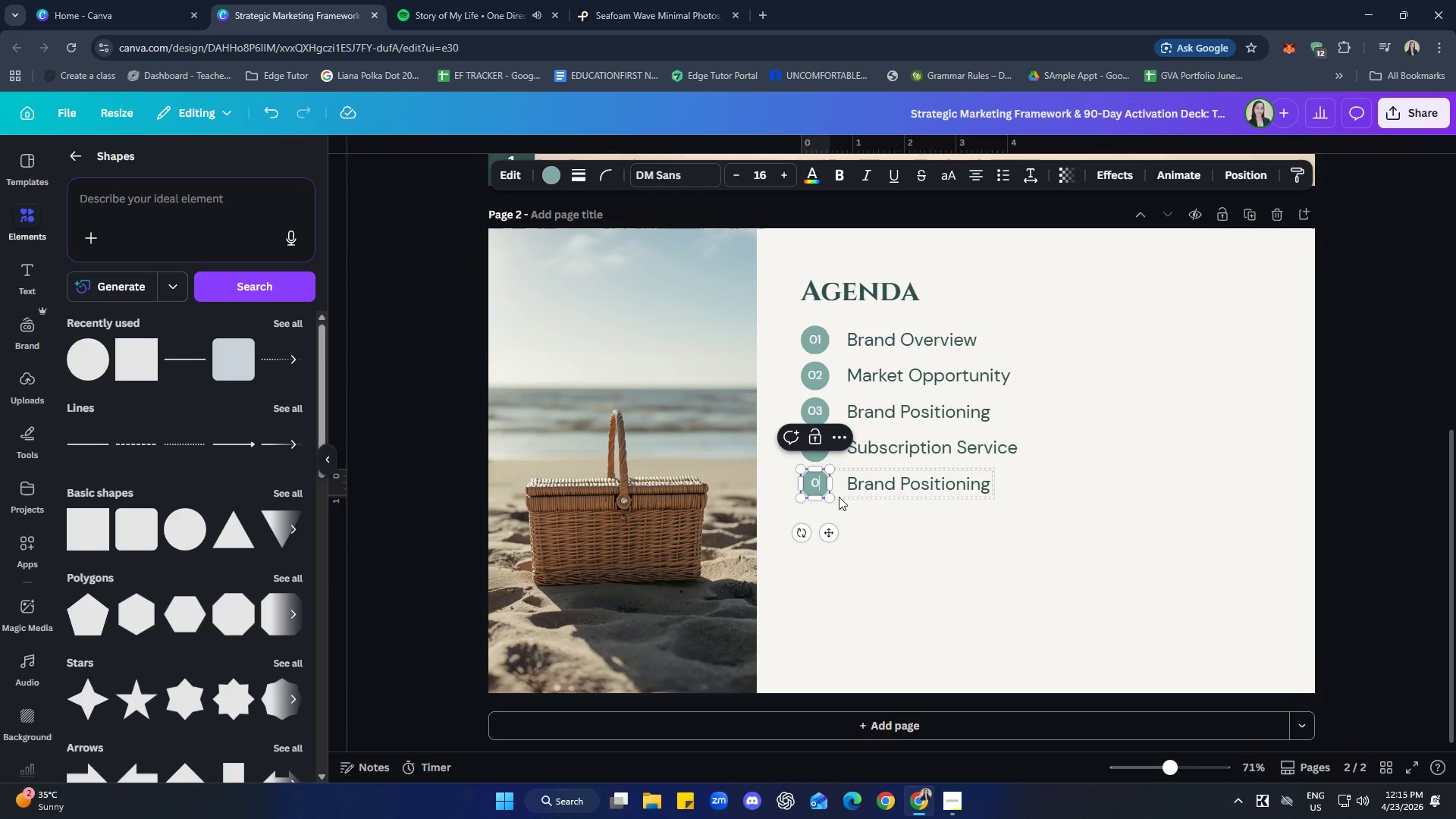 
key(5)
 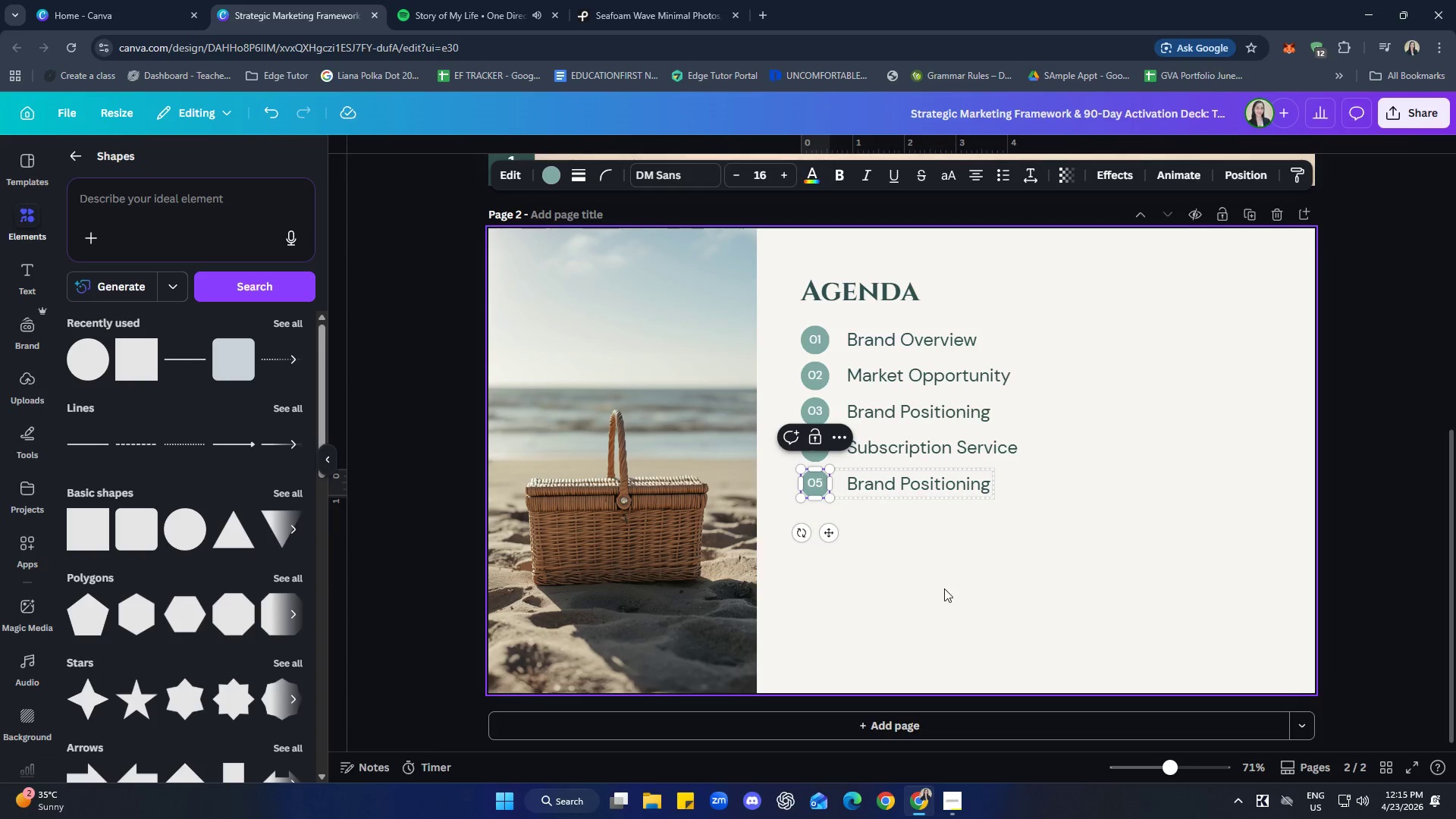 
double_click([892, 483])
 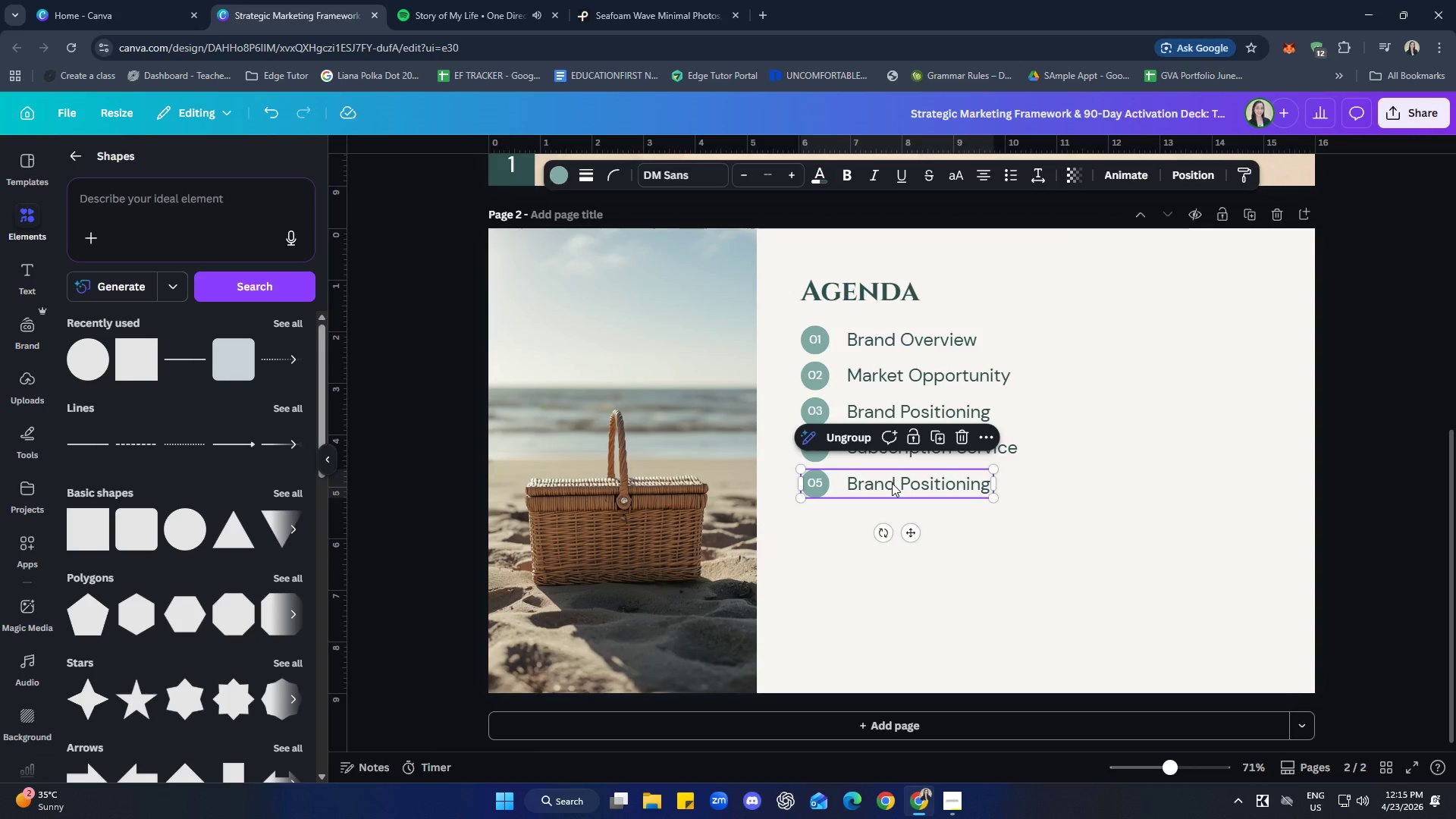 
triple_click([892, 483])
 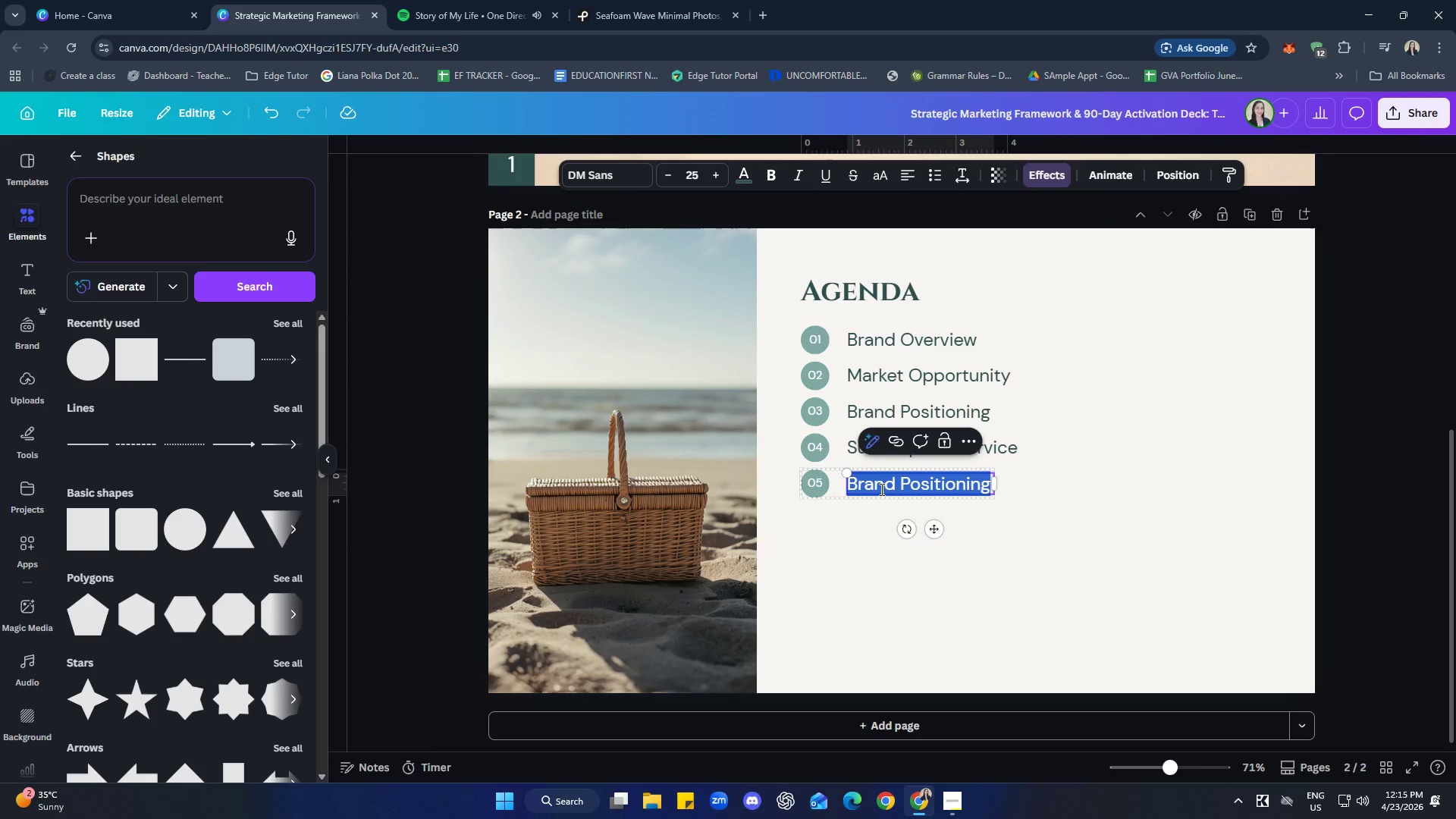 
wait(7.02)
 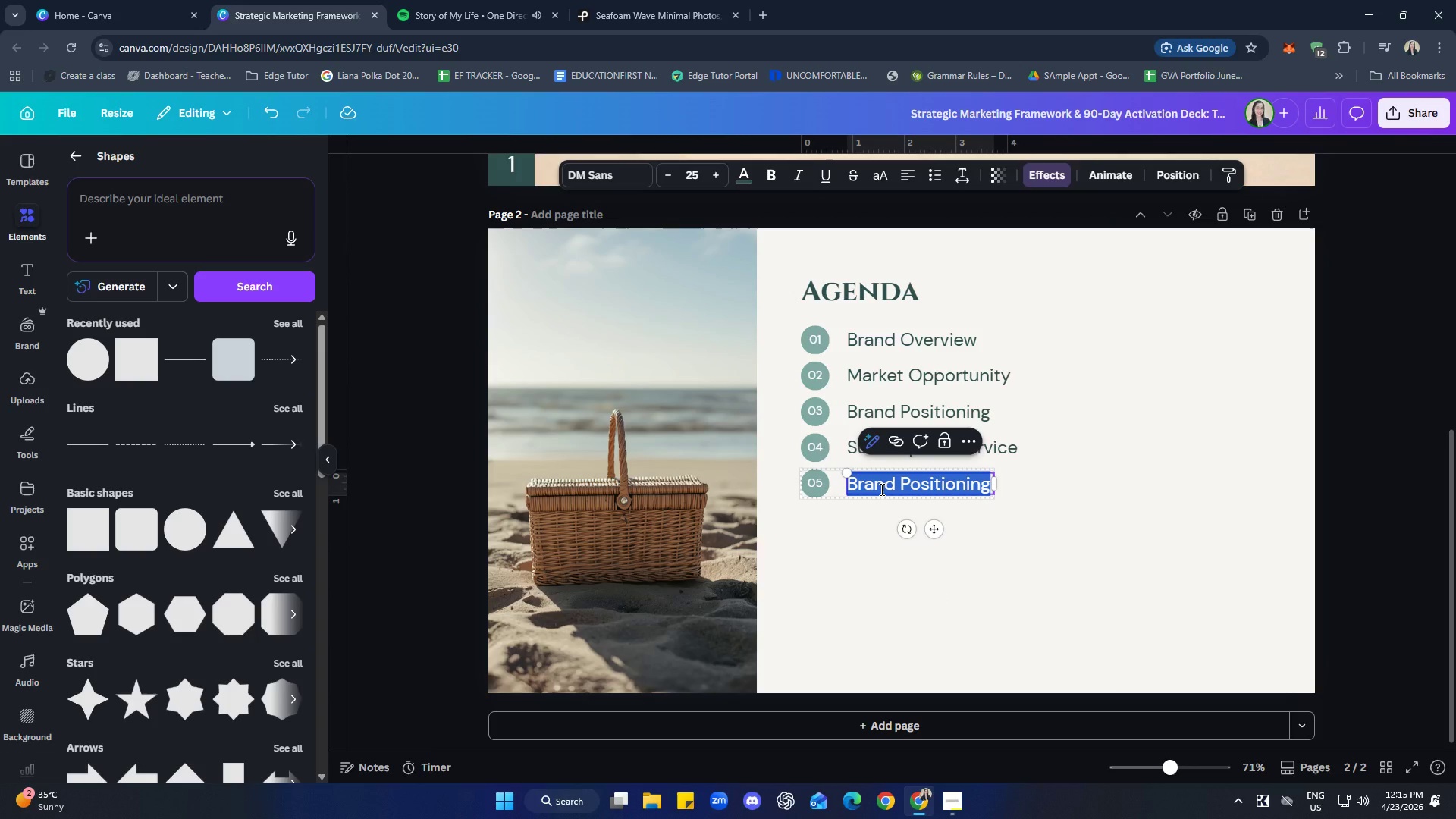 
type(Am)
key(Backspace)
key(Backspace)
type(Markeytin)
key(Backspace)
key(Backspace)
key(Backspace)
type(ting)
key(Backspace)
key(Backspace)
key(Backspace)
key(Backspace)
type(ti)
key(Backspace)
key(Backspace)
key(Backspace)
type(ting Fta)
key(Backspace)
key(Backspace)
type(ramek)
key(Backspace)
type(wro)
key(Backspace)
key(Backspace)
type(ro)
key(Backspace)
key(Backspace)
type(ork)
 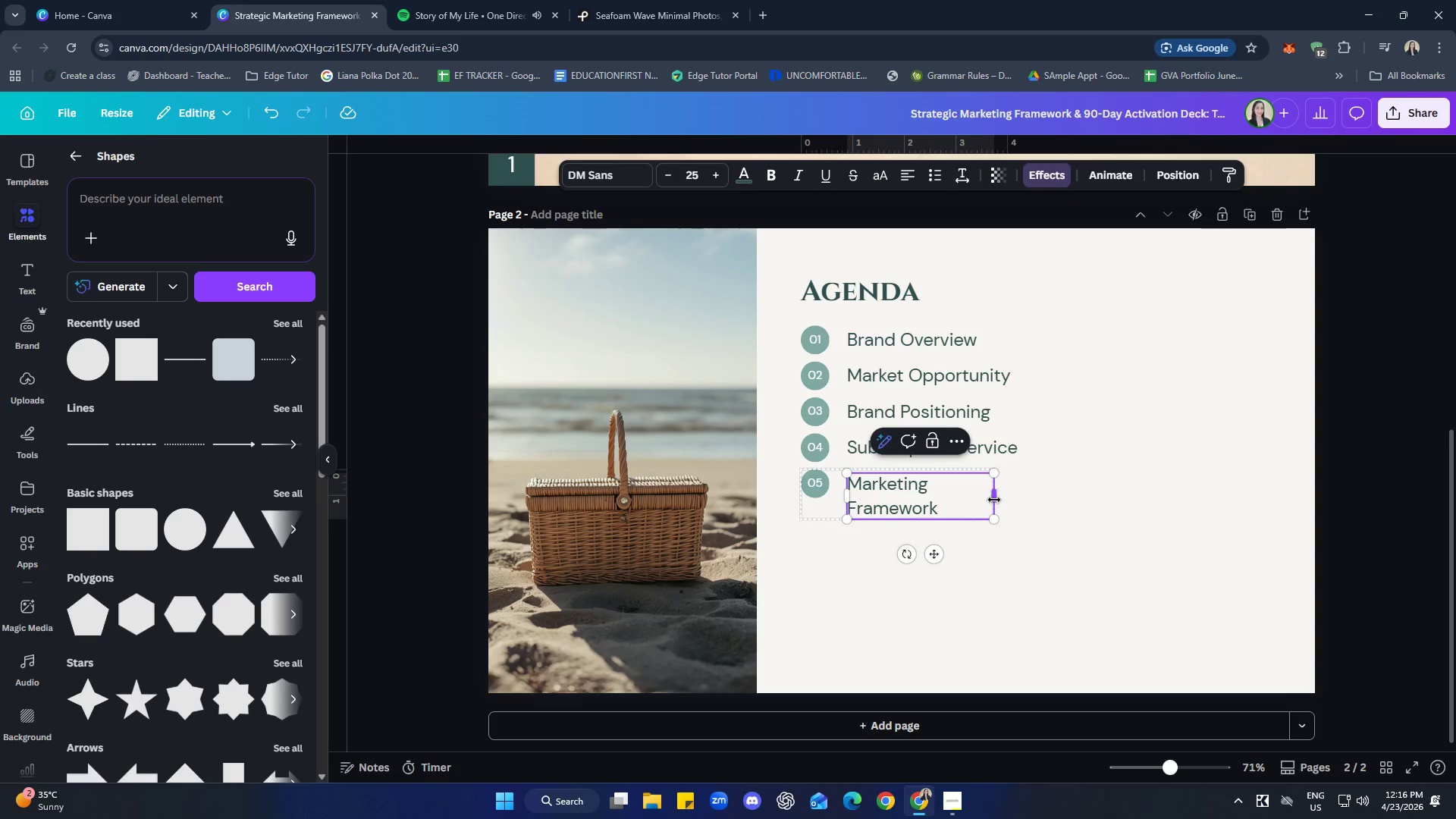 
left_click_drag(start_coordinate=[997, 495], to_coordinate=[1030, 486])
 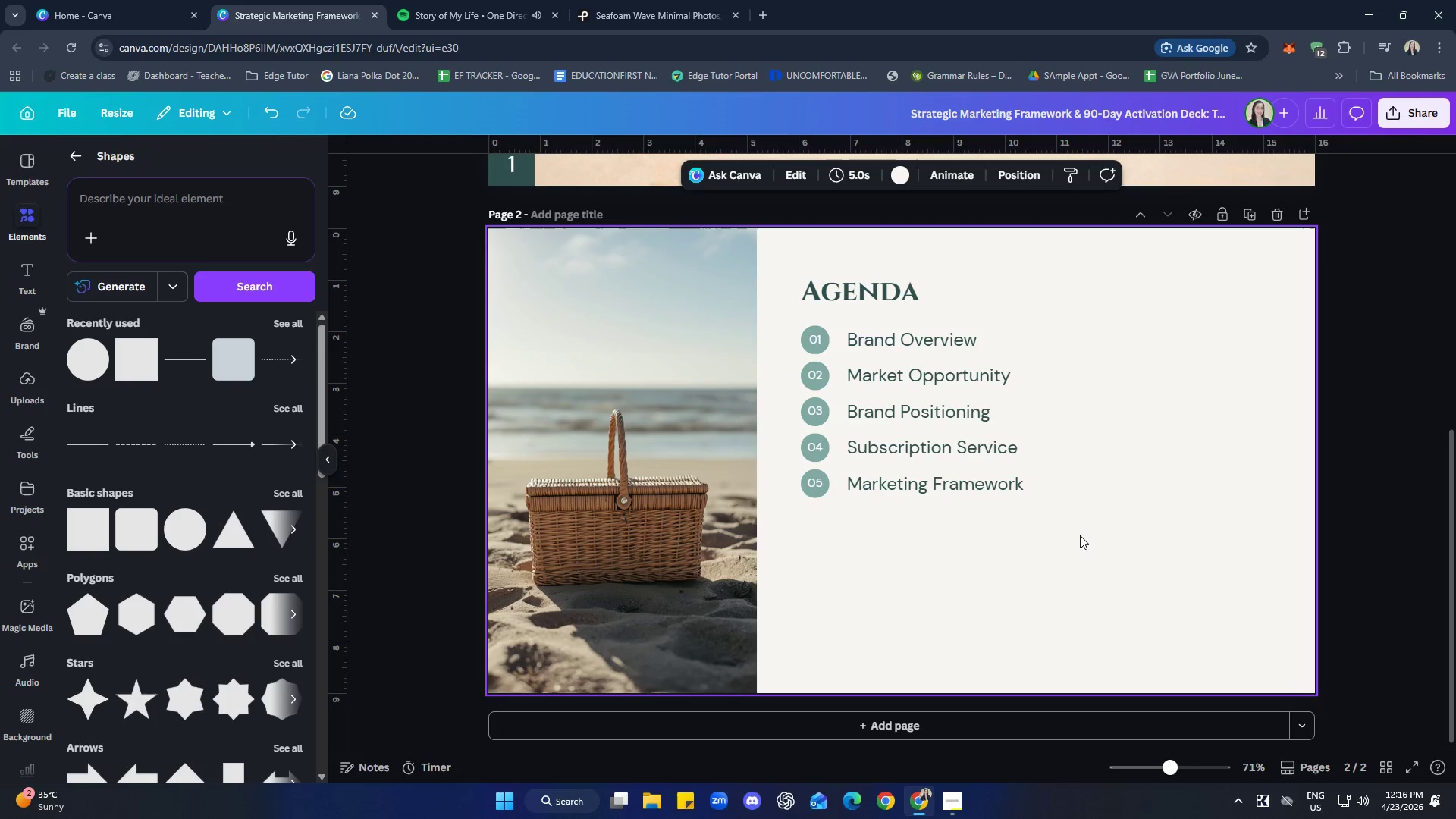 
key(Control+V)
 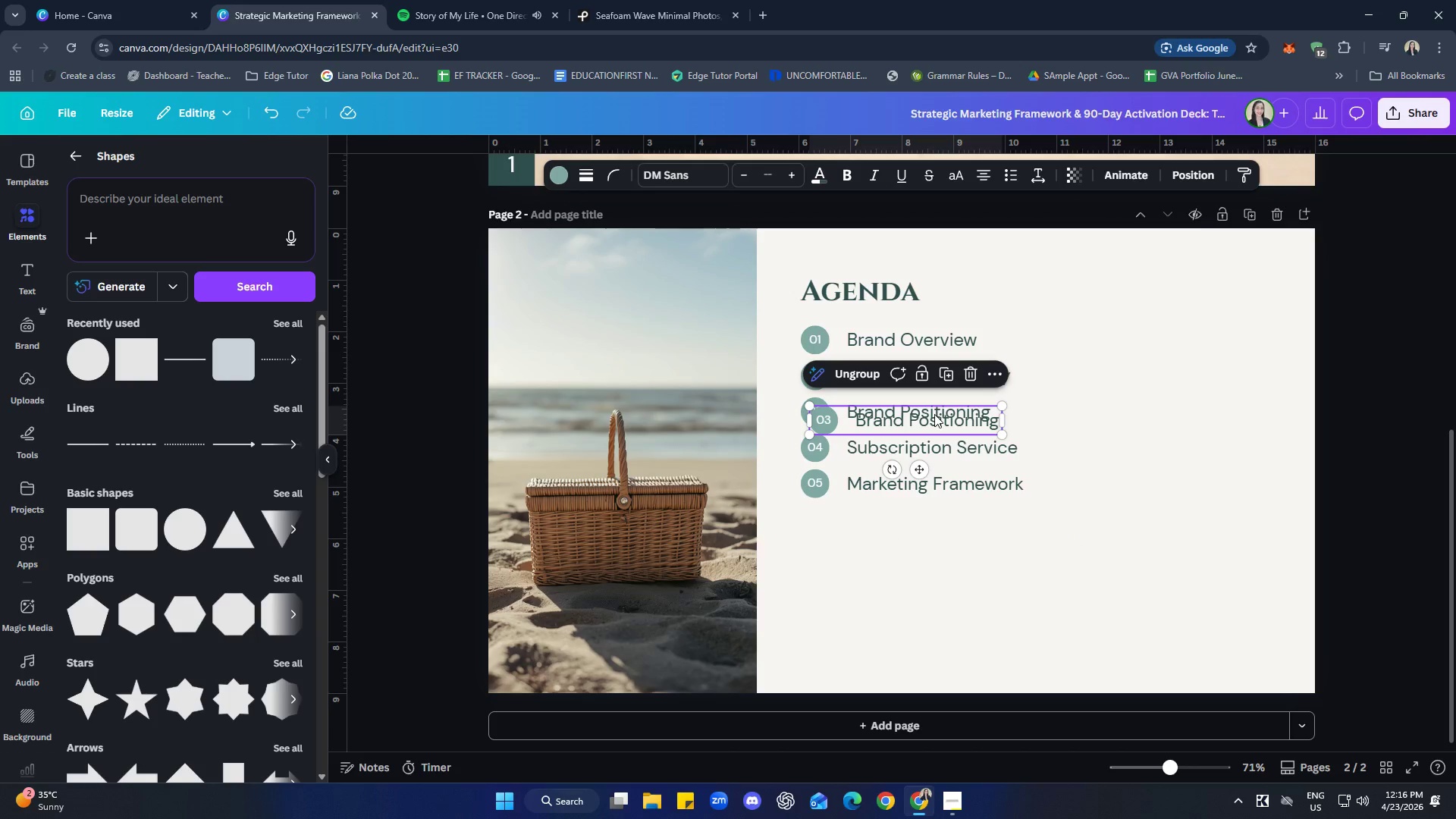 
left_click_drag(start_coordinate=[931, 422], to_coordinate=[922, 522])
 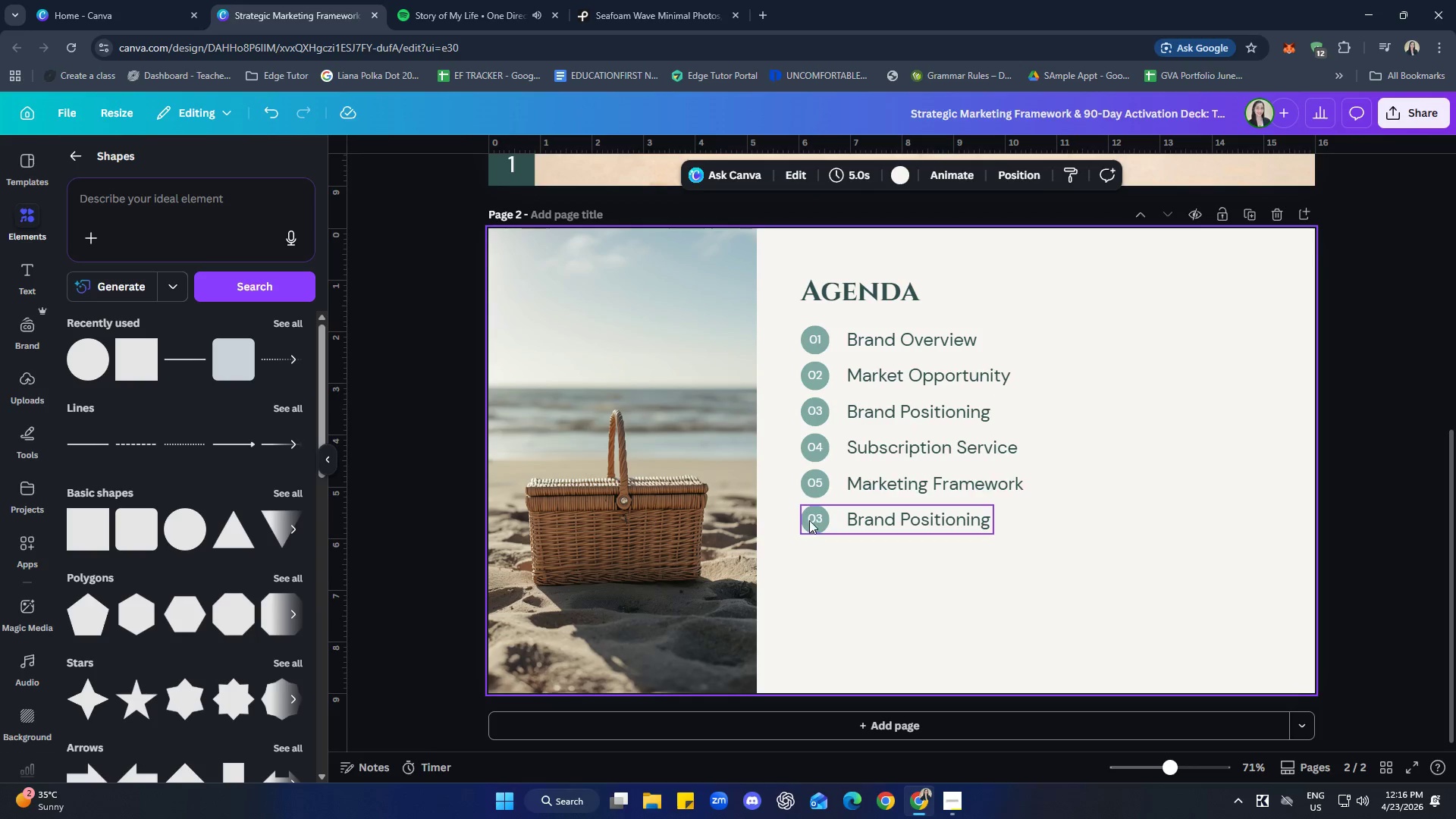 
double_click([818, 517])
 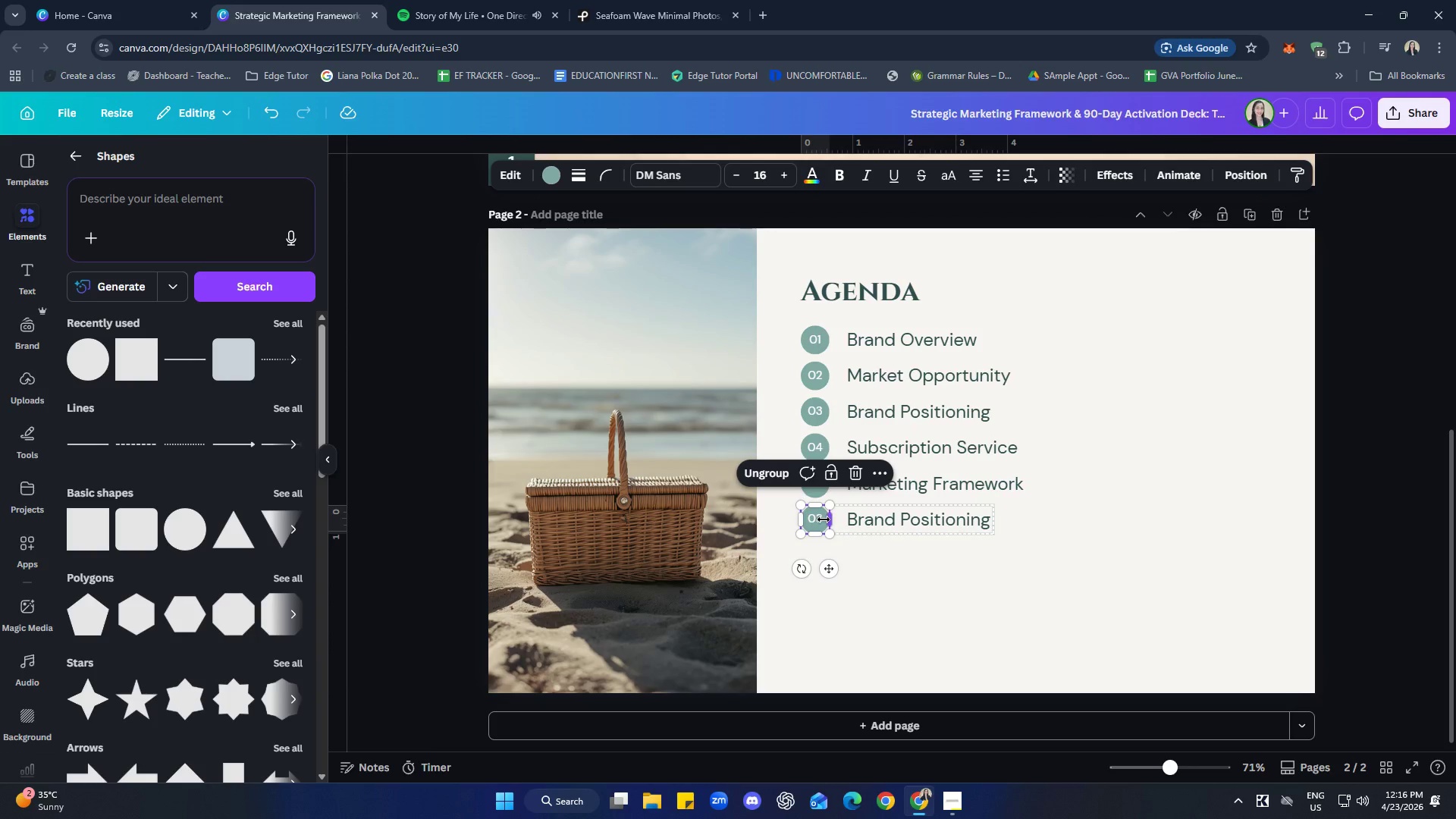 
left_click([824, 519])
 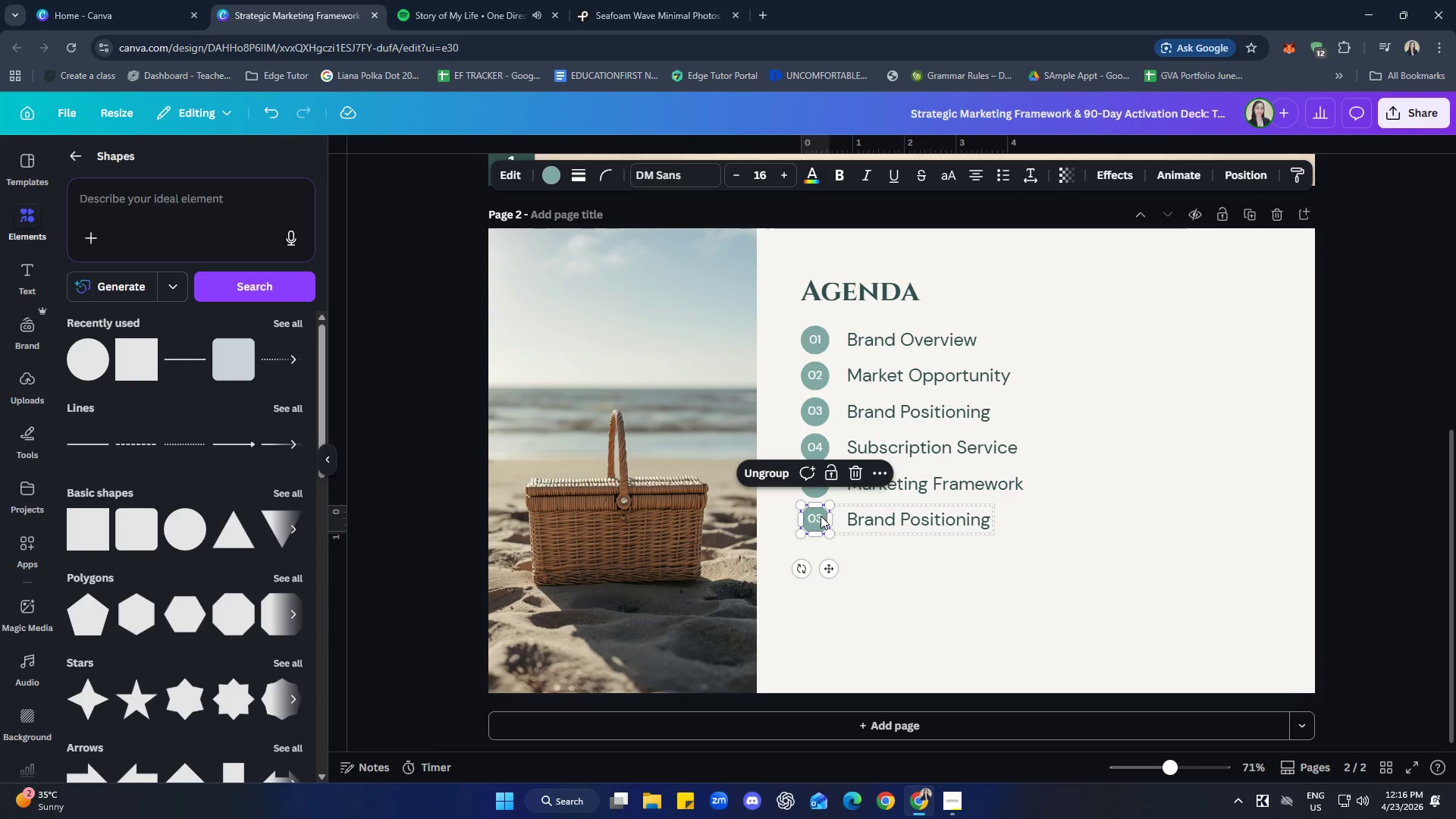 
left_click([820, 516])
 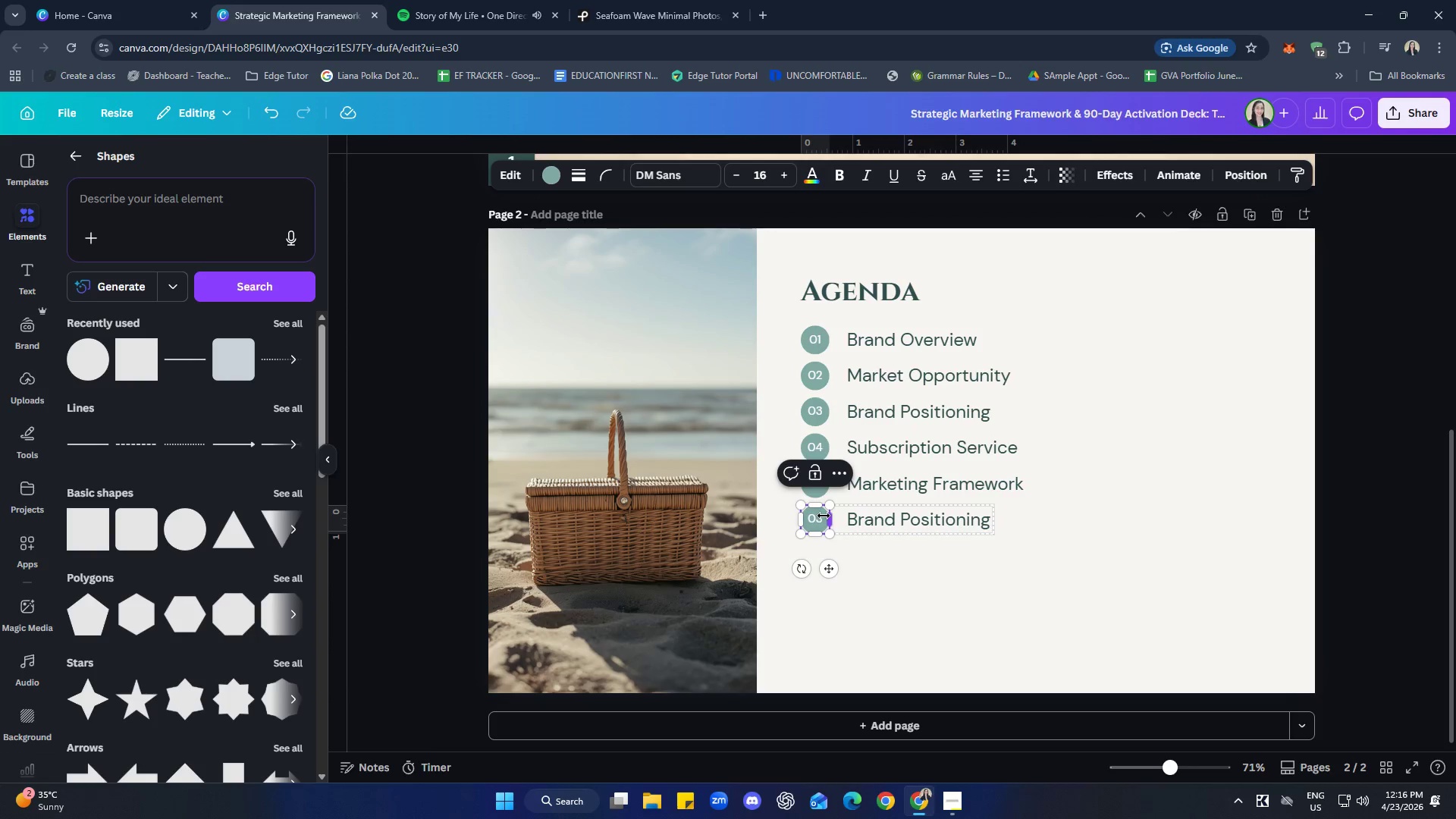 
left_click([822, 518])
 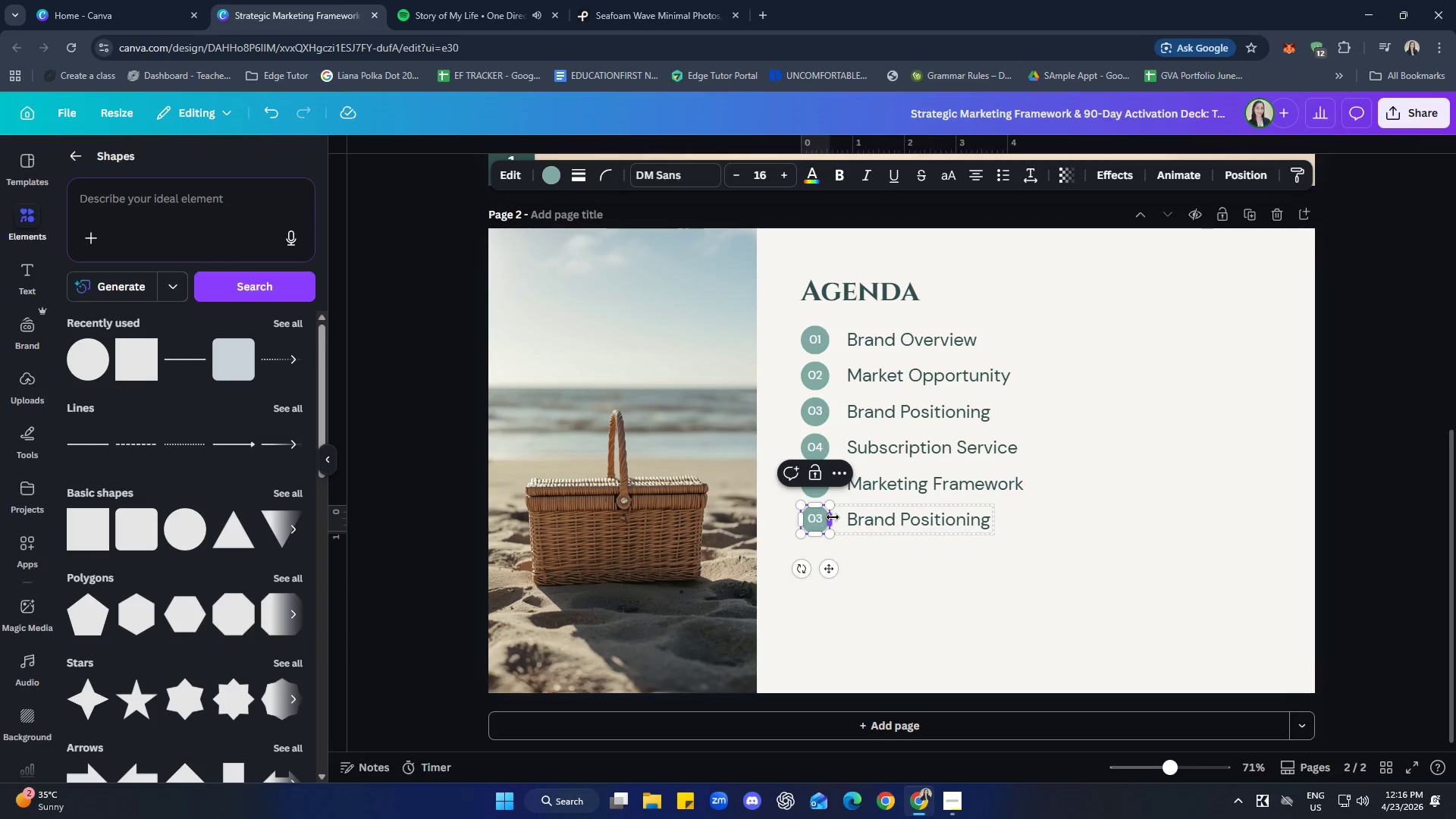 
key(Backspace)
 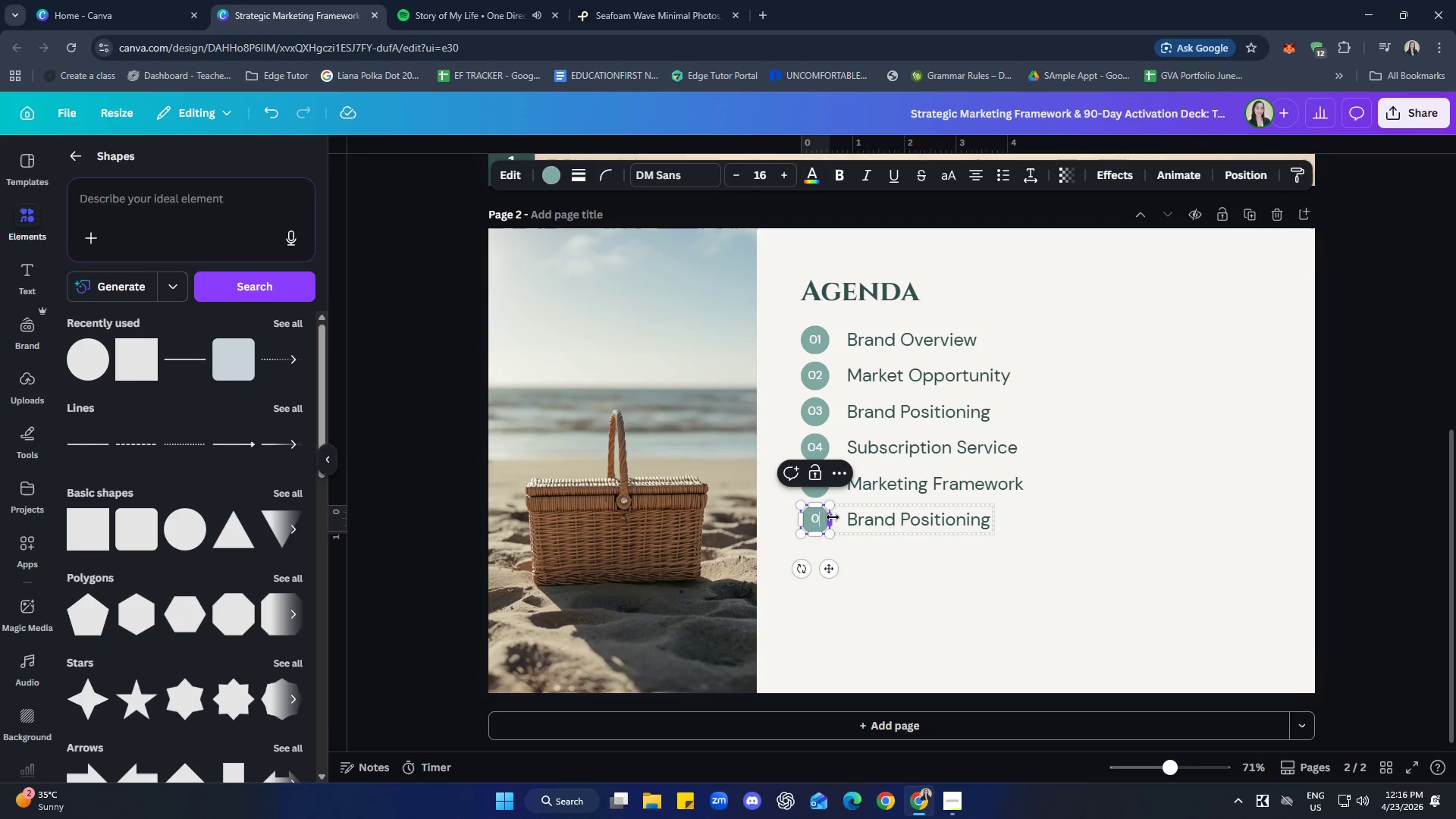 
key(6)
 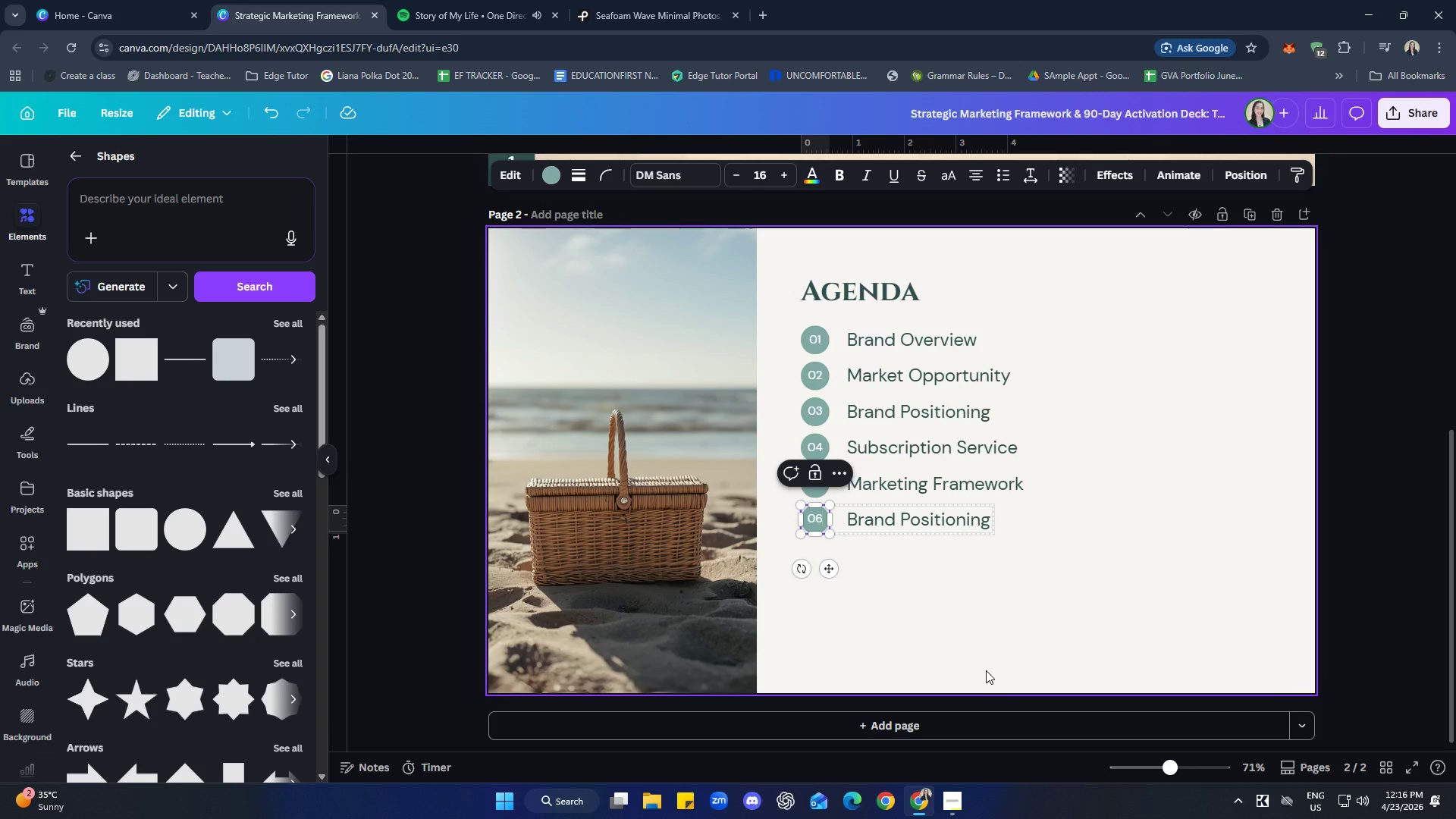 
left_click([980, 623])
 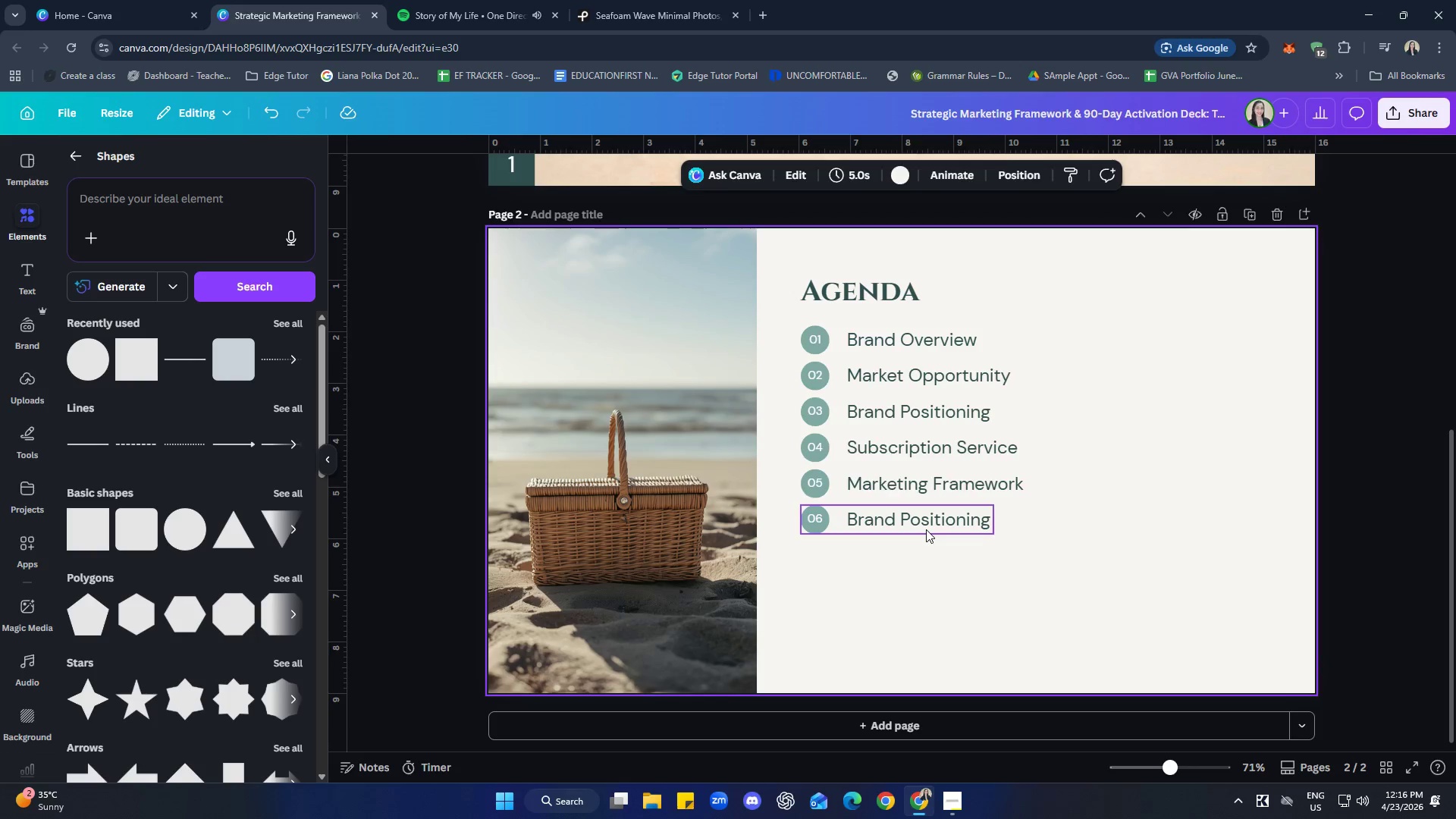 
double_click([926, 529])
 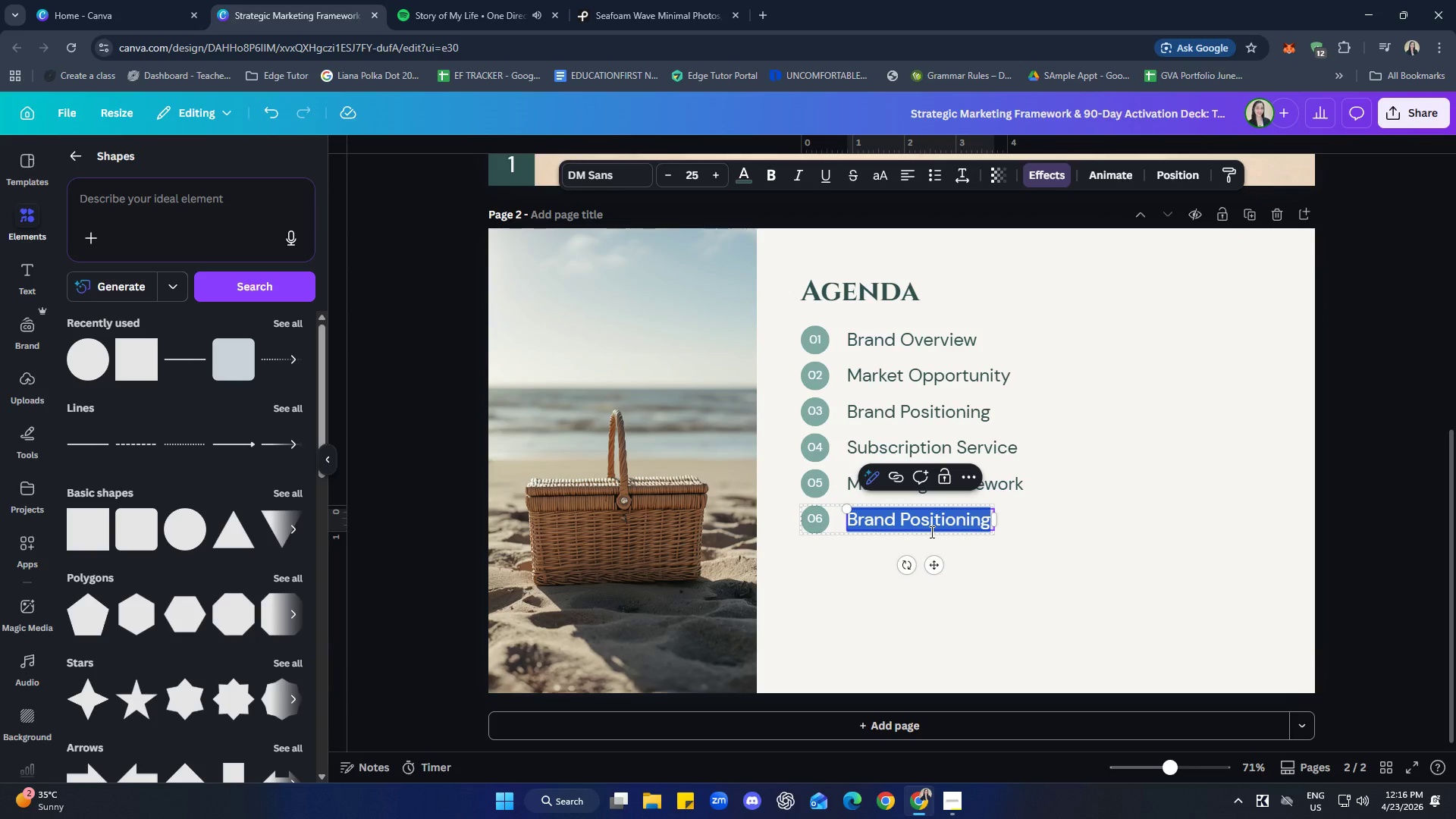 
type(90-Day ac)
key(Backspace)
key(Backspace)
type(Activation Roadmap)
 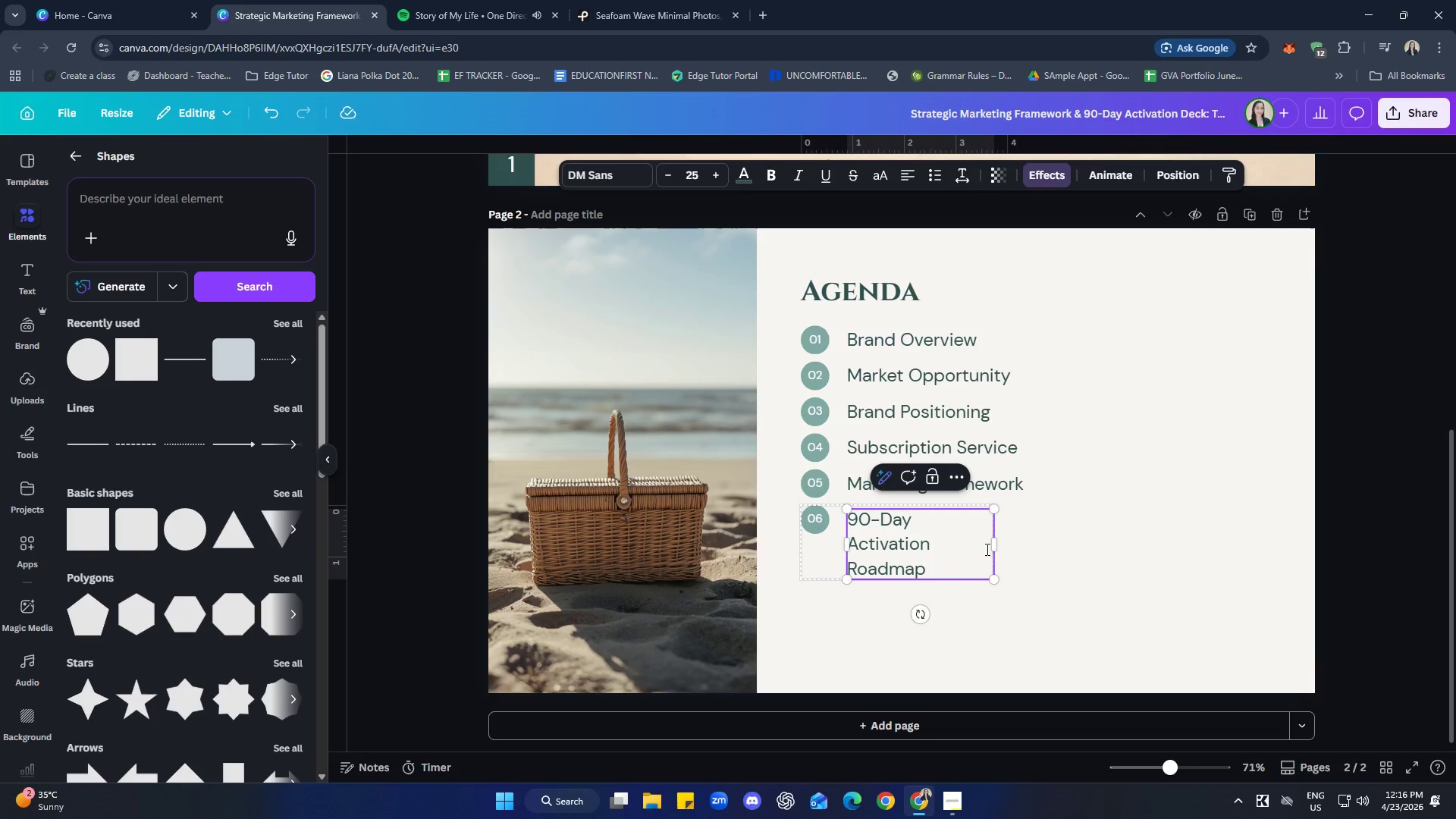 
left_click_drag(start_coordinate=[995, 546], to_coordinate=[1087, 539])
 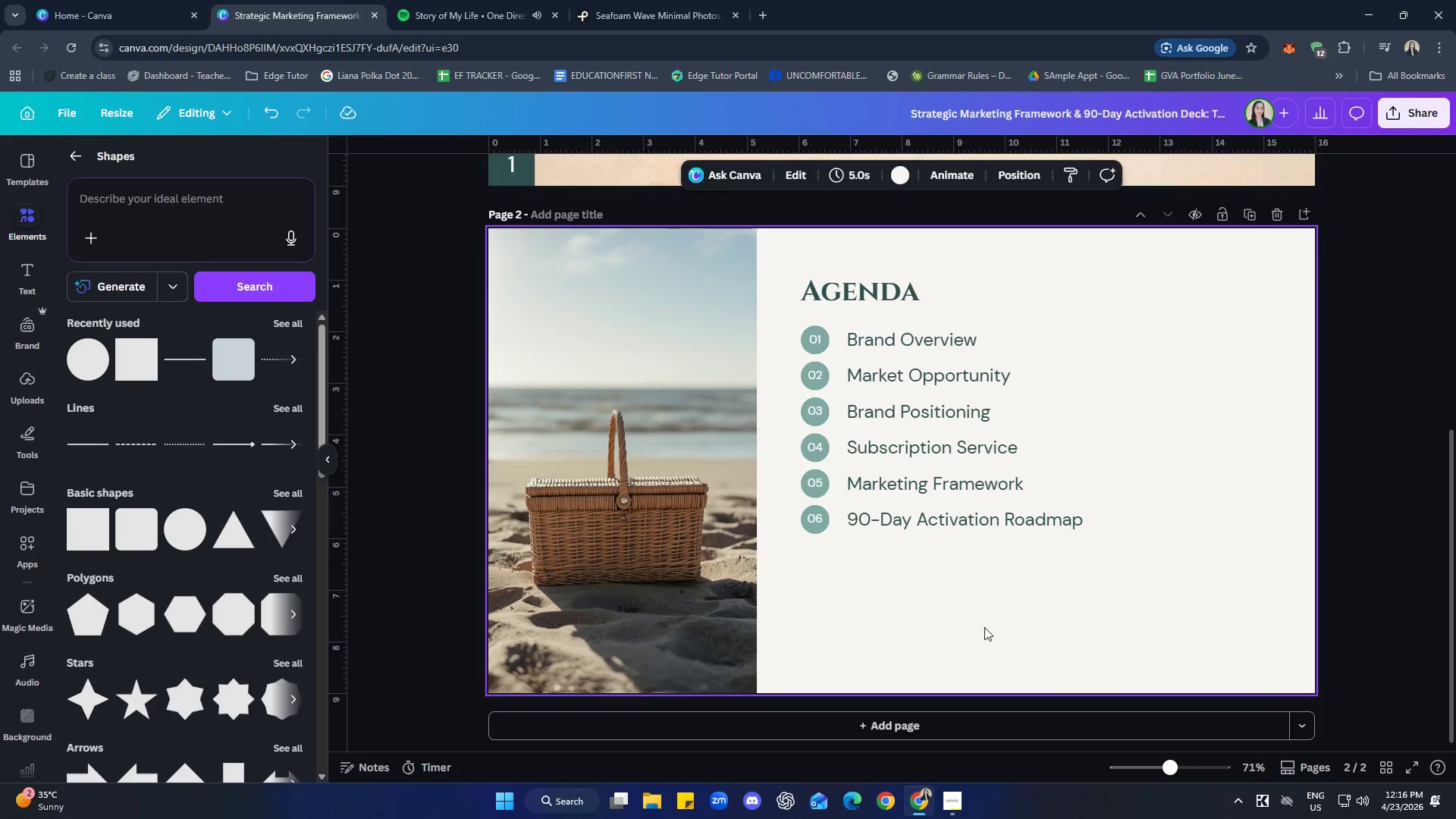 
key(Control+V)
 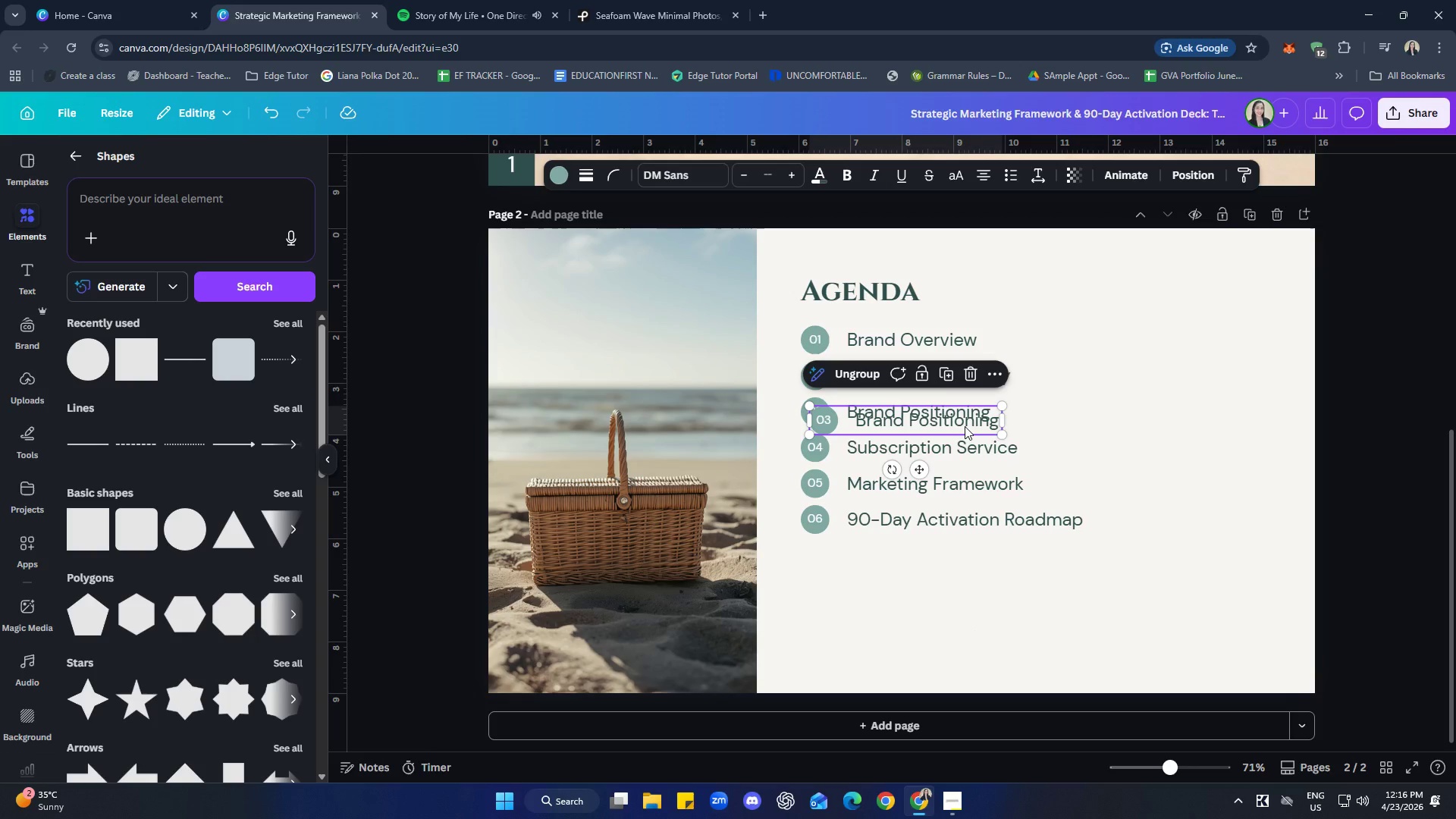 
left_click_drag(start_coordinate=[965, 426], to_coordinate=[956, 557])
 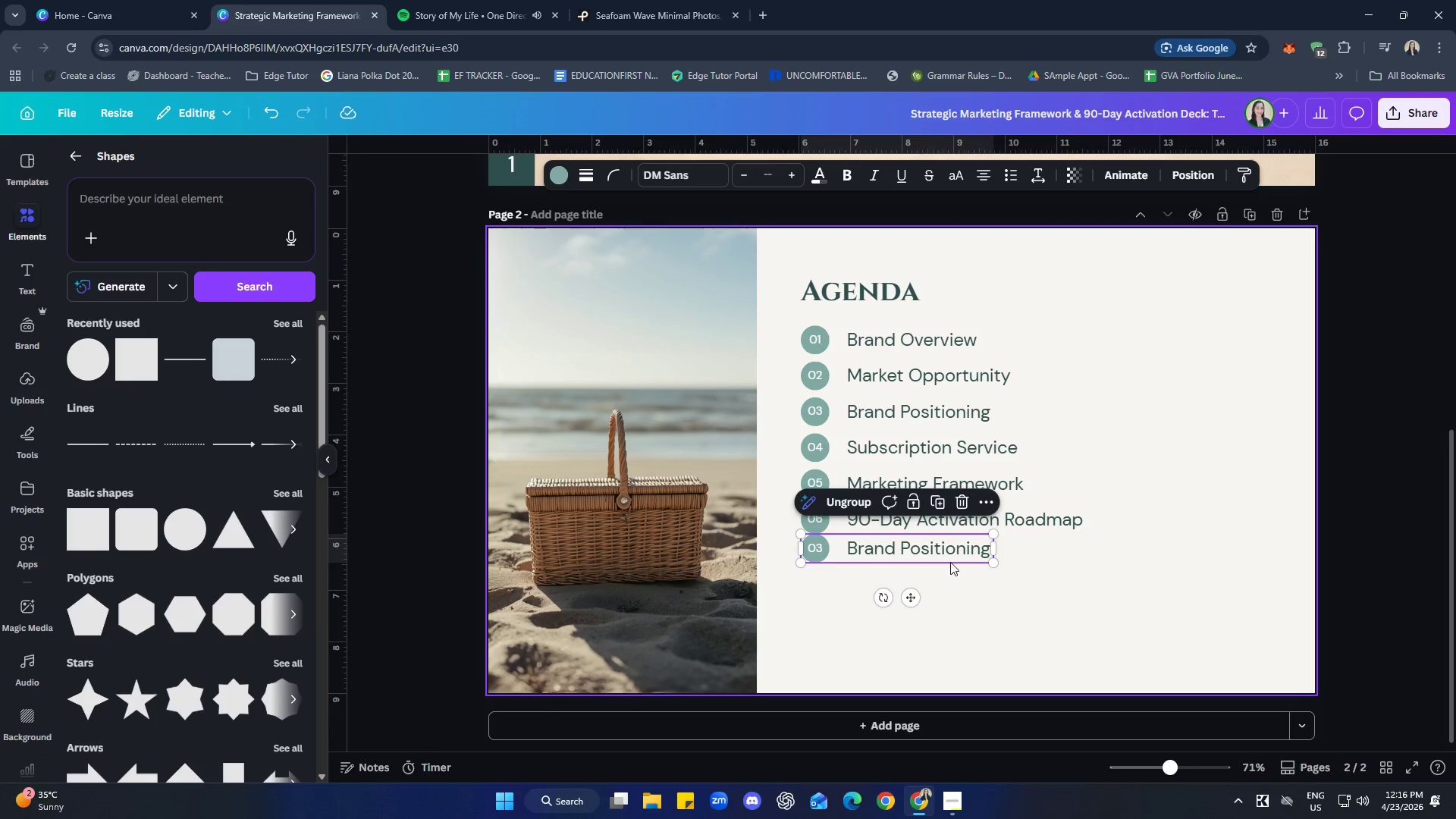 
left_click_drag(start_coordinate=[953, 556], to_coordinate=[955, 560])
 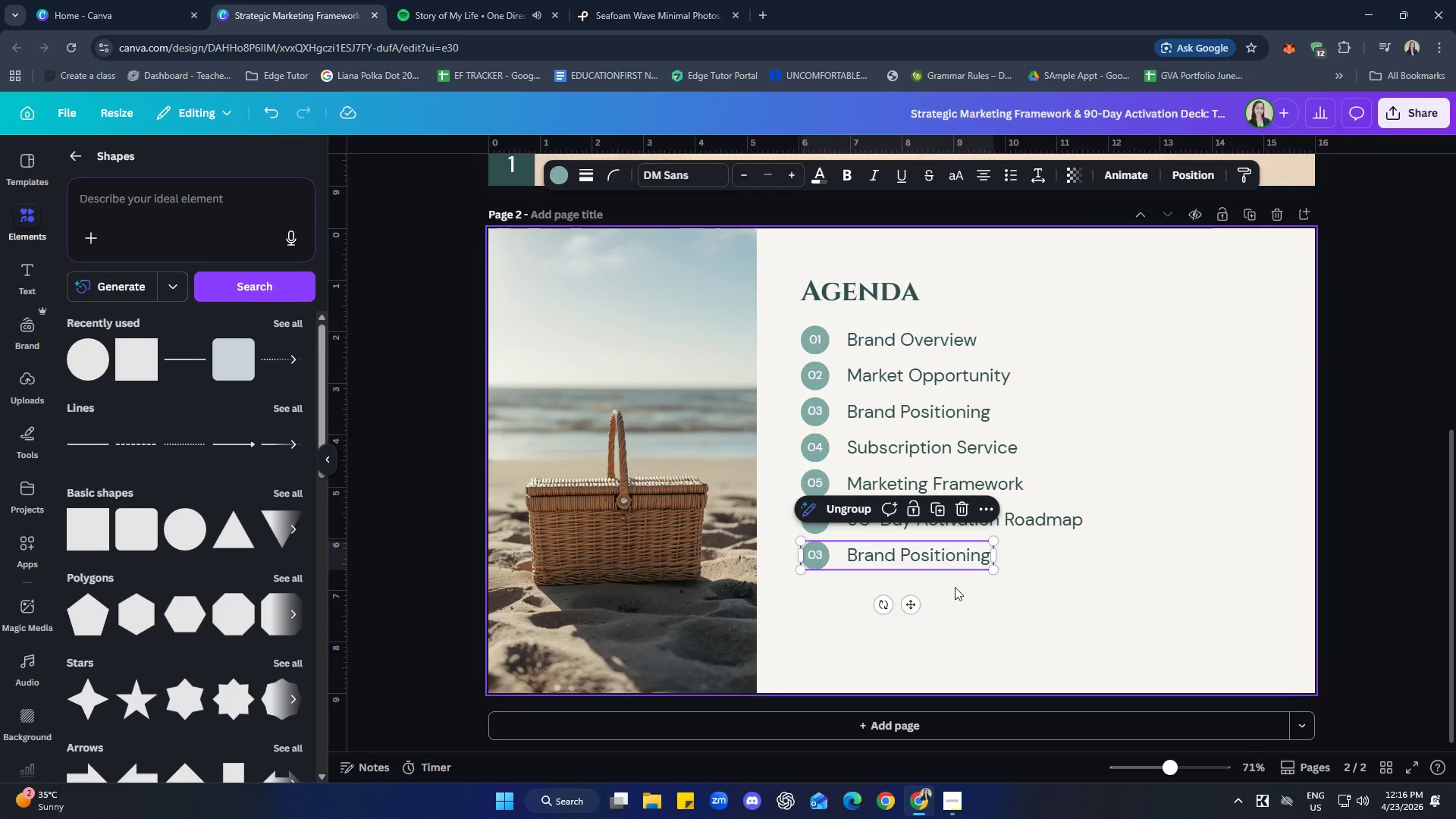 
left_click([1029, 610])
 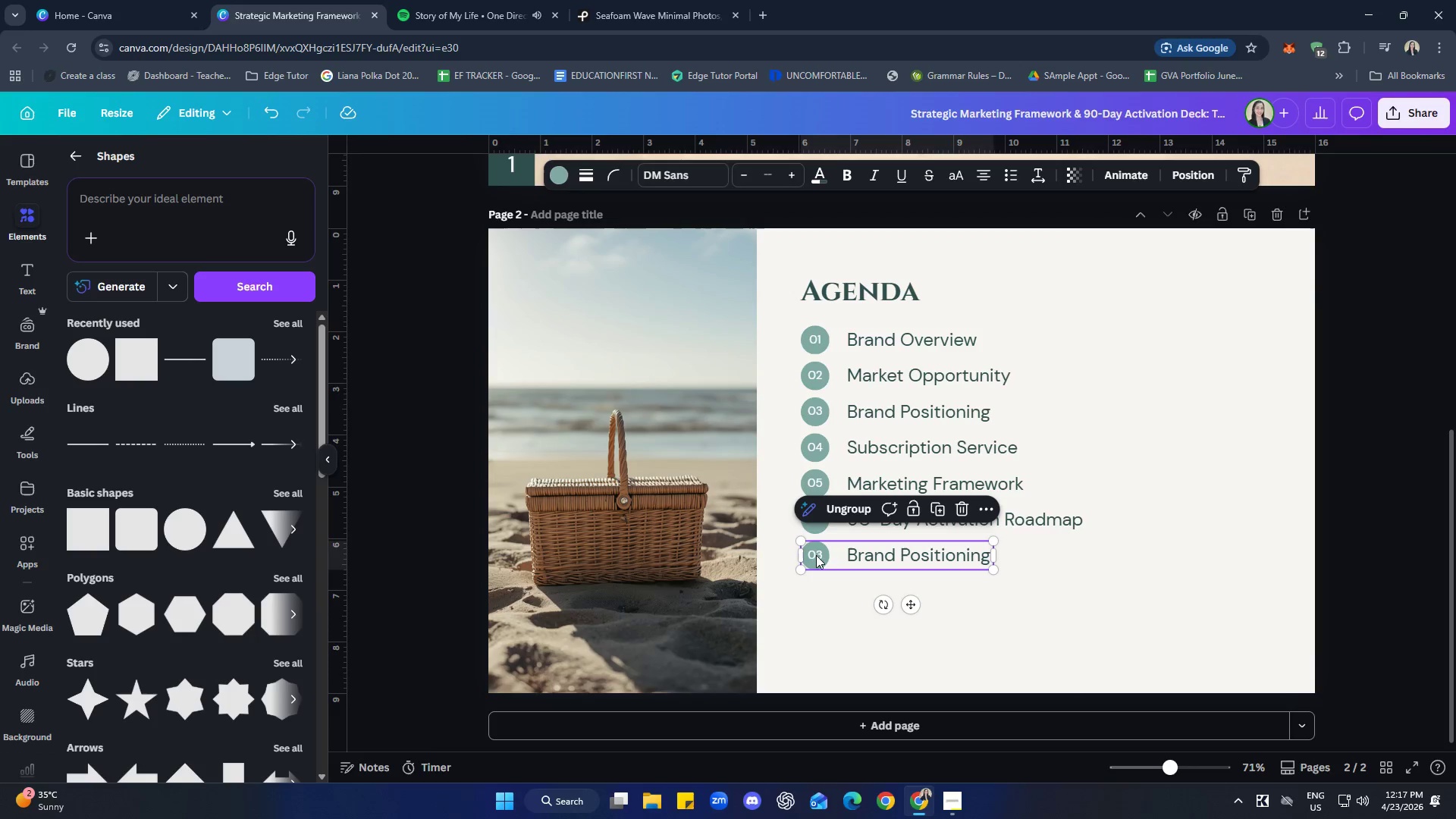 
double_click([816, 555])
 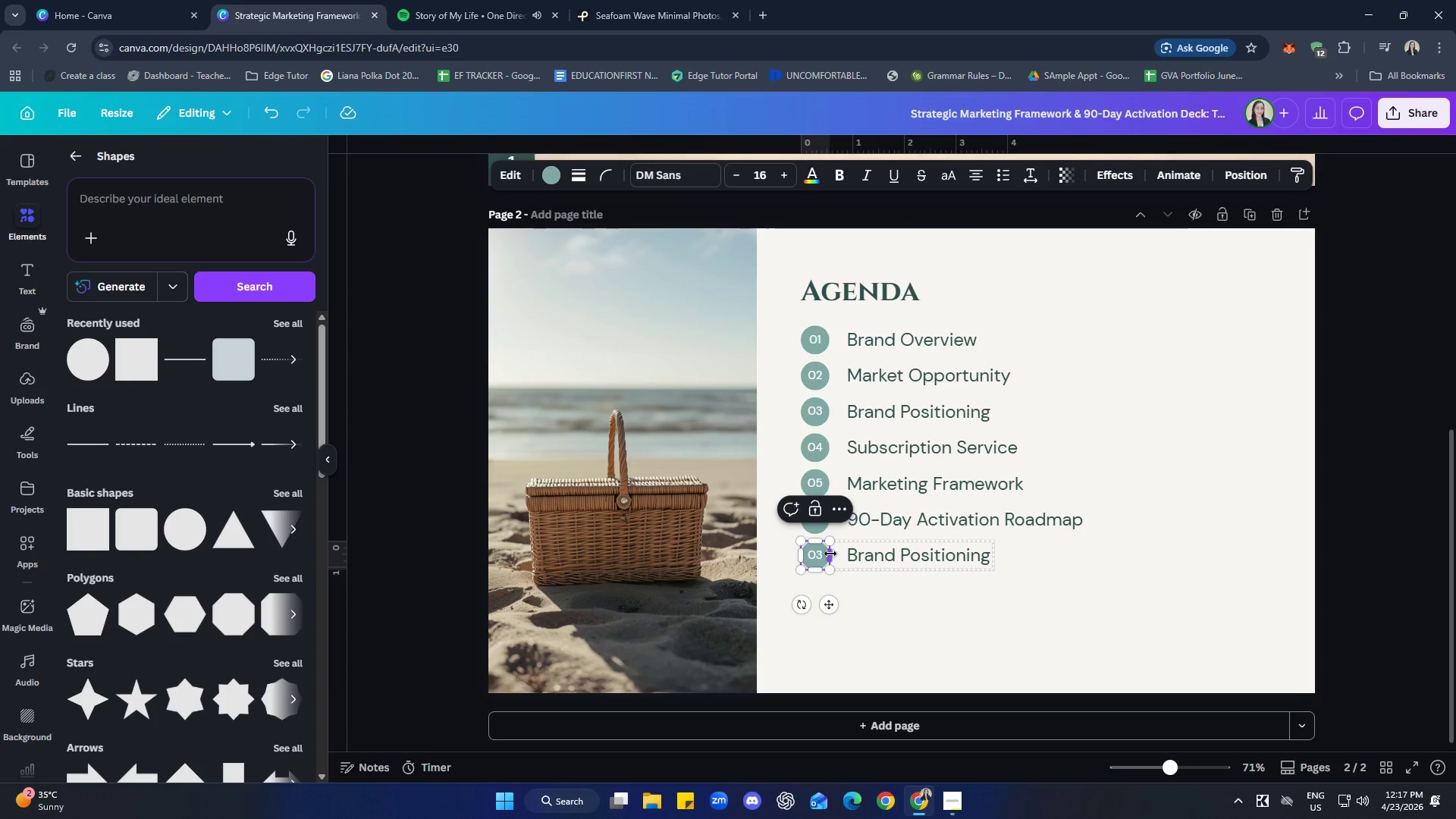 
key(Backspace)
 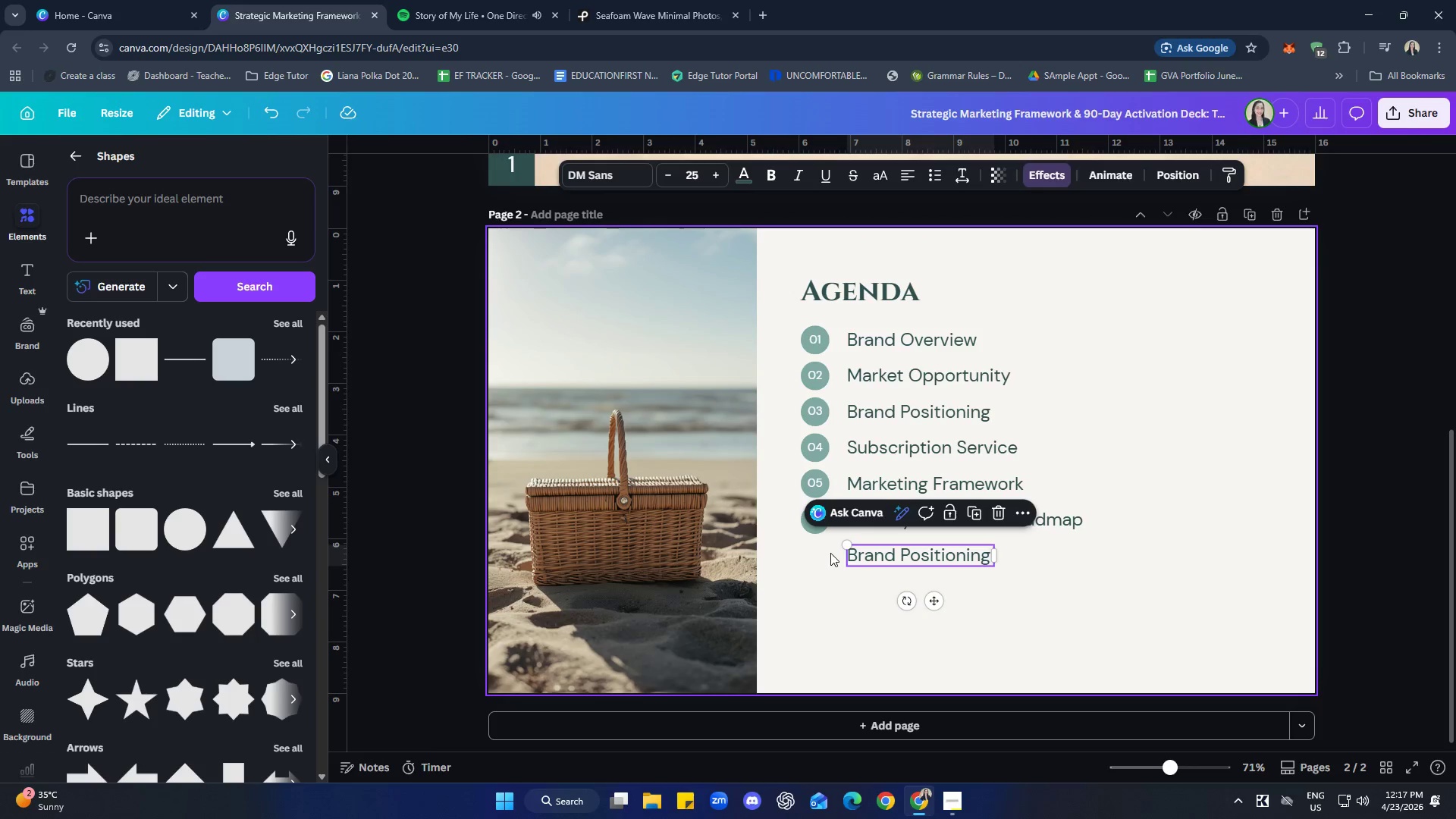 
key(7)
 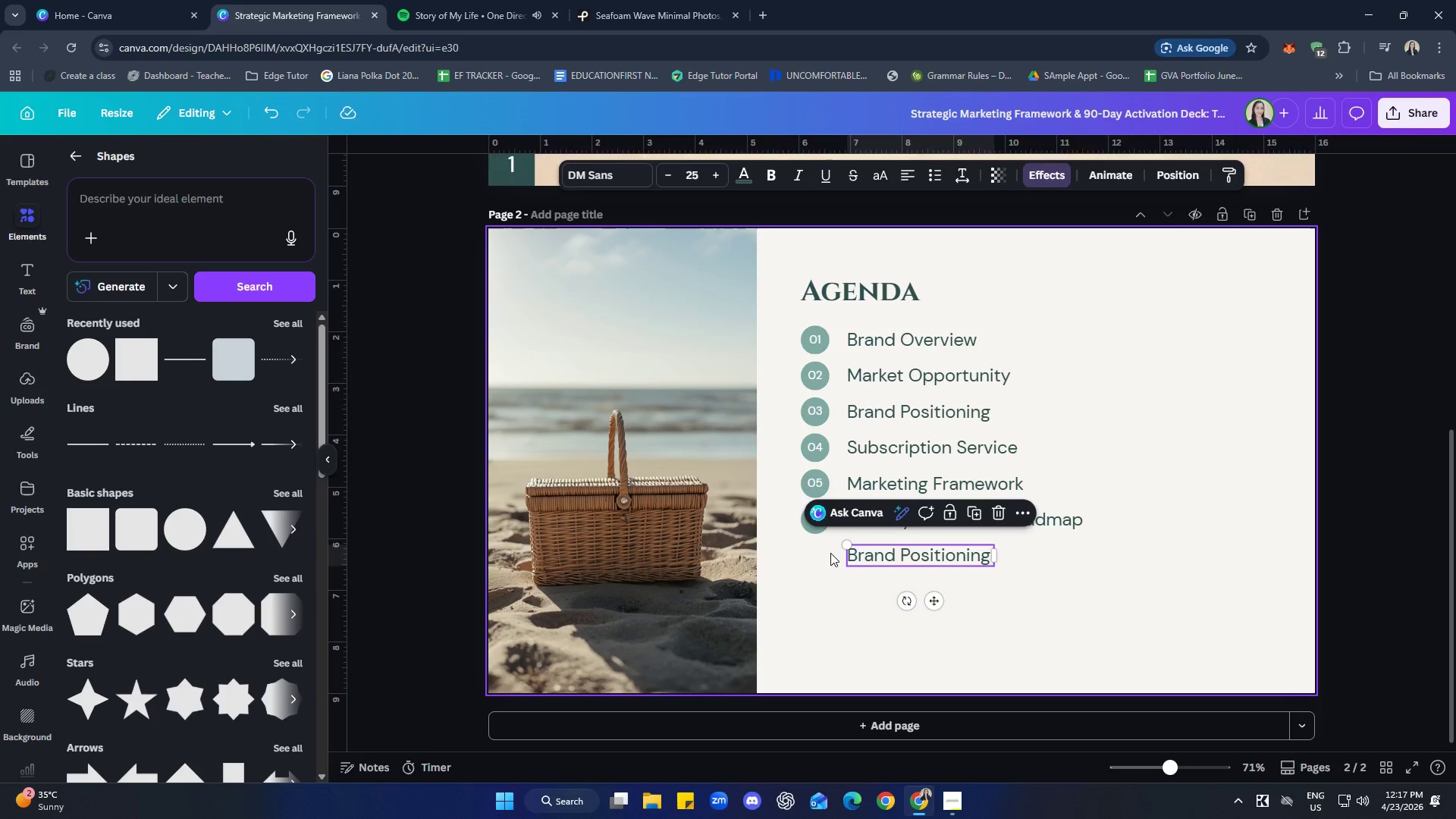 
key(Control+ControlLeft)
 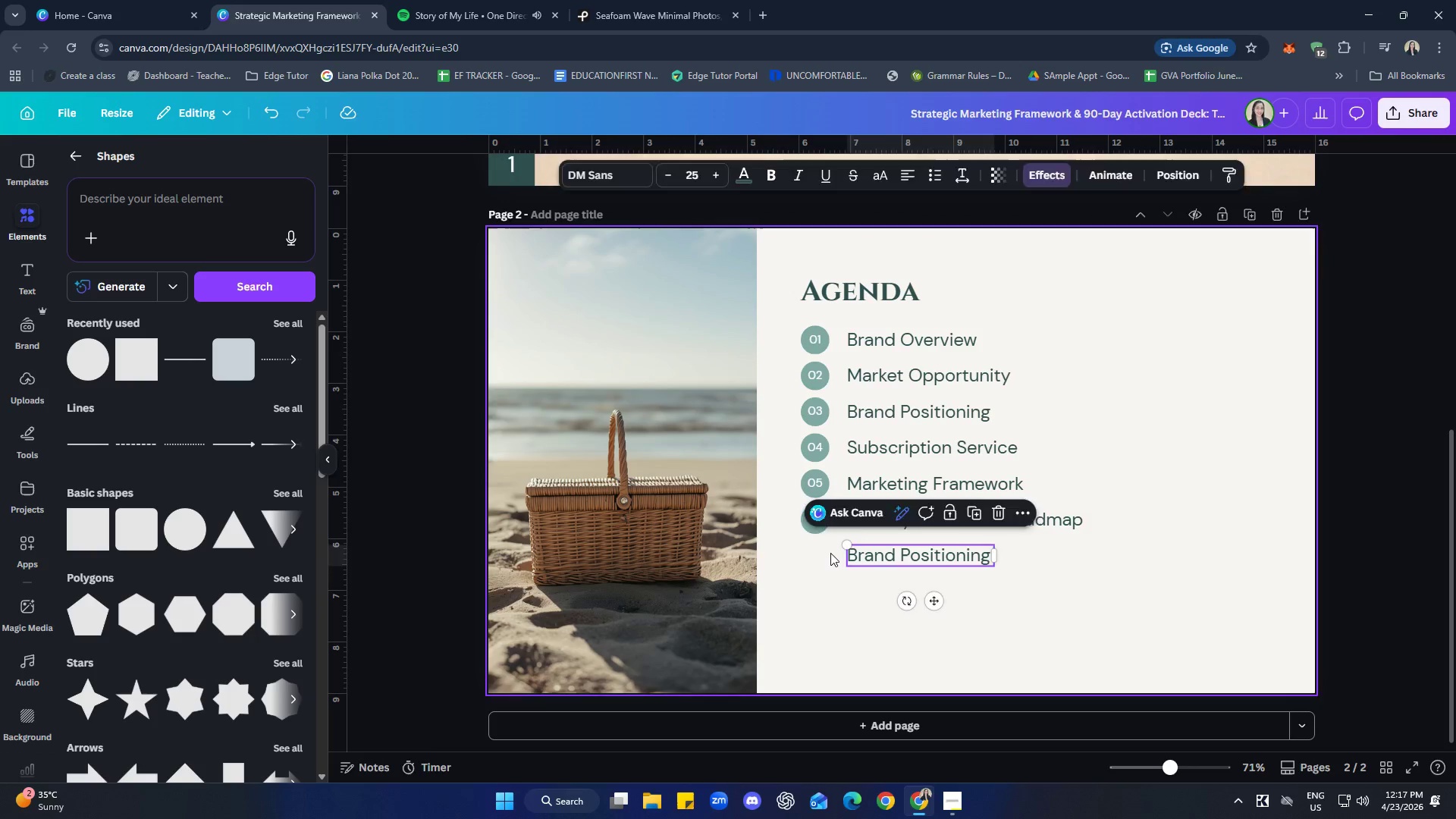 
key(Control+Z)
 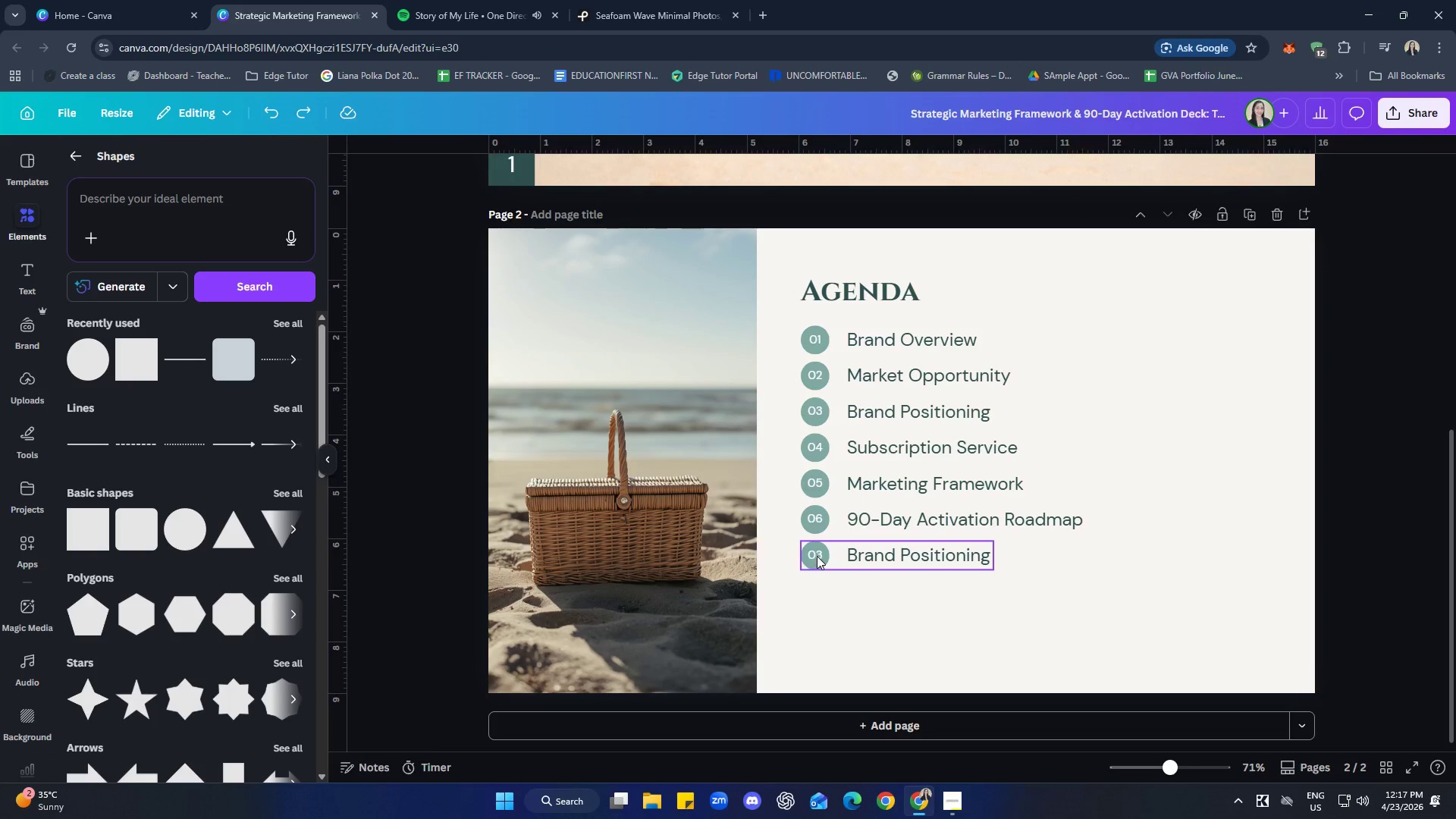 
double_click([820, 556])
 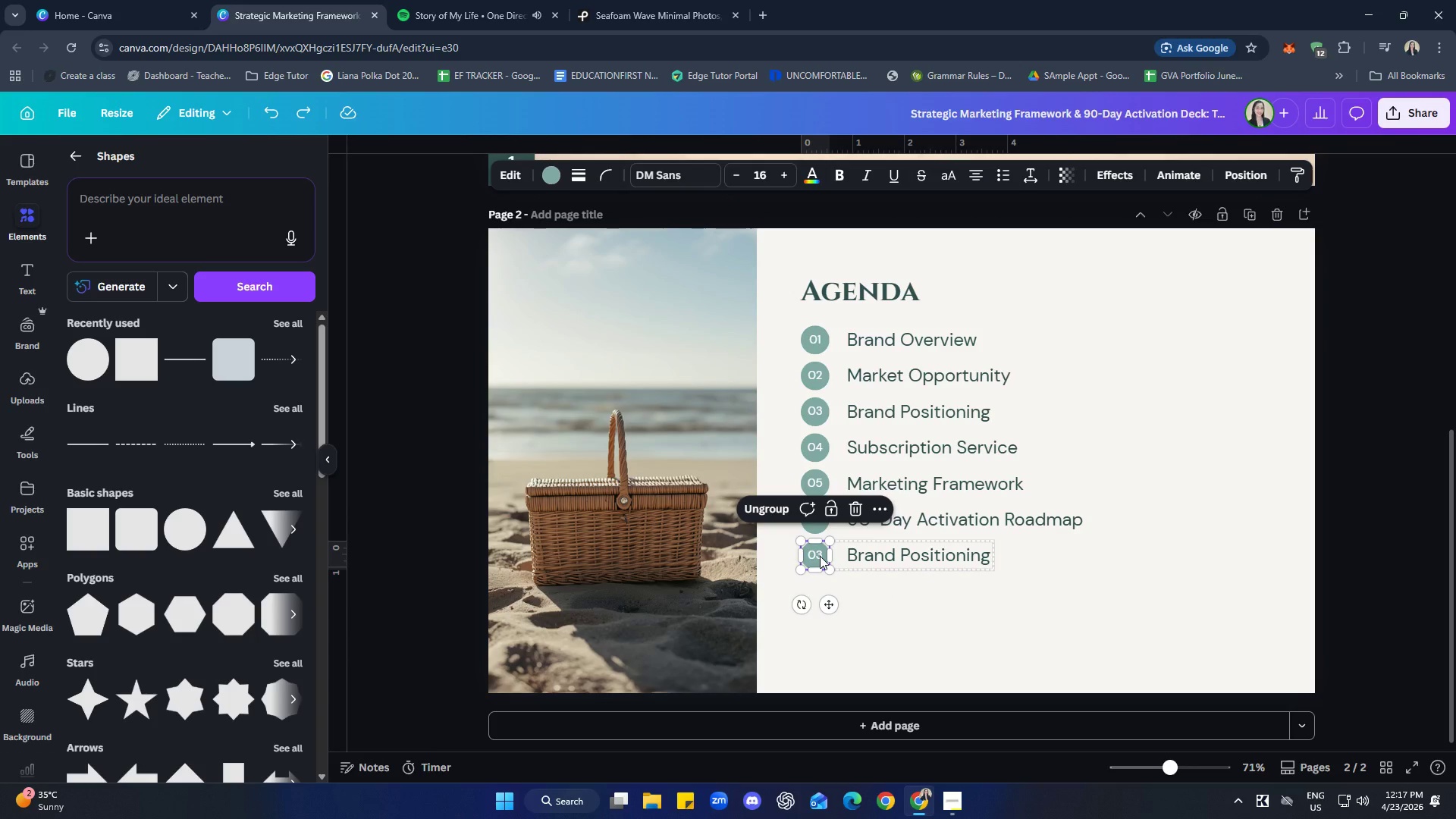 
triple_click([820, 556])
 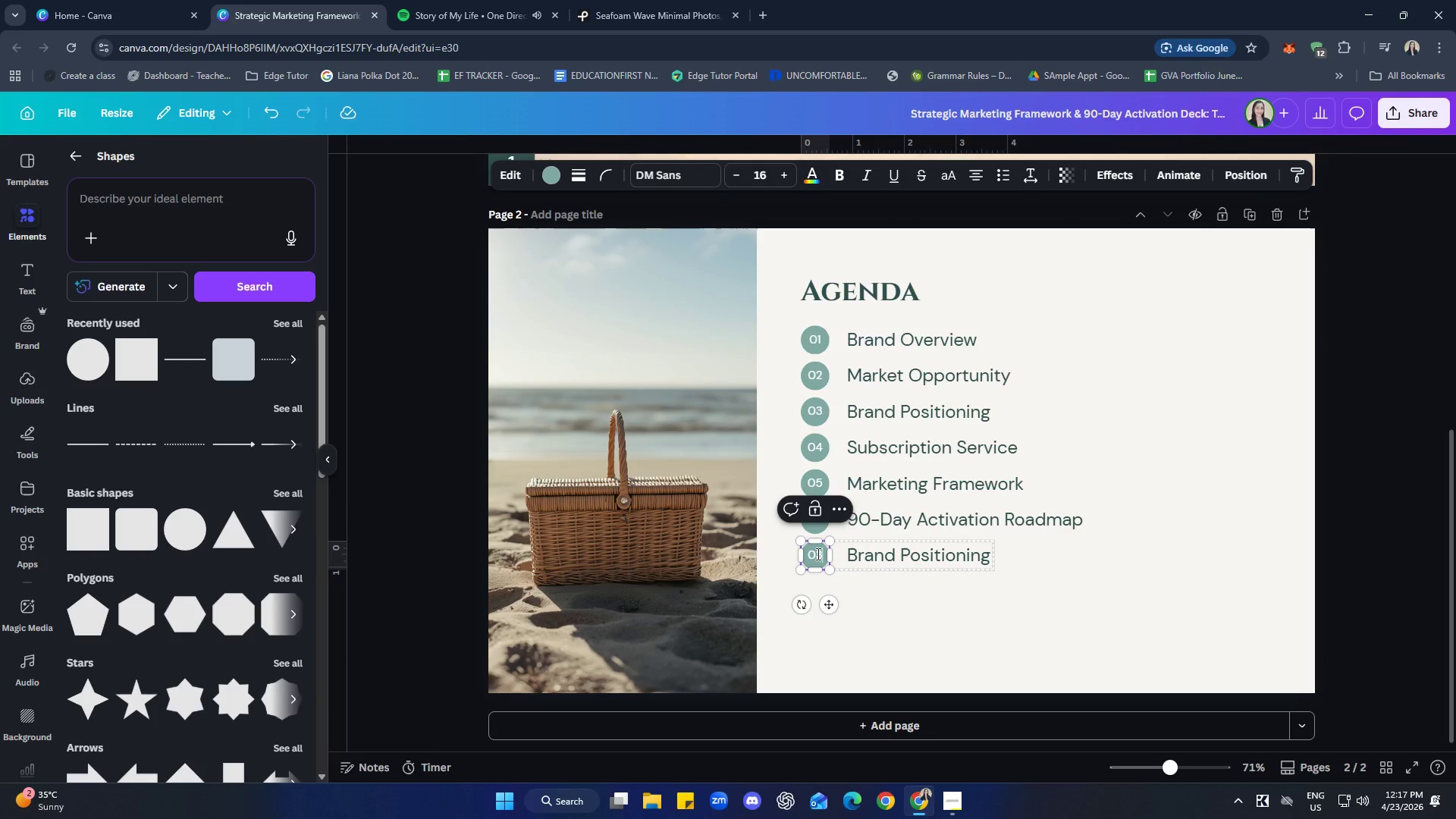 
key(Backspace)
 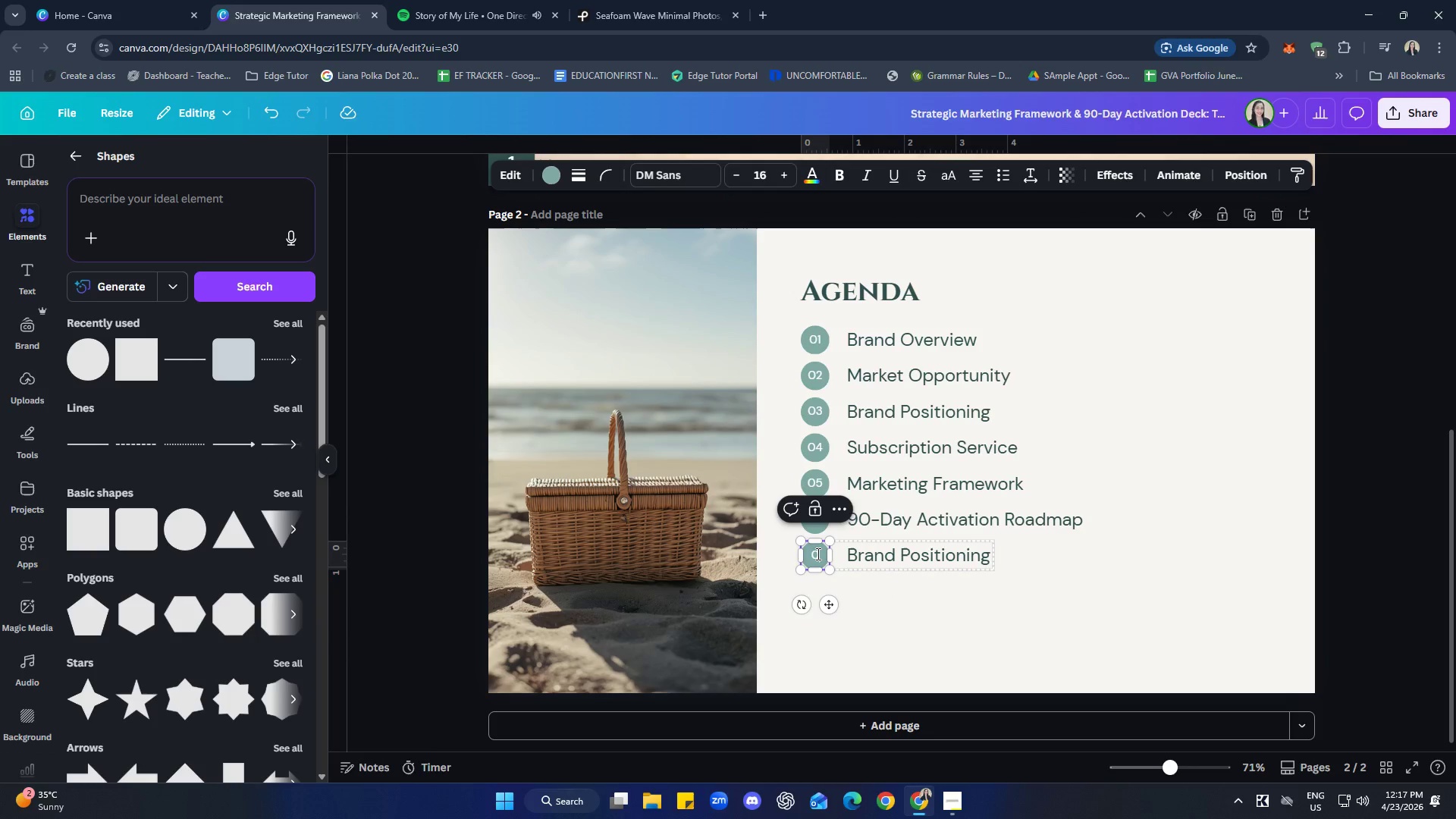 
key(7)
 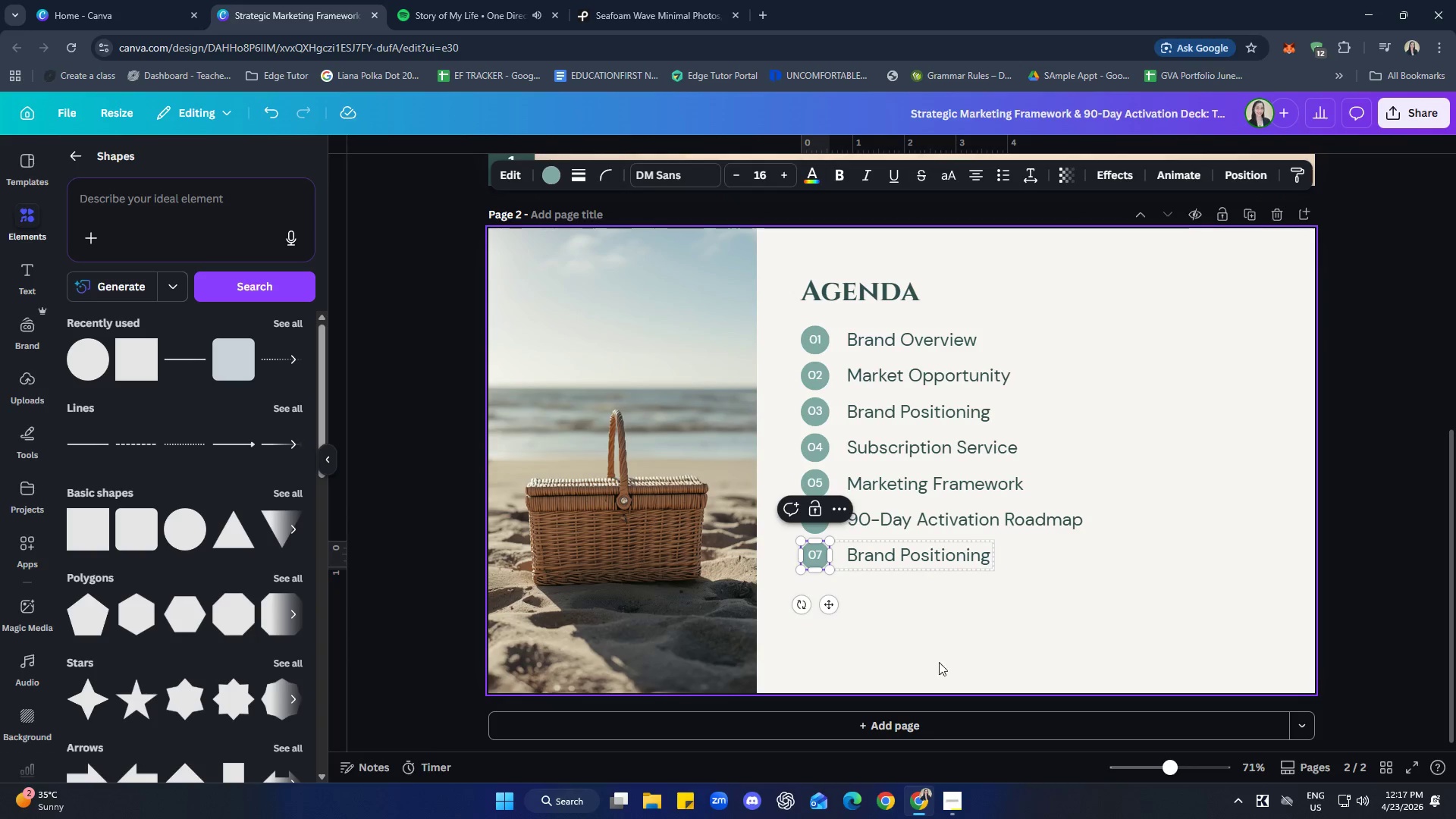 
double_click([890, 559])
 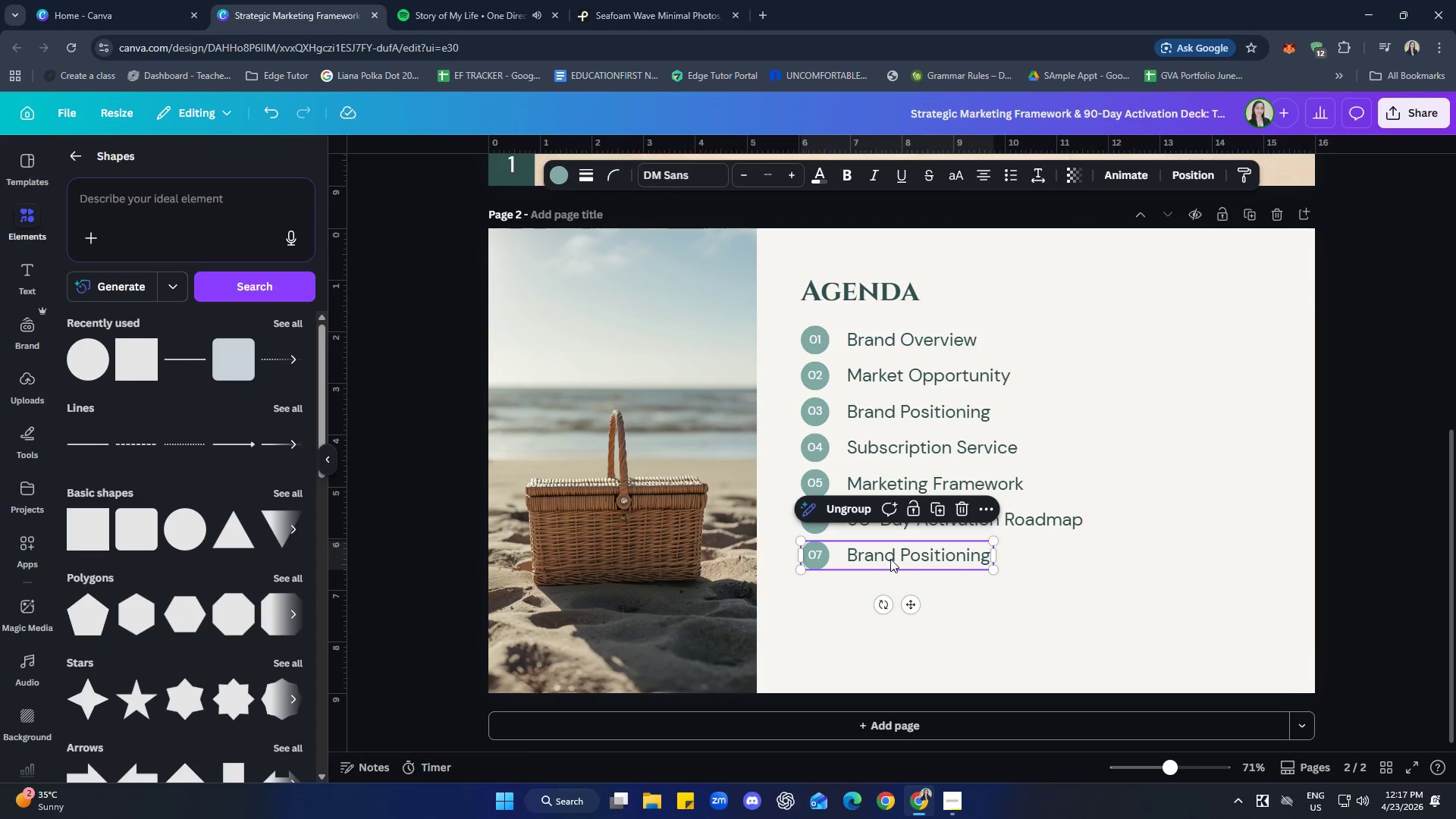 
triple_click([890, 559])
 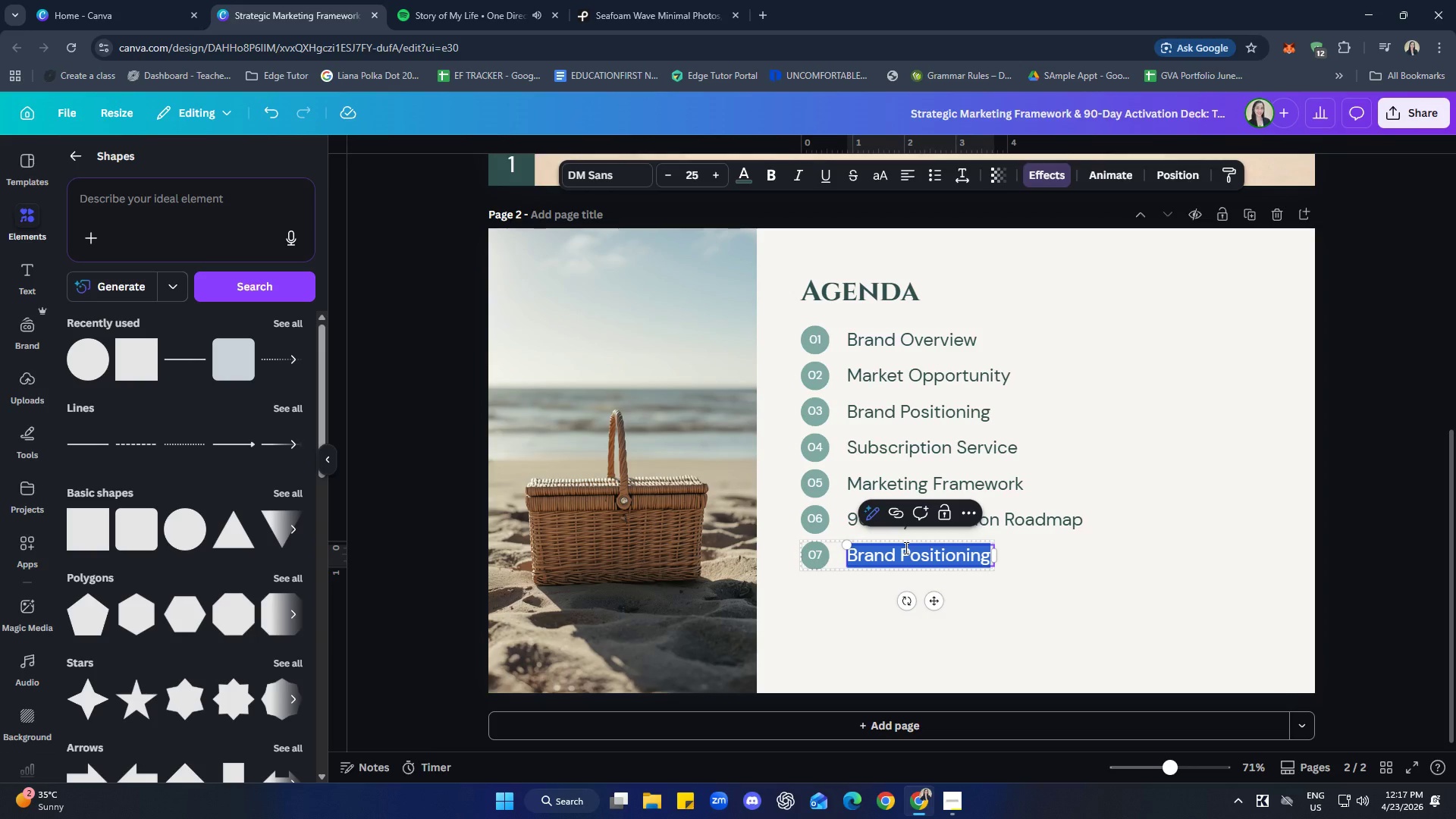 
type(Phase 1 )
key(Backspace)
type(: Pre :)
key(Backspace)
key(Backspace)
type(- )
key(Backspace)
type(:A)
key(Backspace)
key(Backspace)
type(Launch ( Day)
key(Backspace)
key(Backspace)
key(Backspace)
key(Backspace)
type(DAys)
key(Backspace)
key(Backspace)
key(Backspace)
type(ays 1-30))
 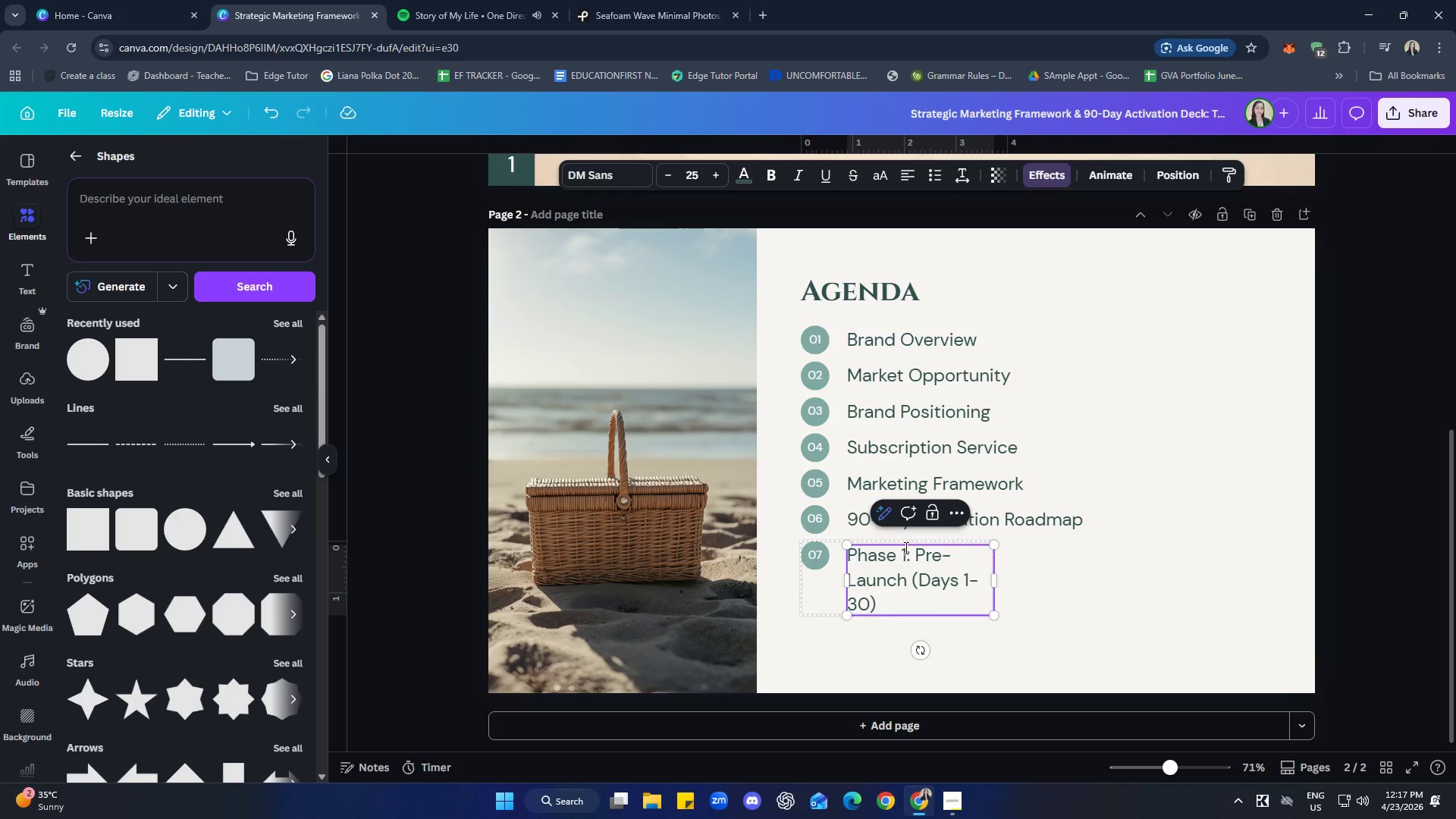 
left_click_drag(start_coordinate=[996, 584], to_coordinate=[1119, 573])
 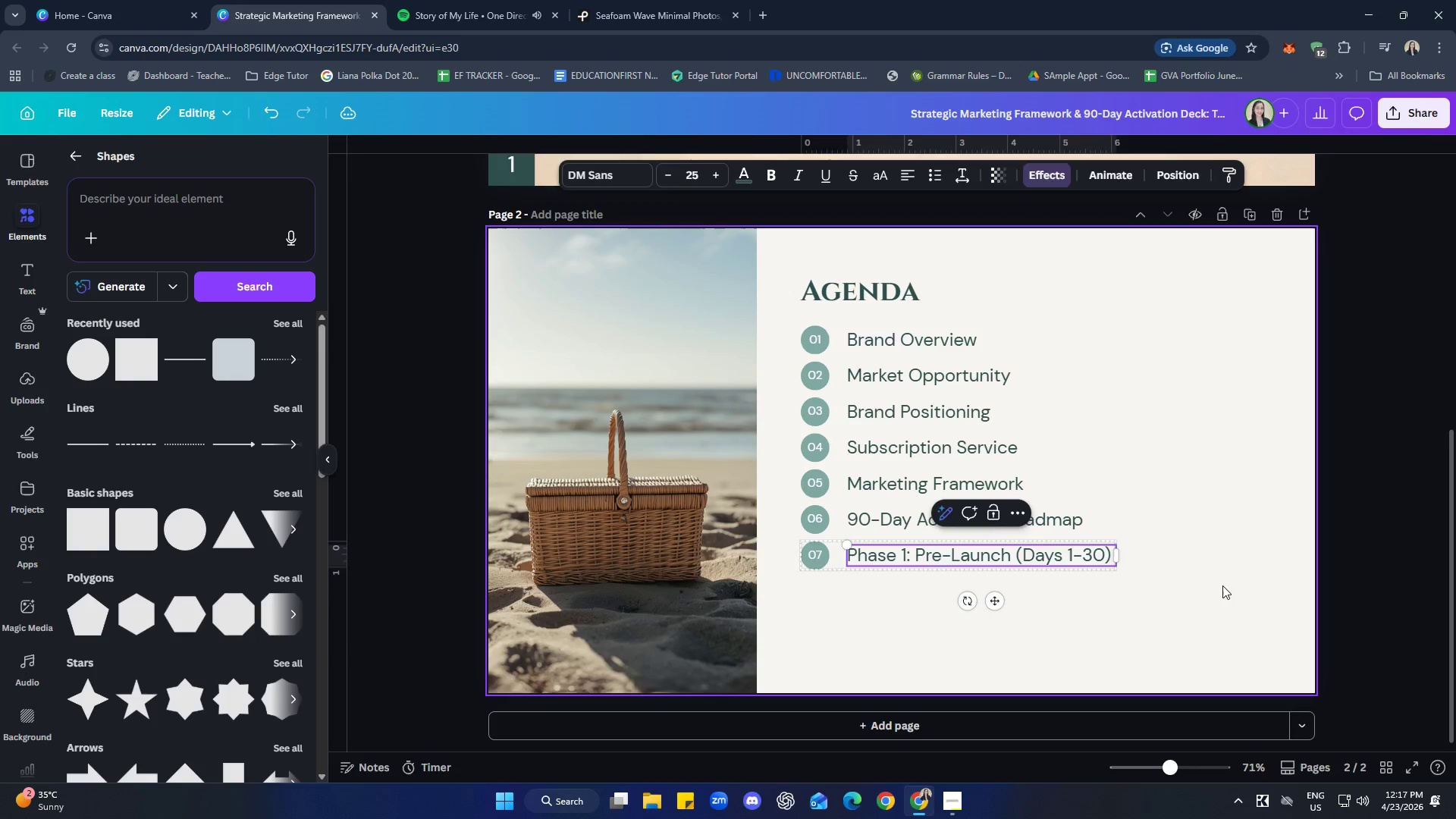 
left_click([1222, 585])
 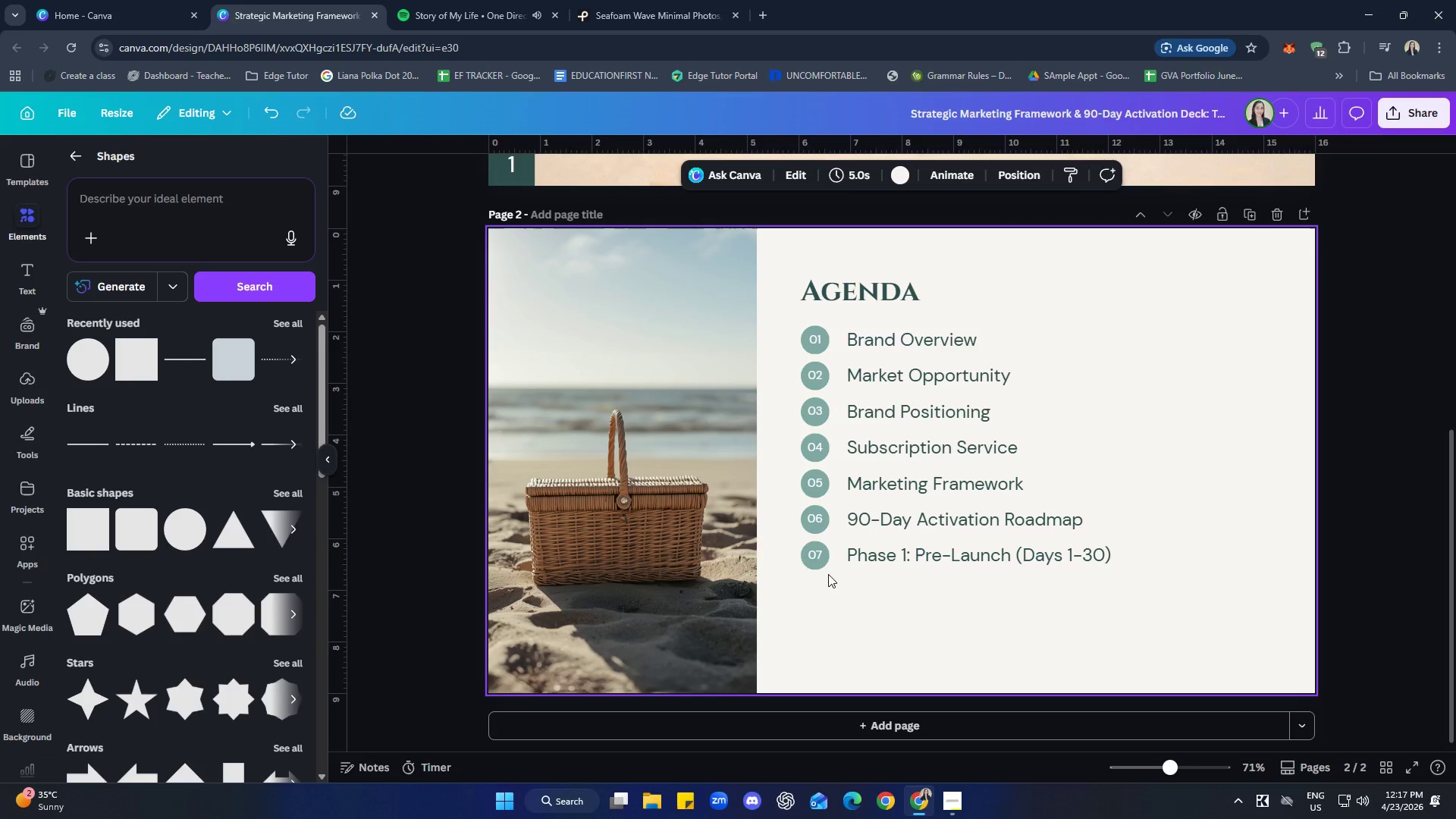 
left_click([852, 552])
 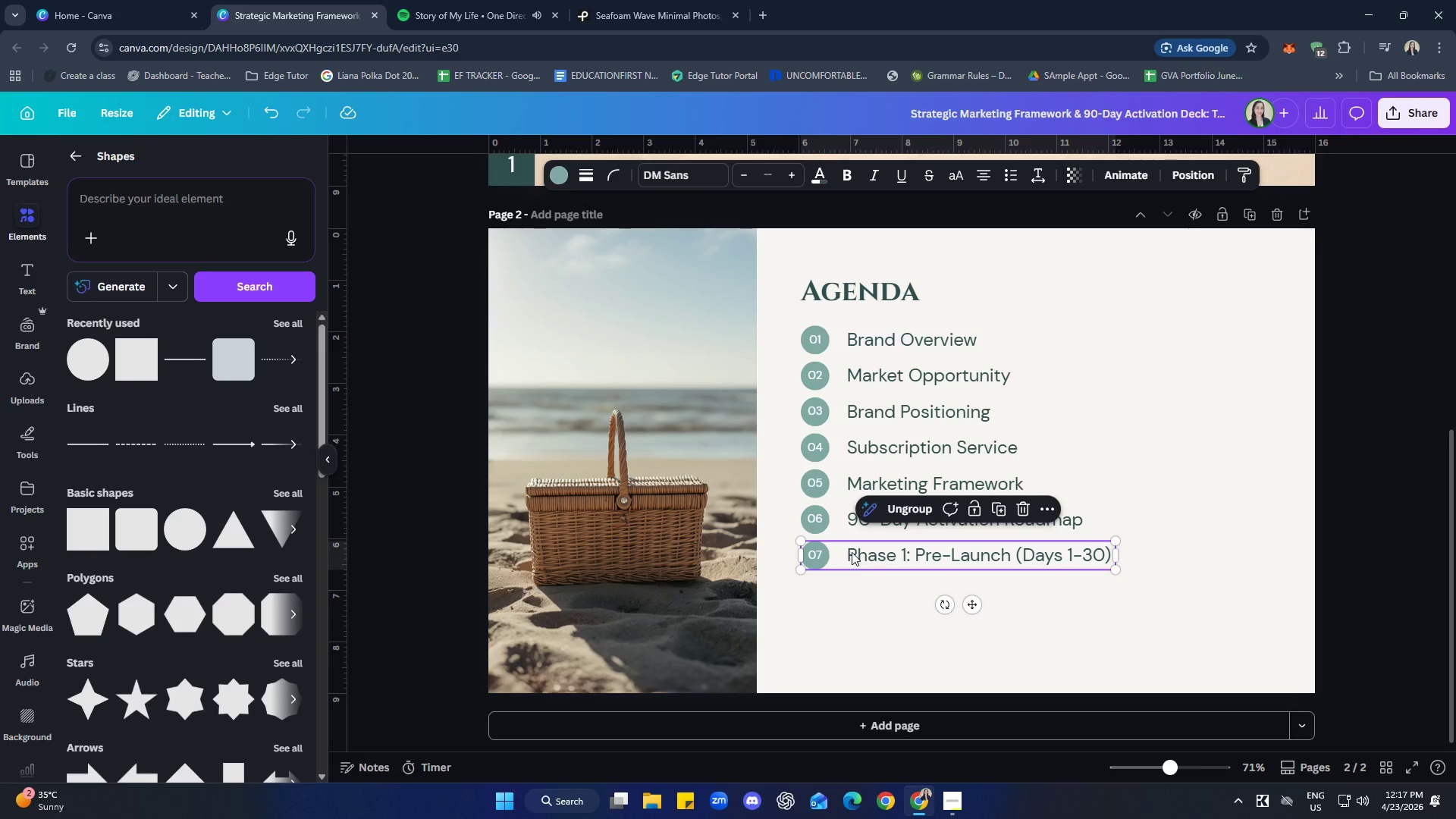 
key(Control+C)
 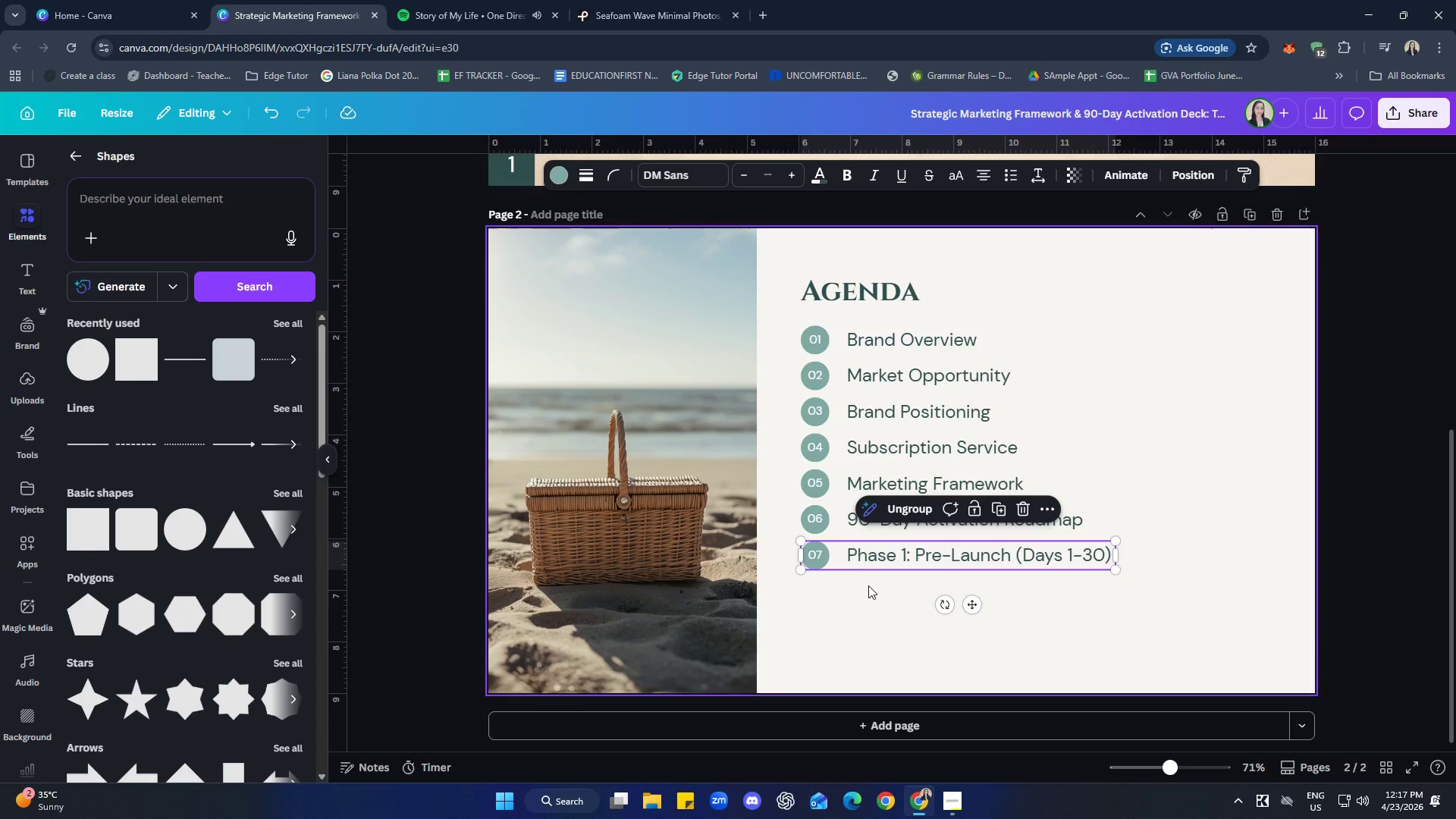 
hold_key(key=V, duration=3.23)
 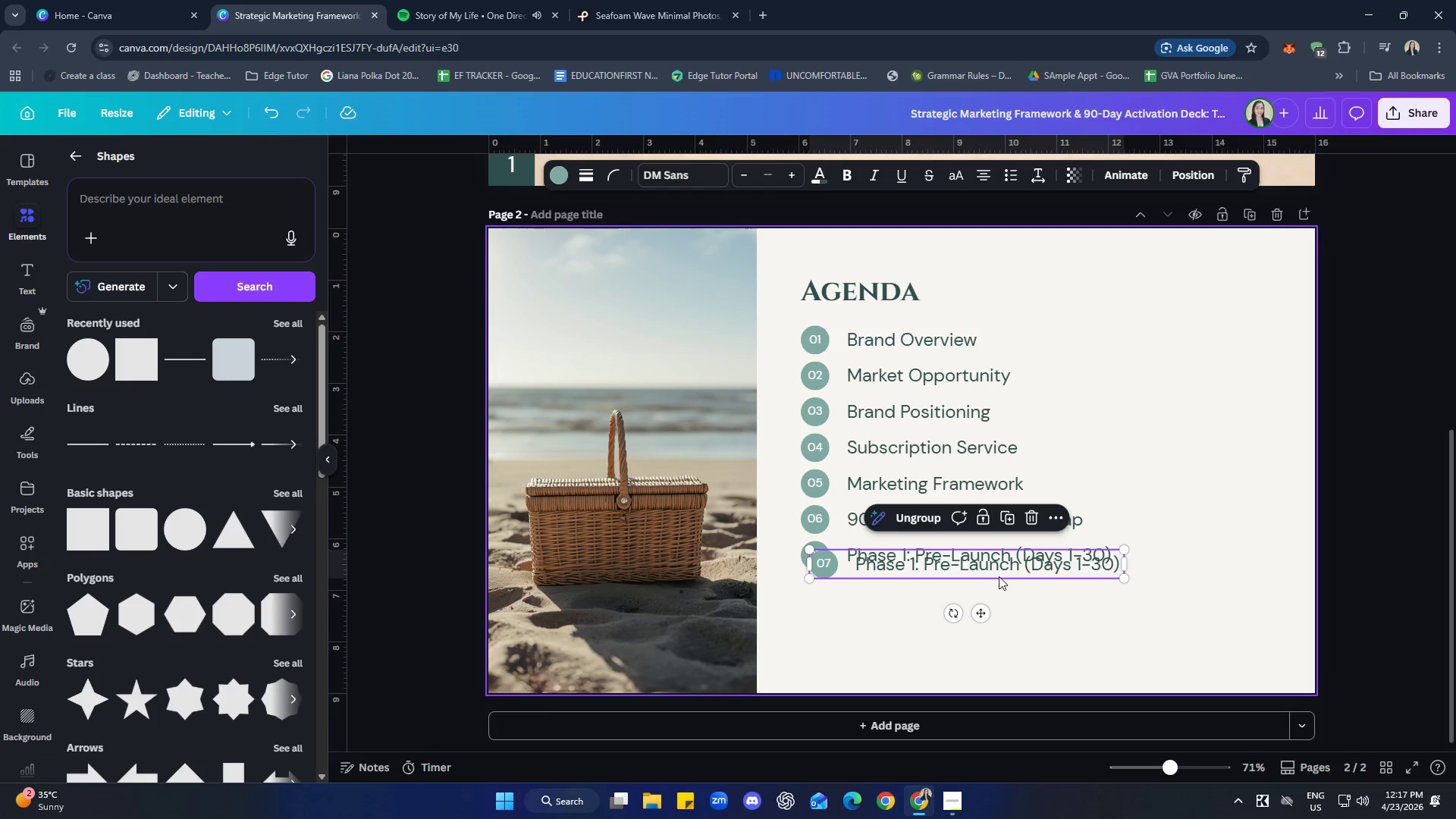 
key(Control+Z)
 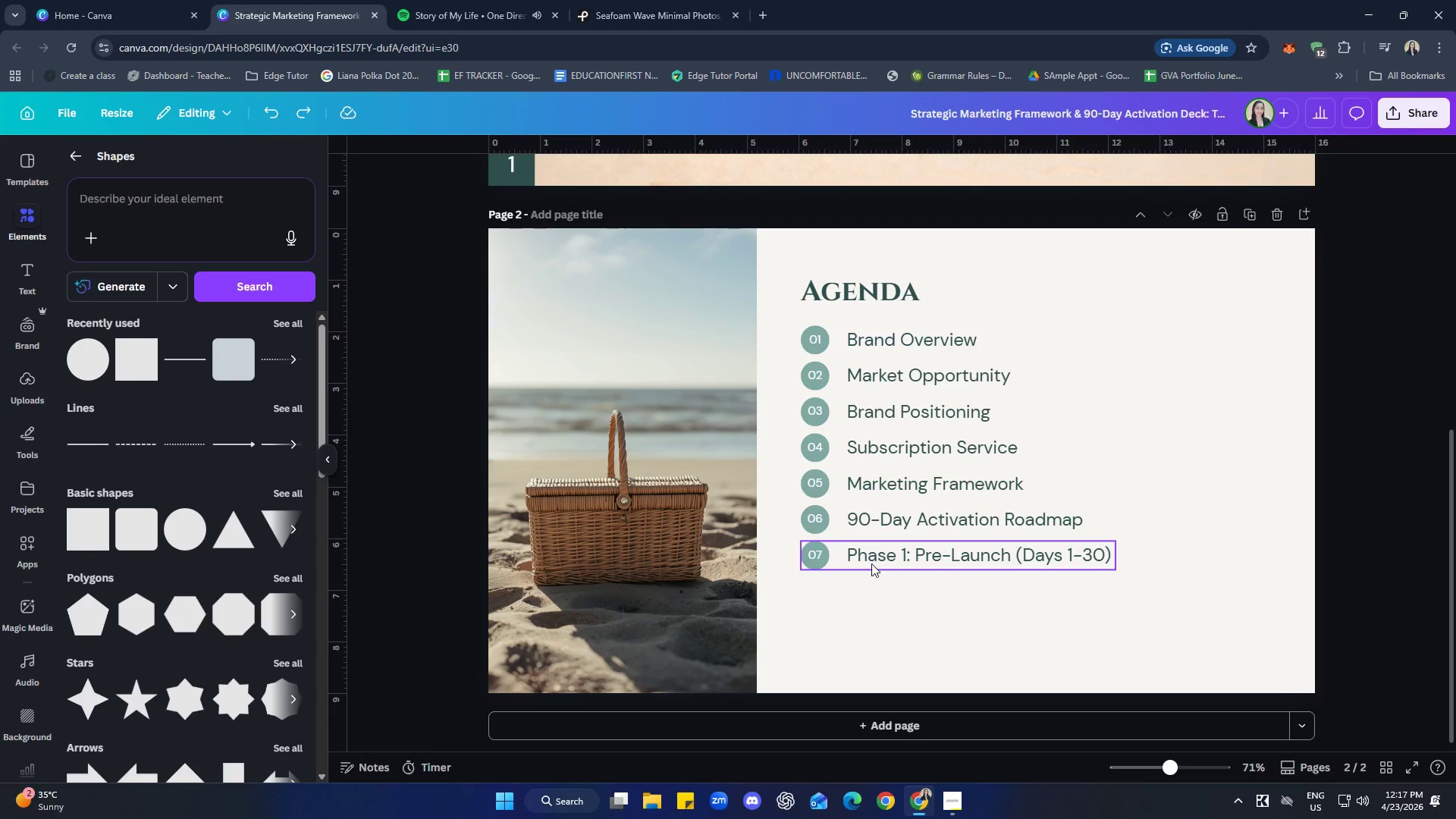 
left_click([870, 557])
 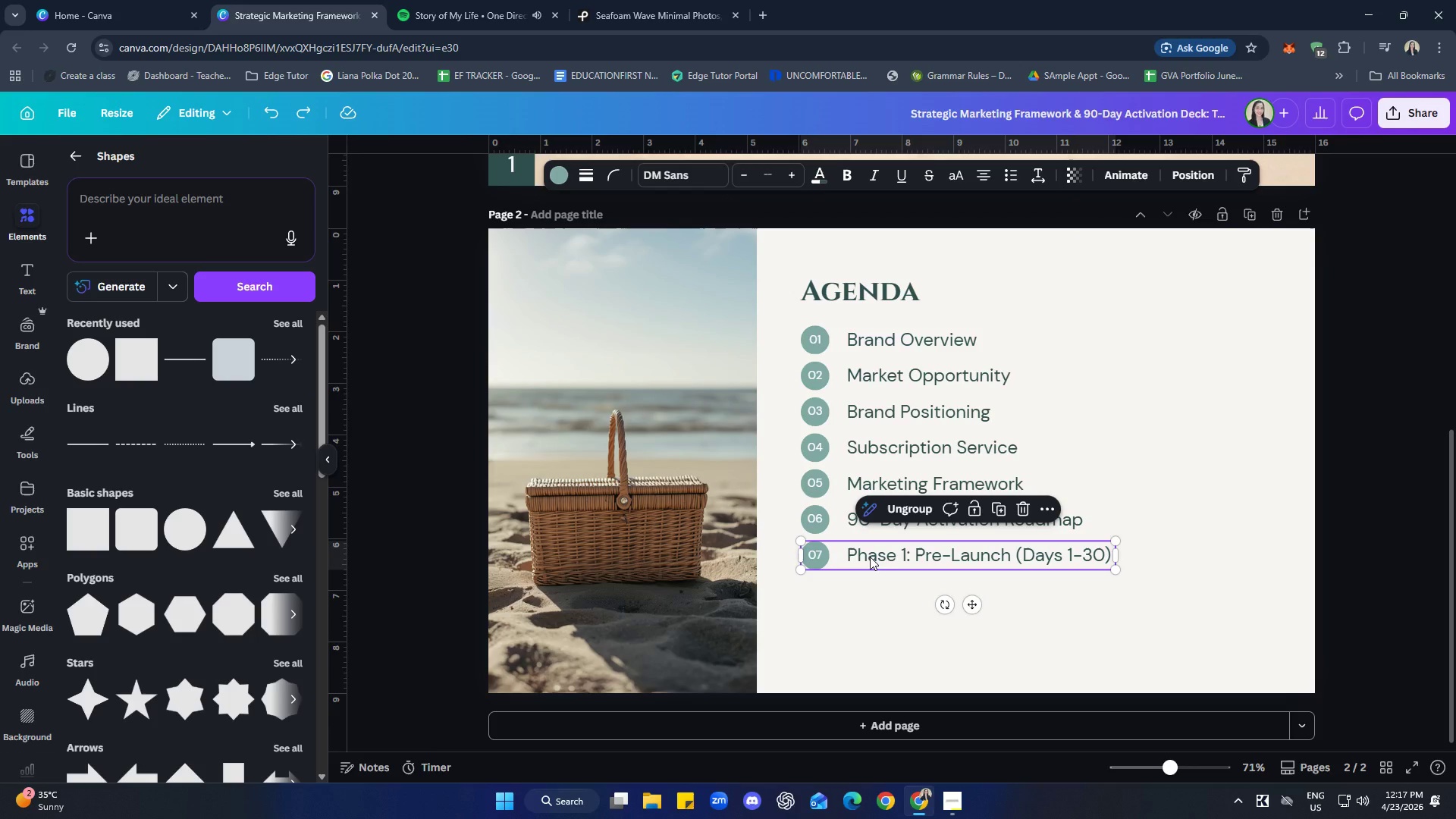 
key(Control+C)
 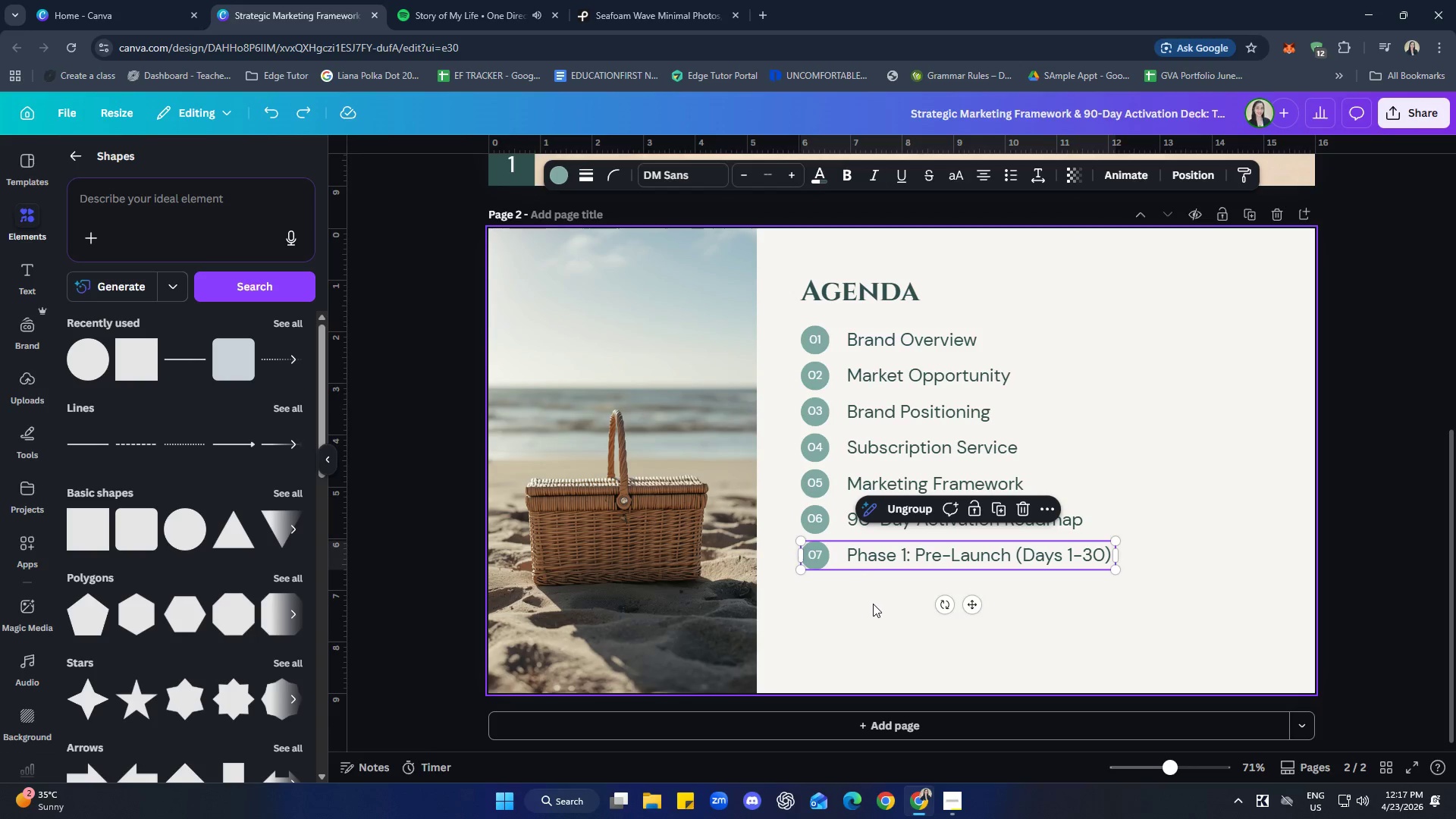 
left_click([873, 604])
 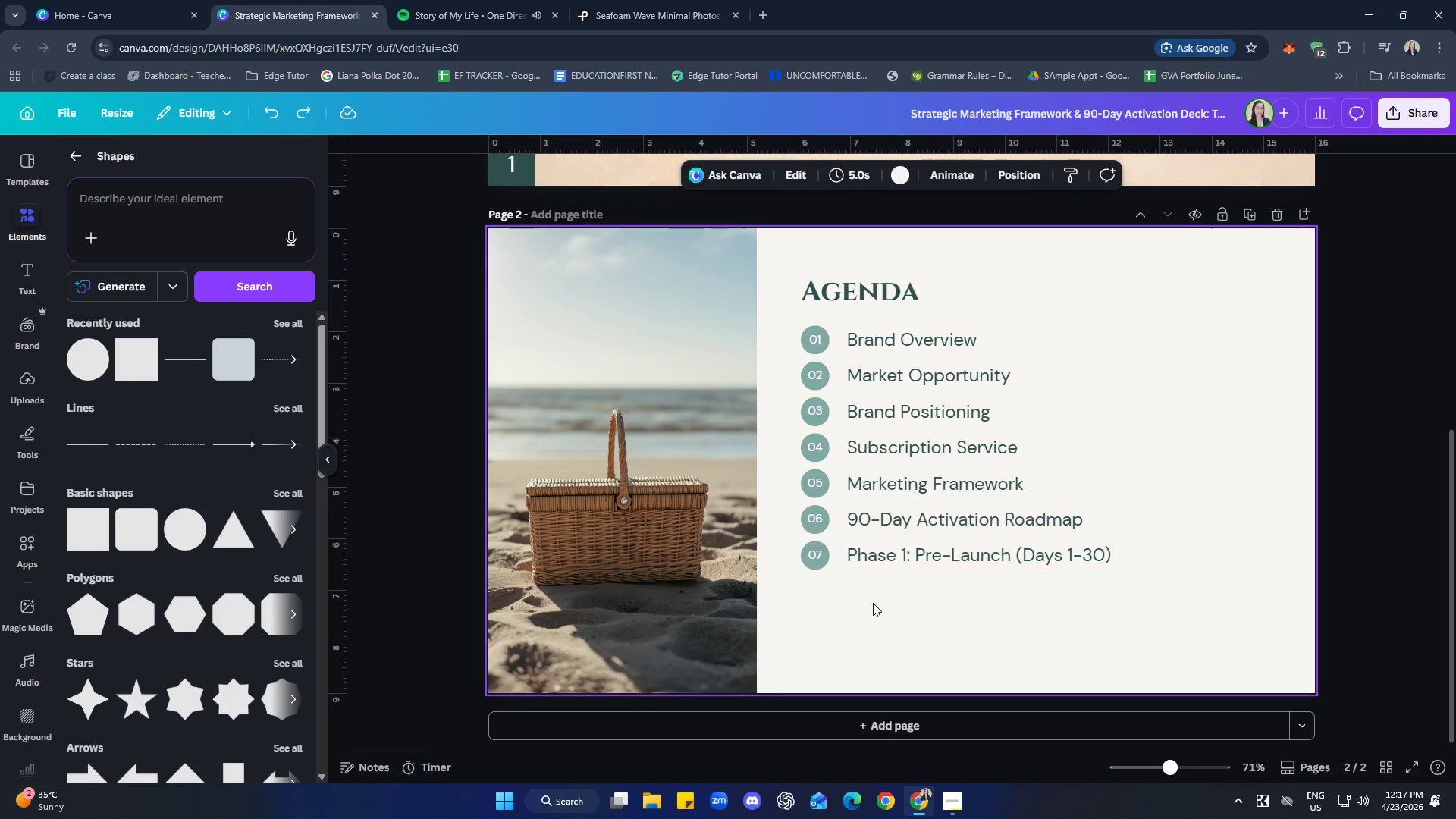 
key(Control+ControlLeft)
 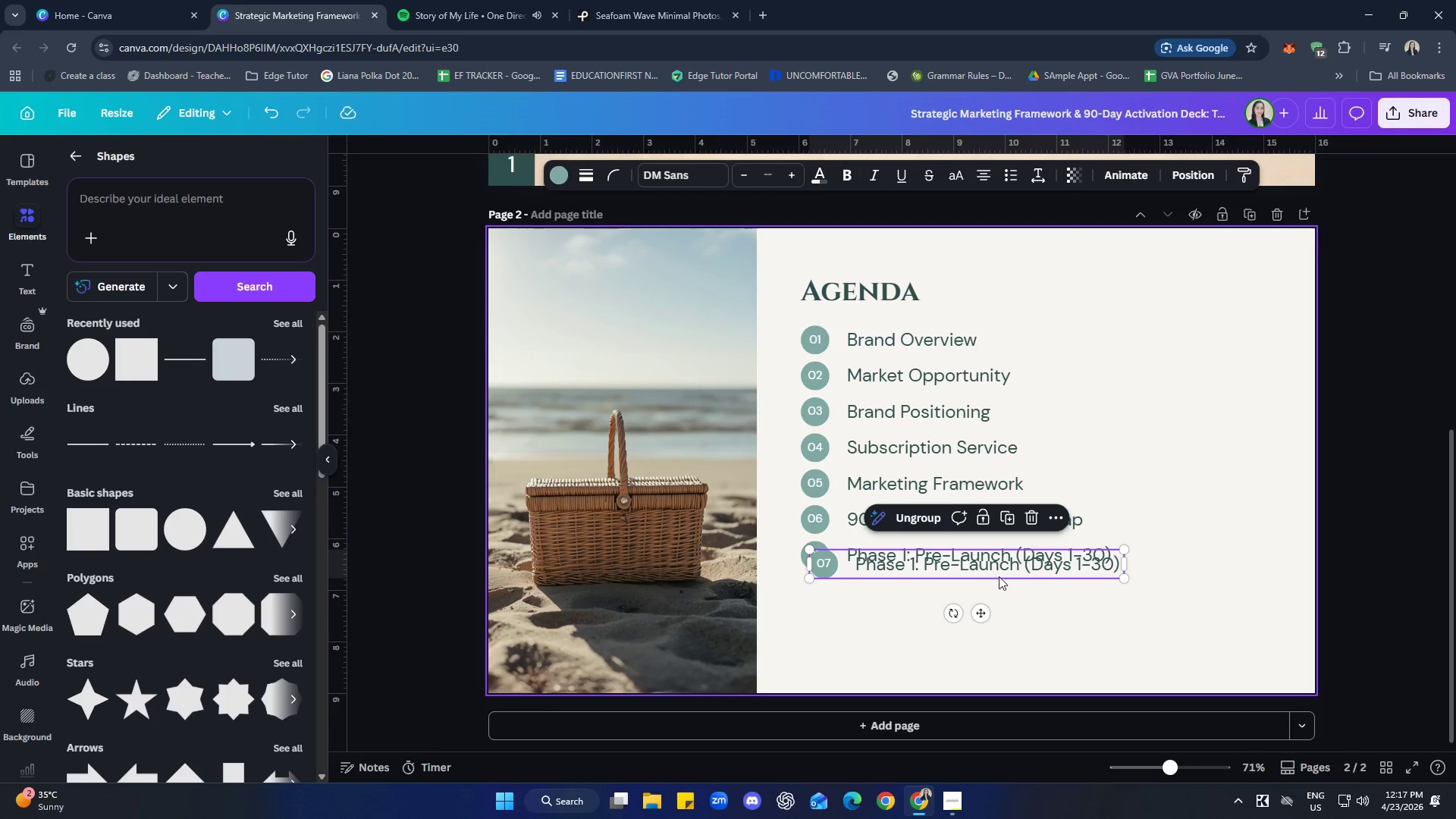 
left_click_drag(start_coordinate=[1001, 570], to_coordinate=[990, 600])
 